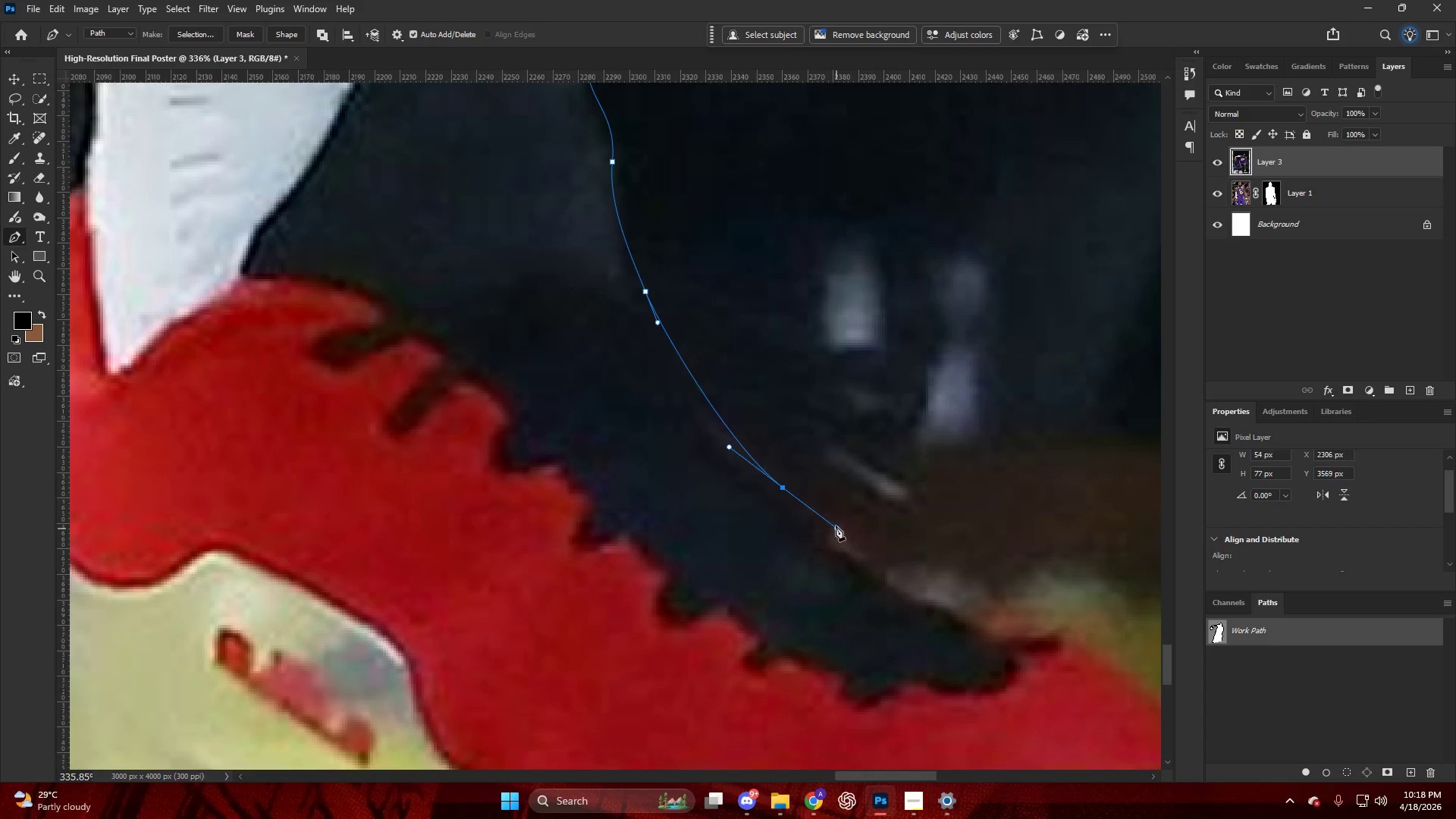 
hold_key(key=AltLeft, duration=0.39)
 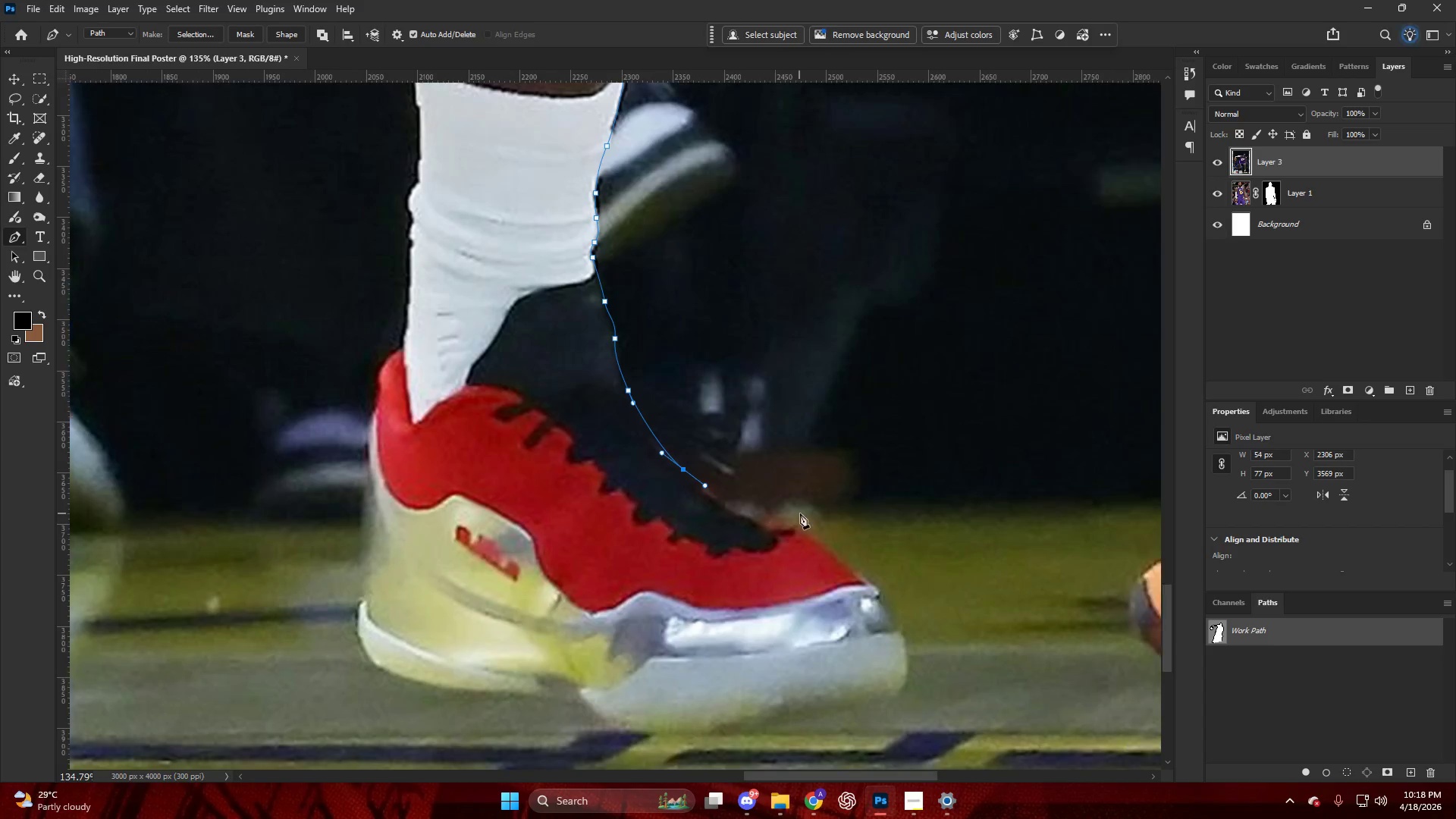 
hold_key(key=ControlLeft, duration=0.34)
 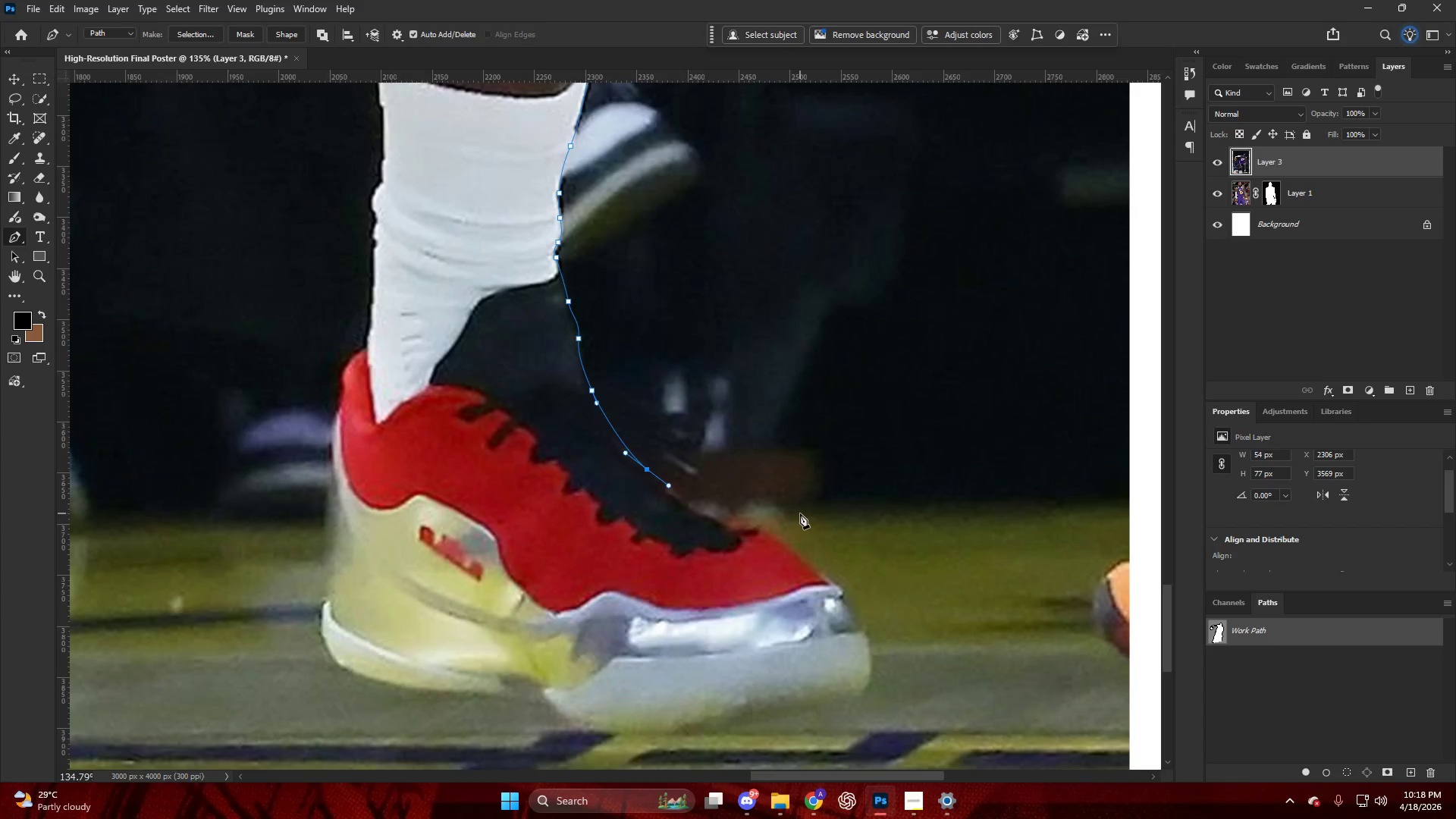 
hold_key(key=AltLeft, duration=0.47)
 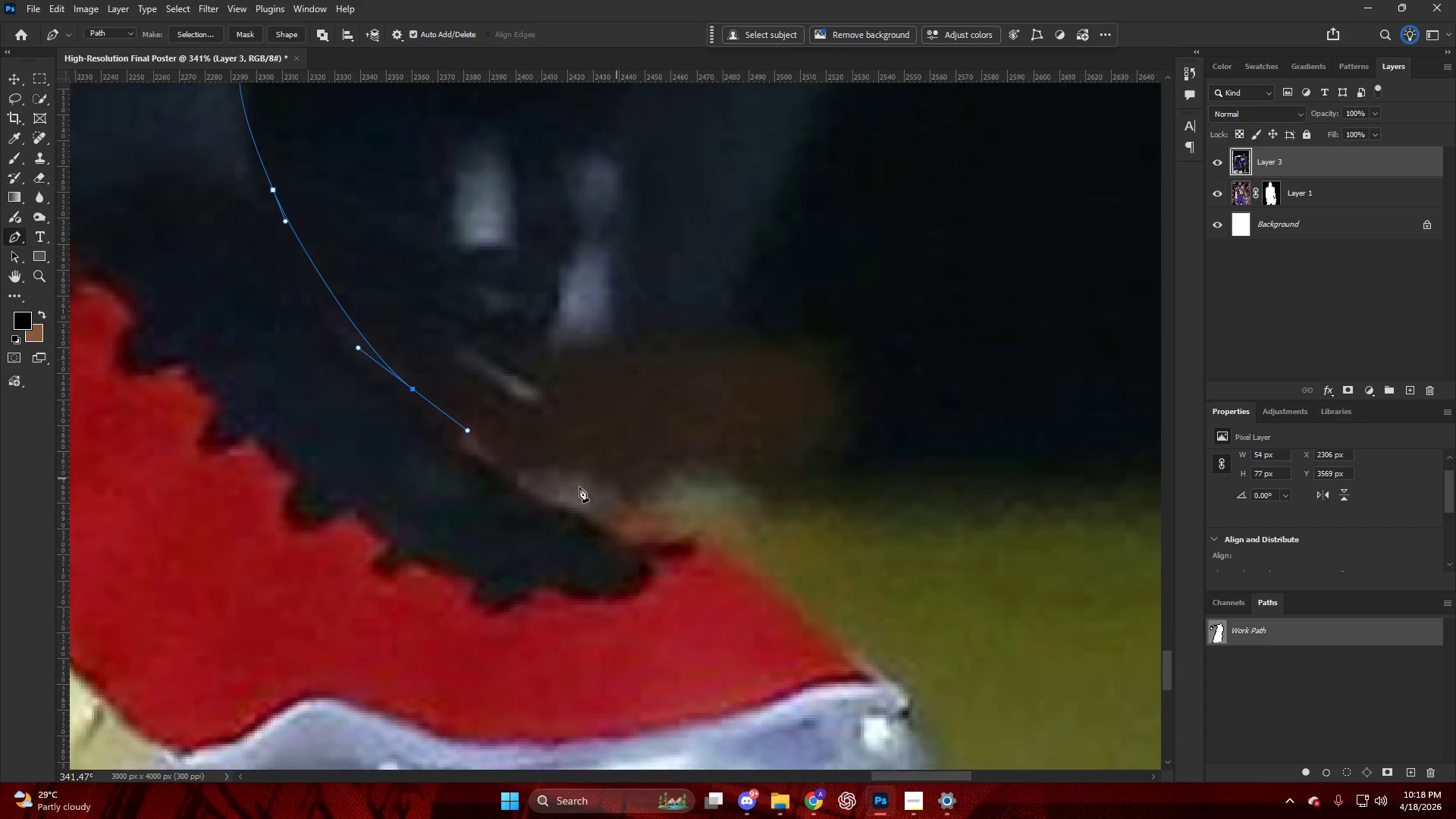 
key(Alt+AltLeft)
 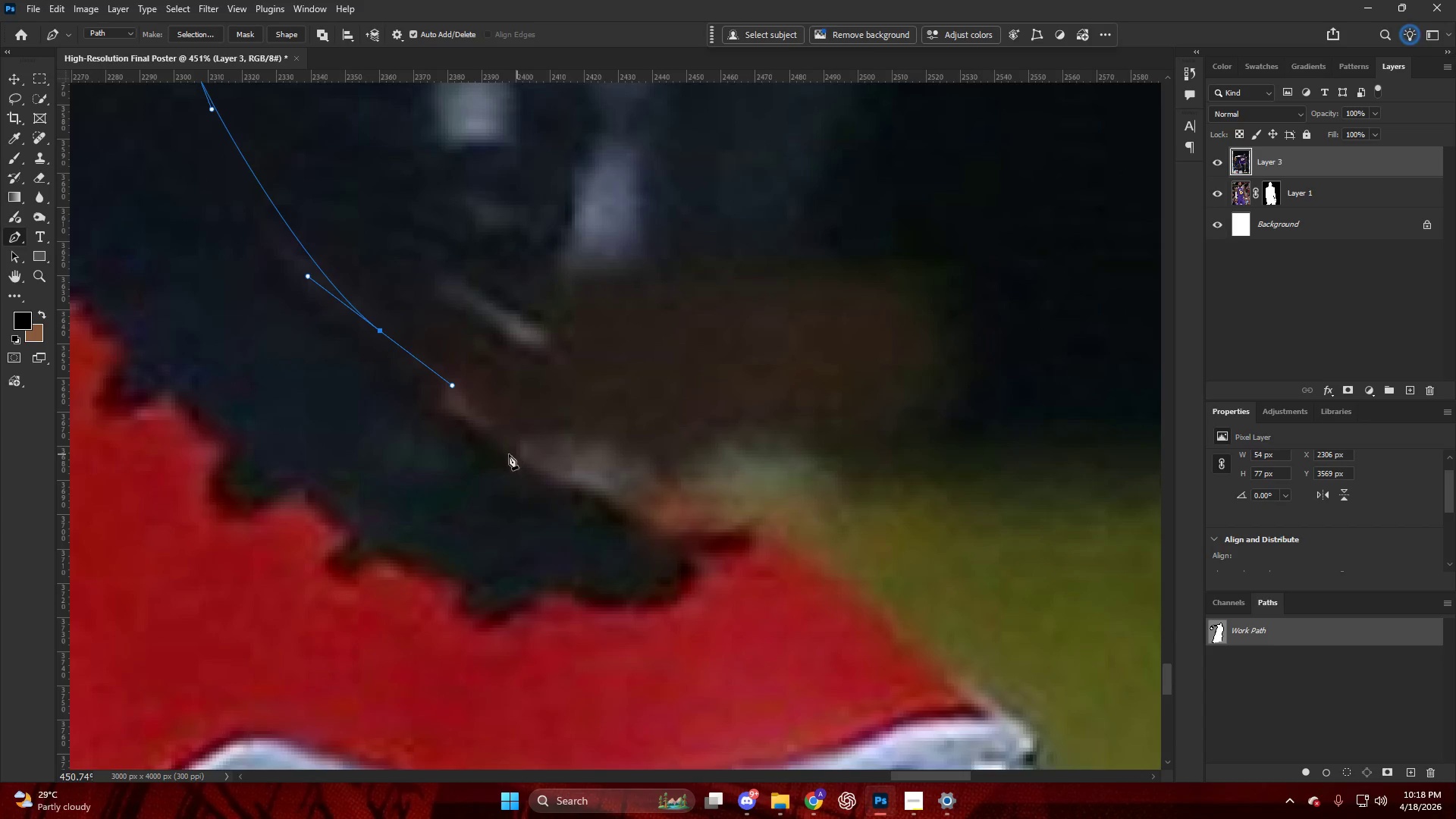 
scroll: coordinate [516, 473], scroll_direction: down, amount: 16.0
 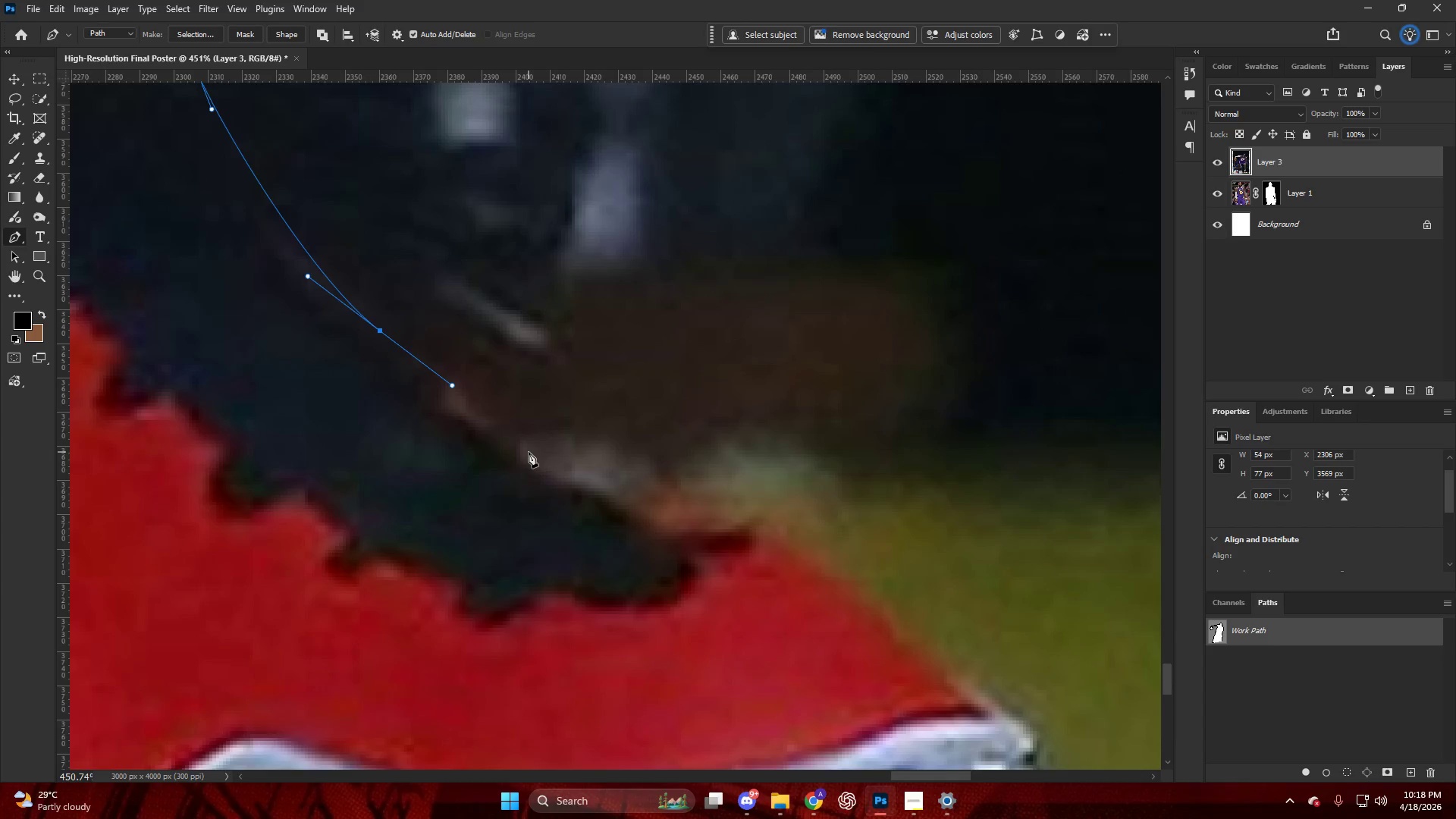 
left_click_drag(start_coordinate=[487, 437], to_coordinate=[532, 466])
 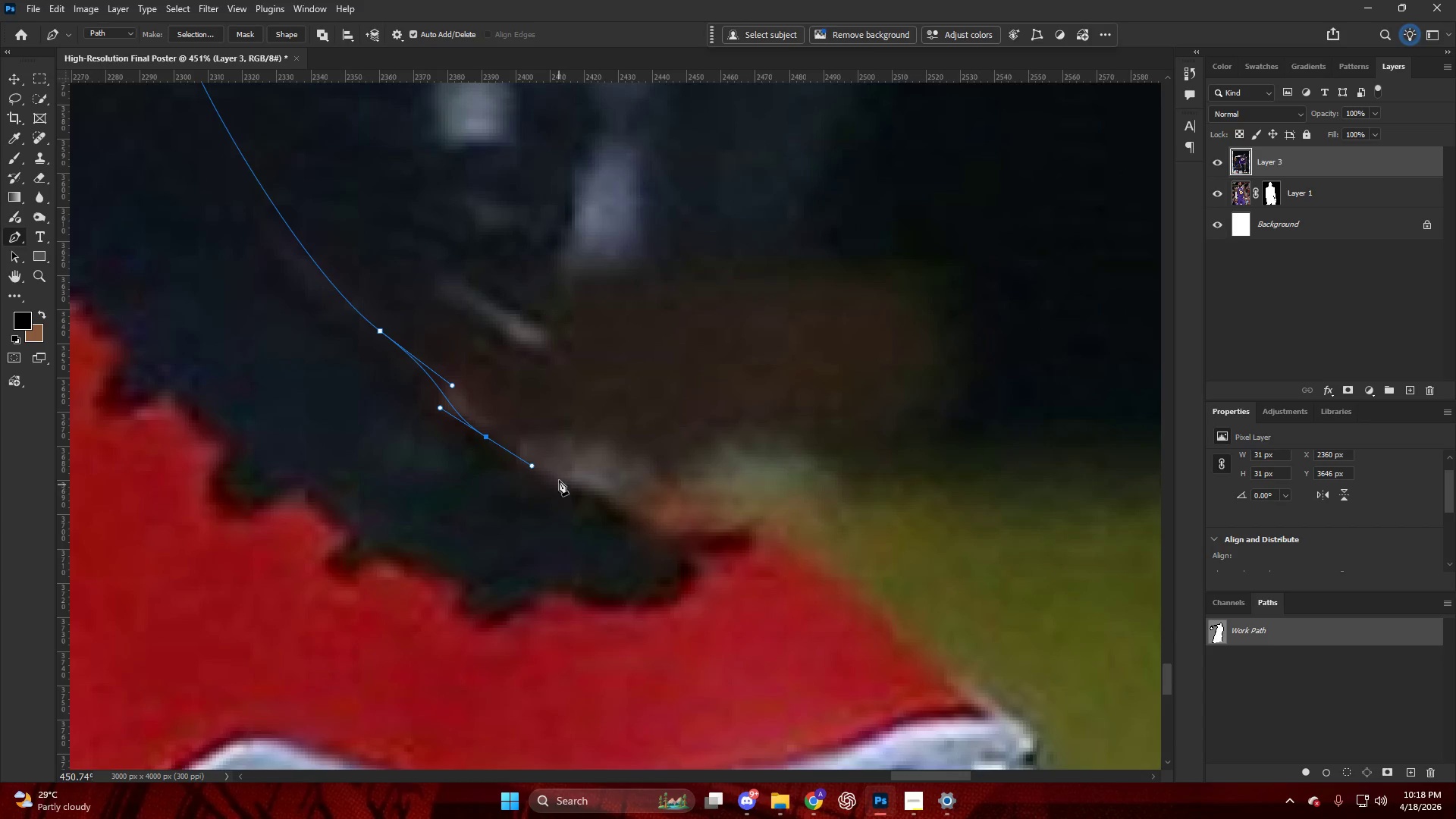 
left_click_drag(start_coordinate=[566, 482], to_coordinate=[588, 490])
 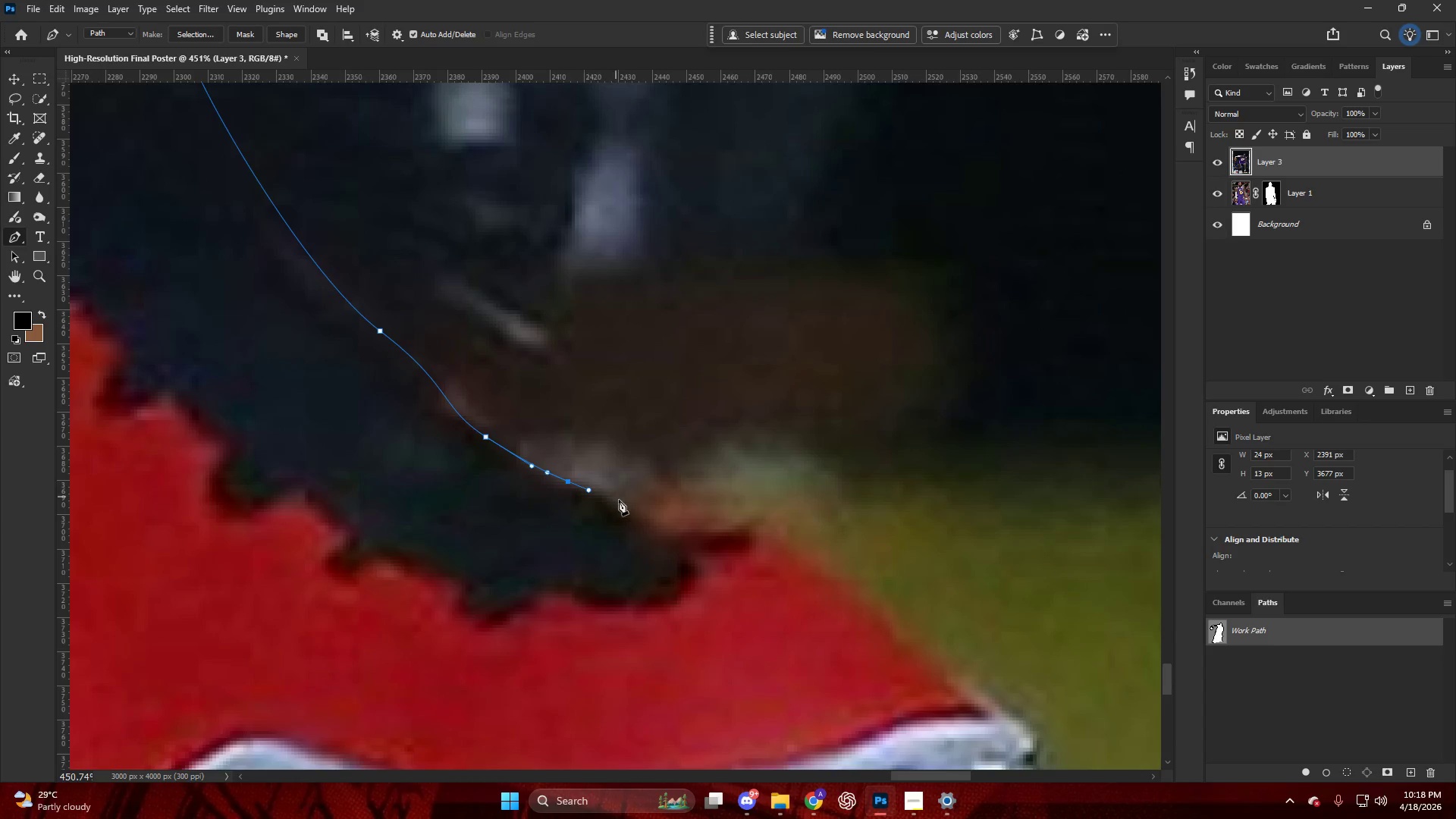 
left_click_drag(start_coordinate=[619, 500], to_coordinate=[634, 516])
 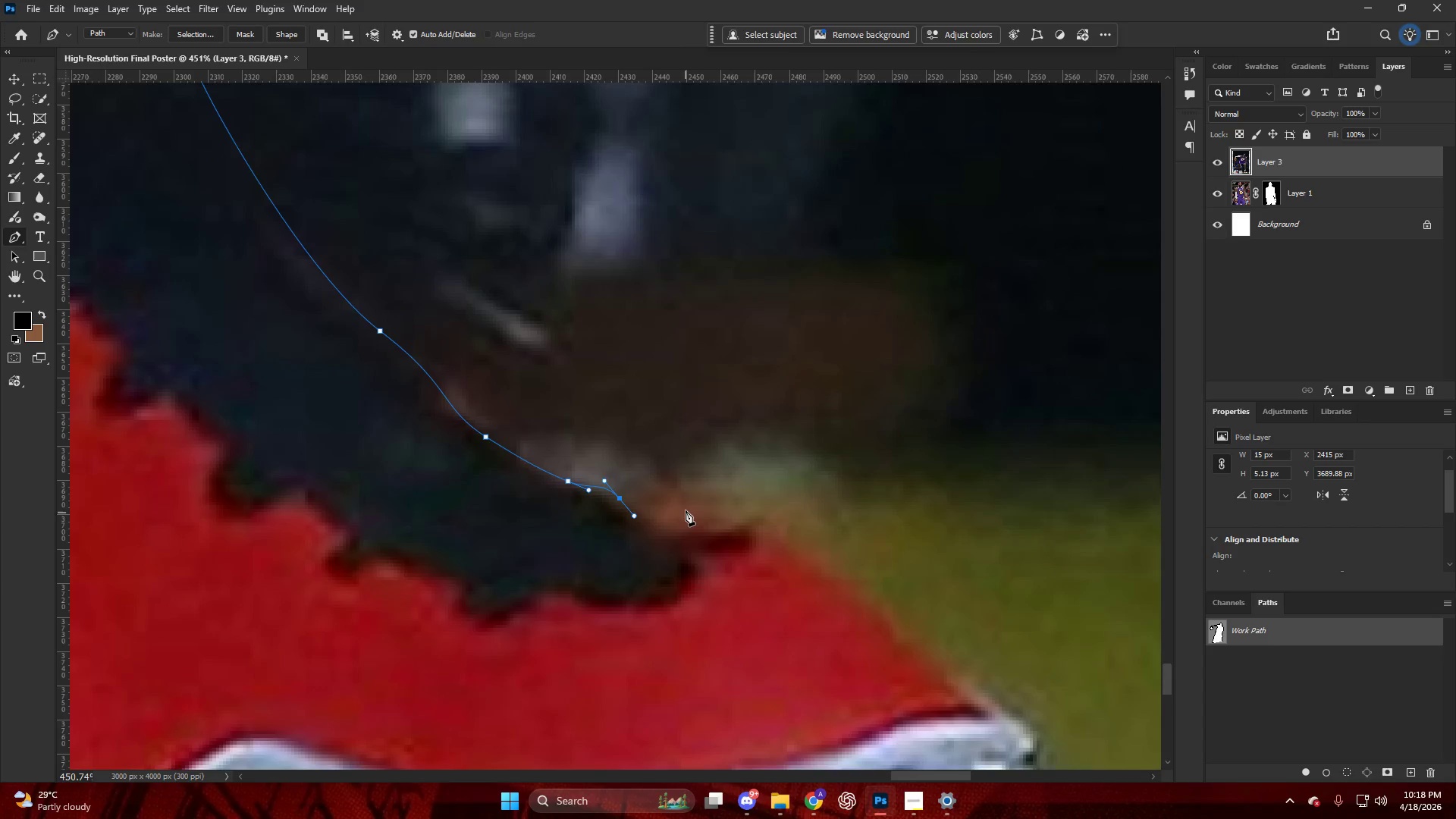 
left_click_drag(start_coordinate=[686, 508], to_coordinate=[709, 512])
 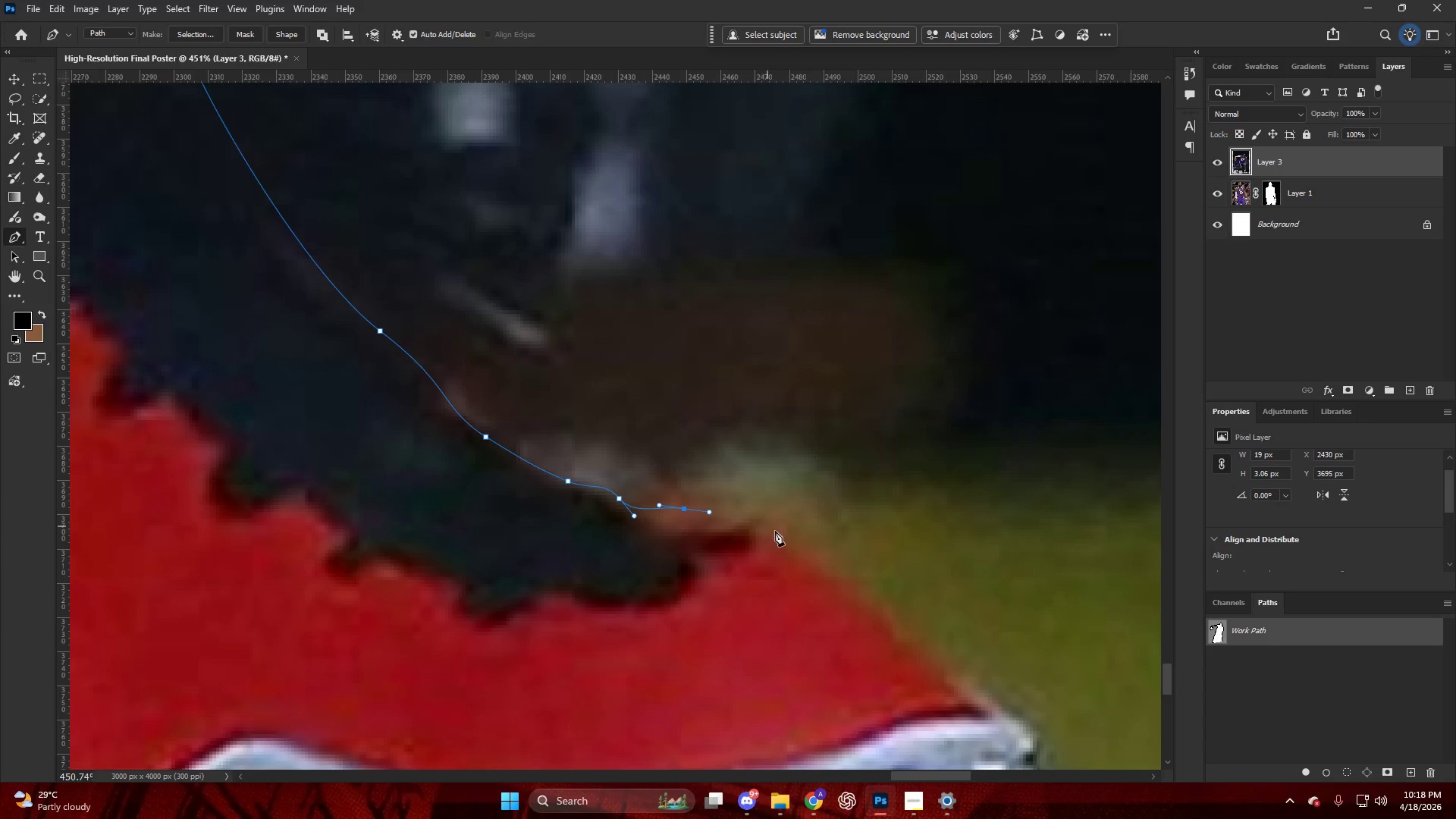 
left_click_drag(start_coordinate=[786, 537], to_coordinate=[790, 543])
 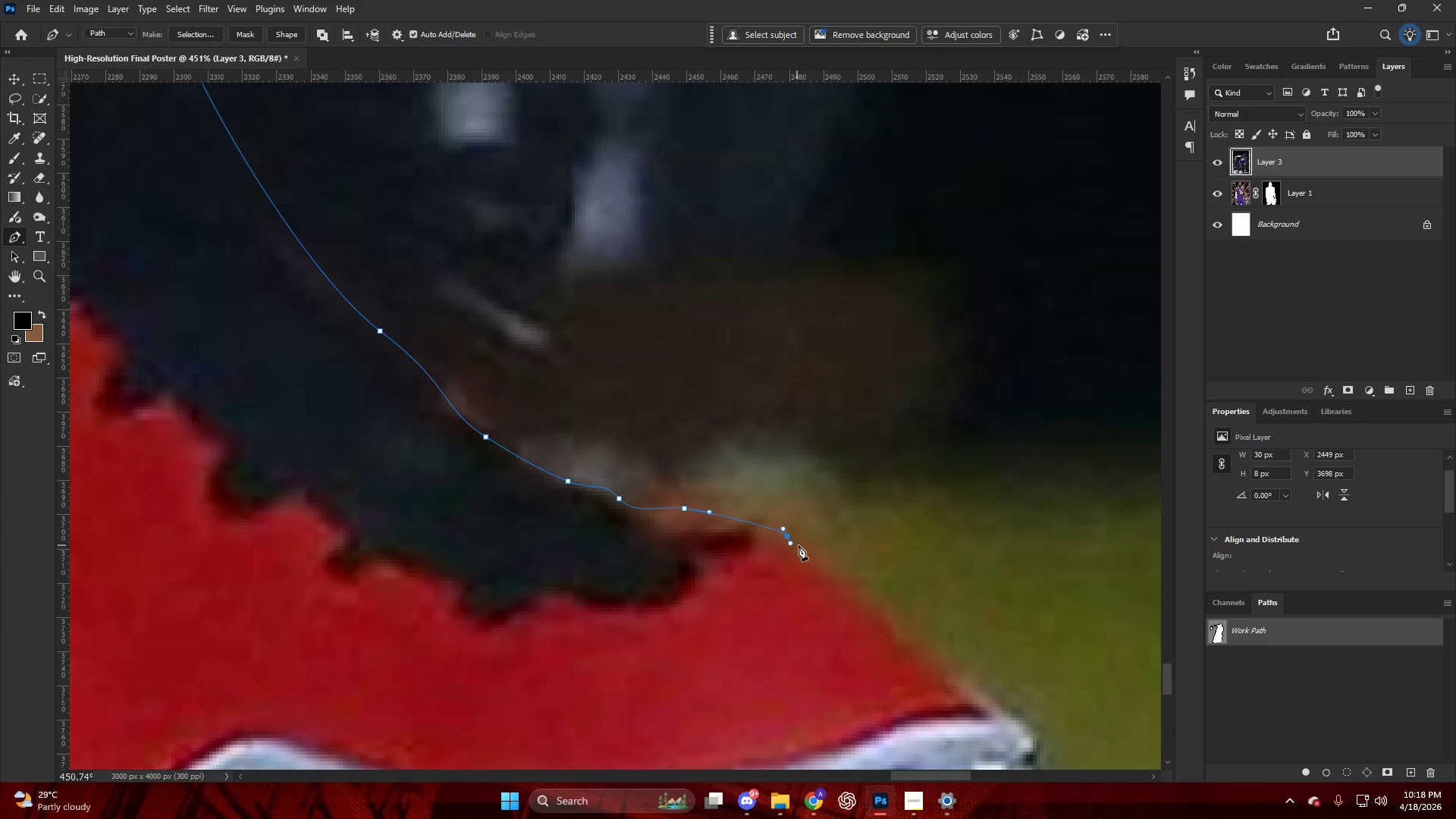 
key(Alt+AltLeft)
 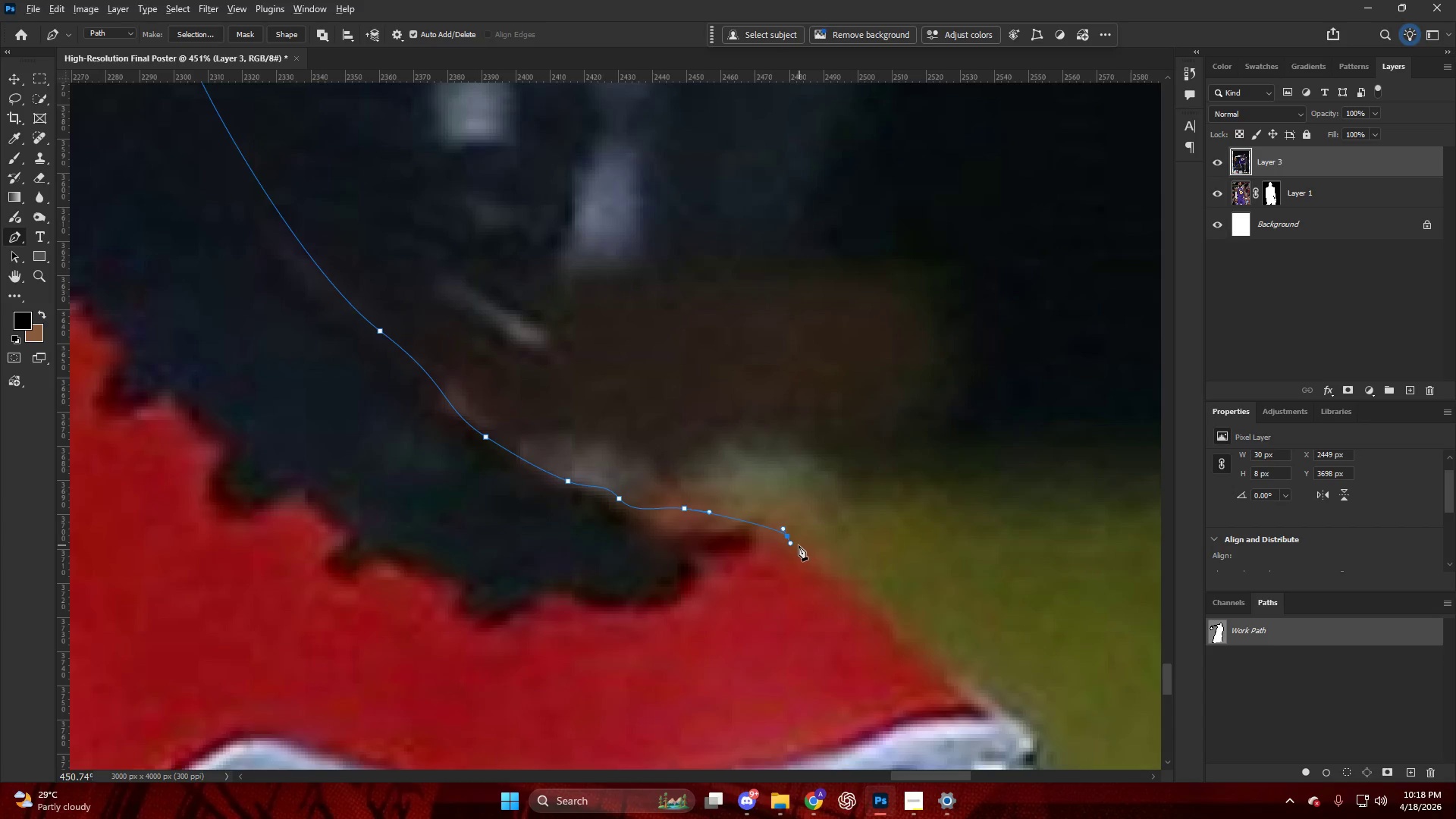 
key(Alt+AltLeft)
 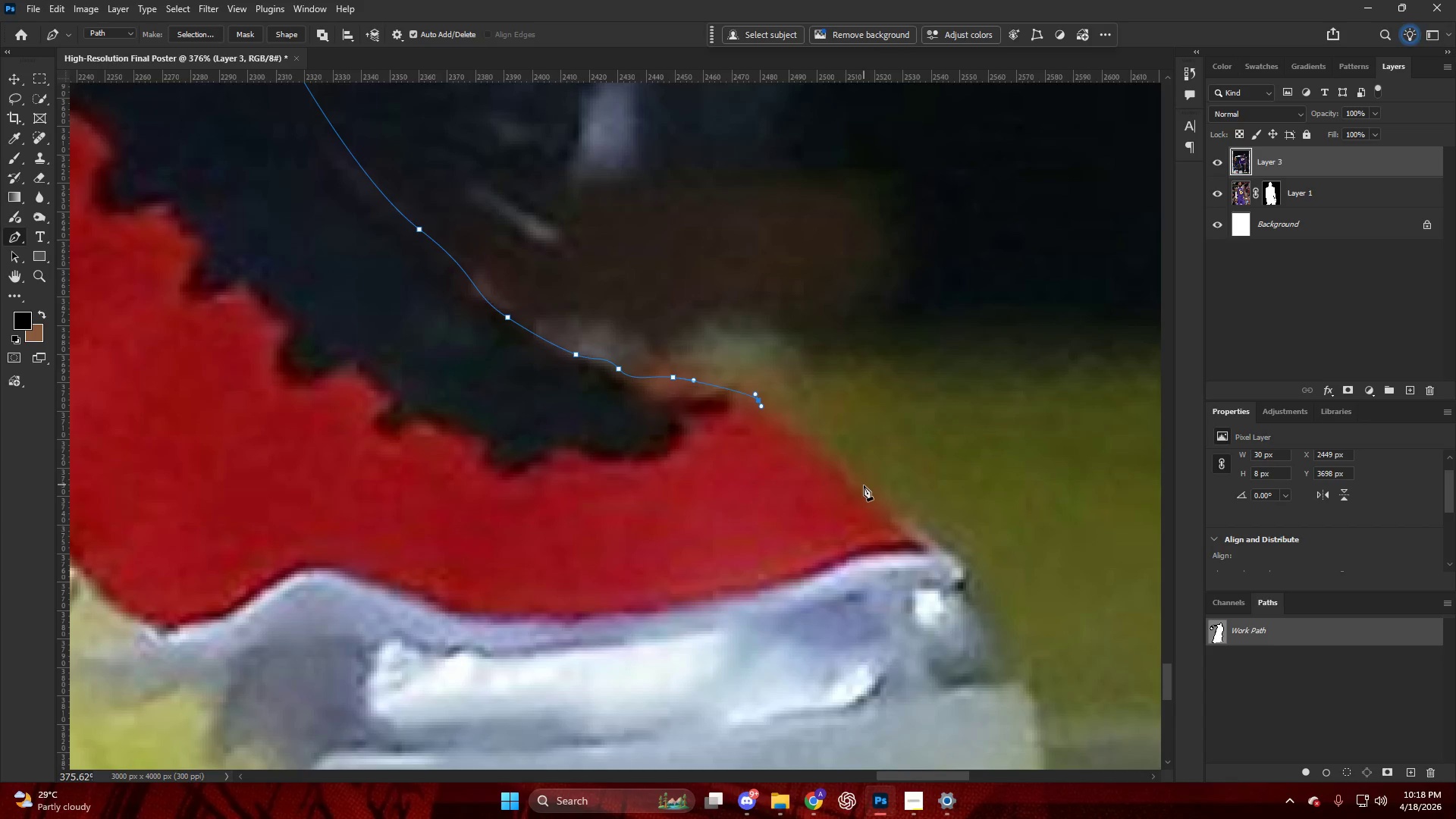 
scroll: coordinate [853, 549], scroll_direction: down, amount: 9.0
 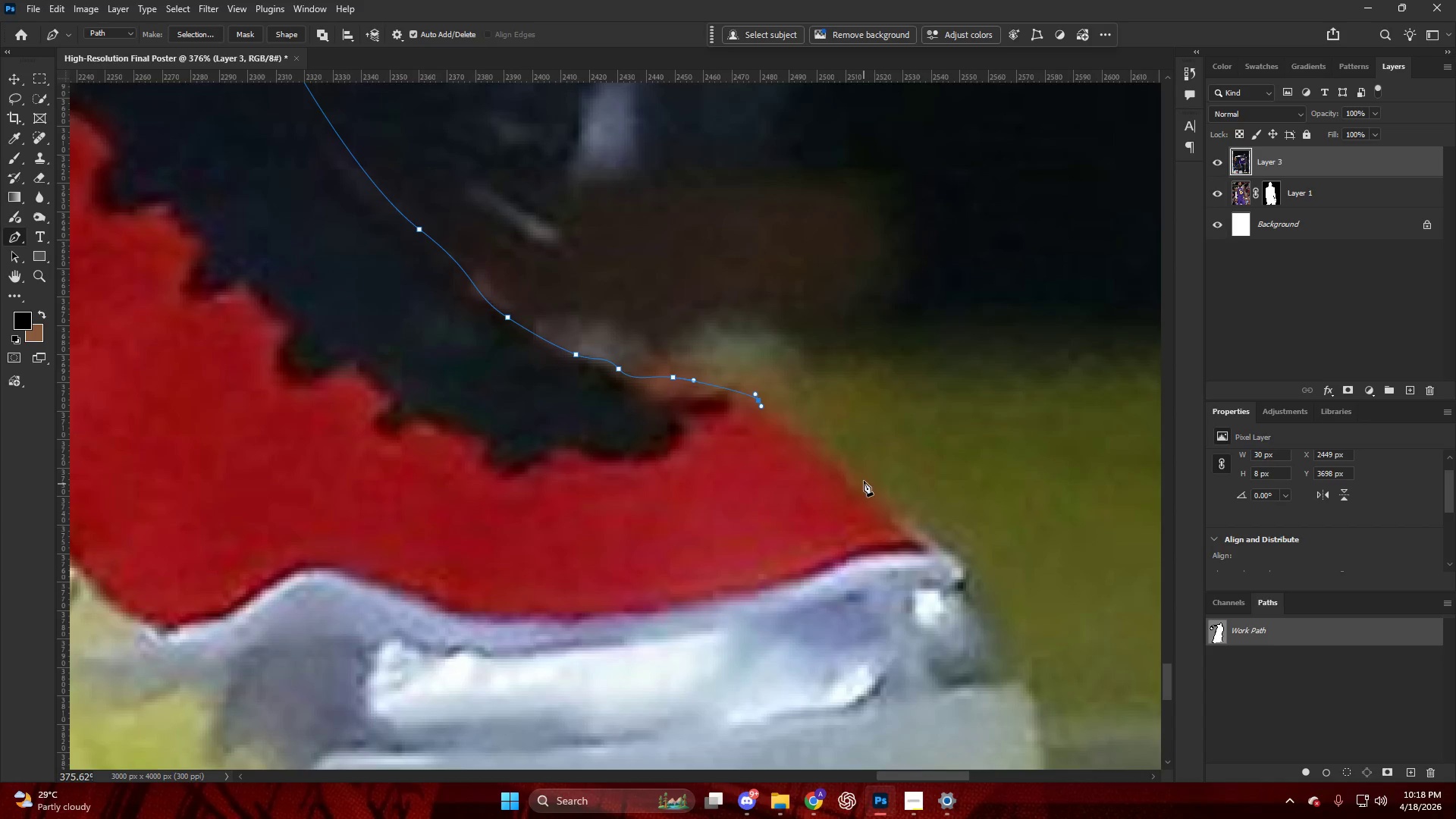 
left_click_drag(start_coordinate=[860, 489], to_coordinate=[886, 533])
 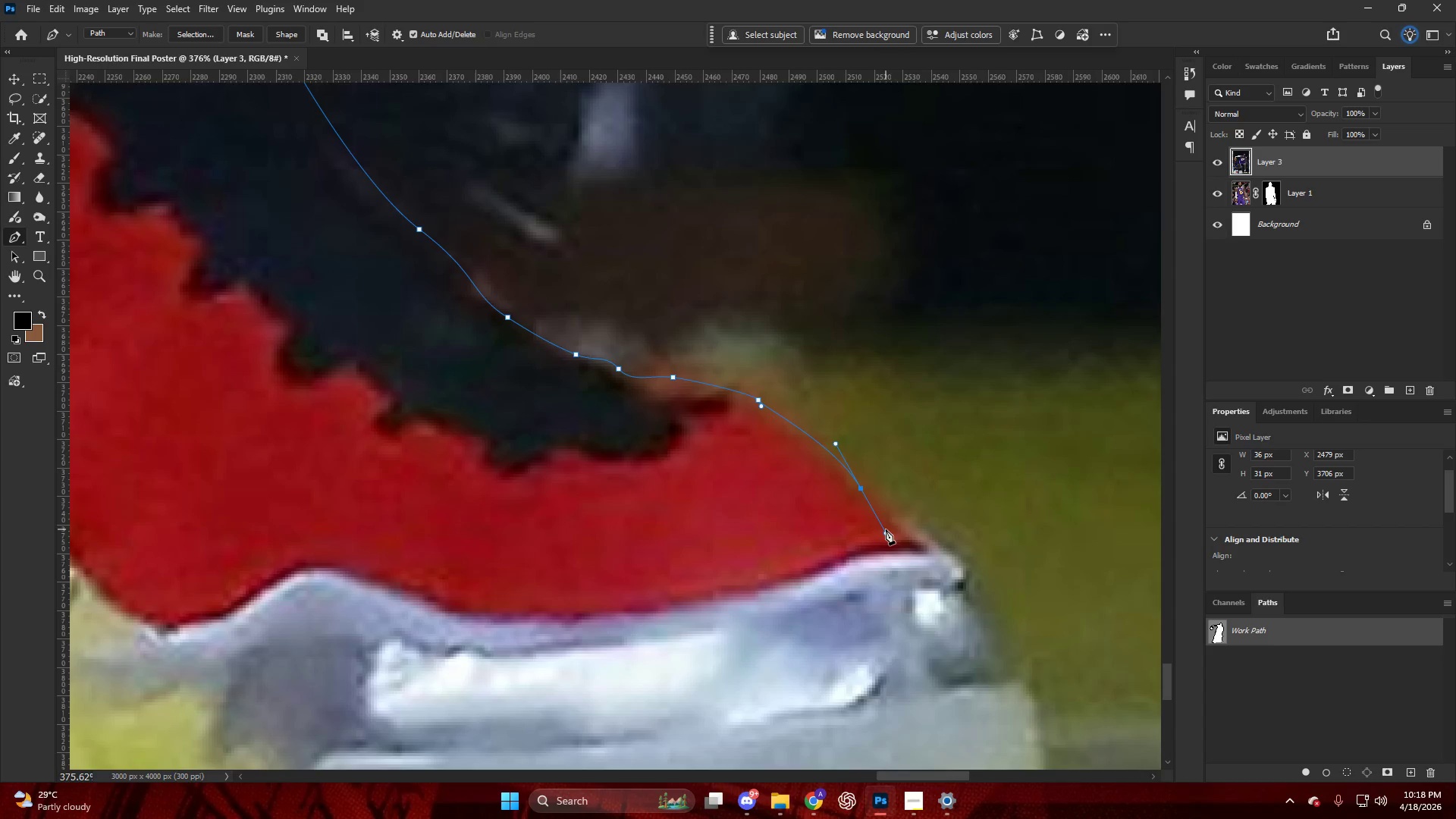 
key(Alt+AltLeft)
 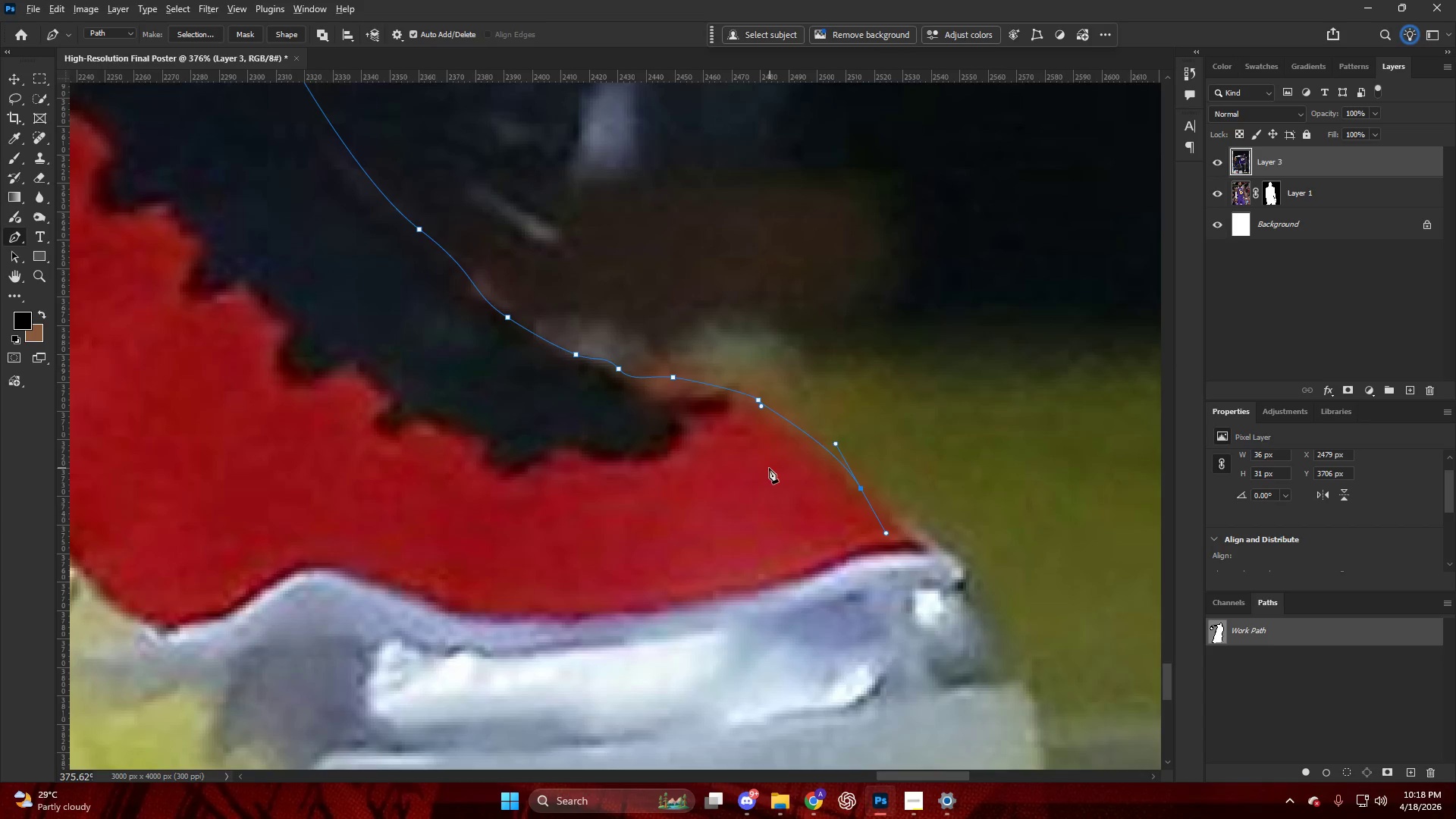 
key(Alt+AltLeft)
 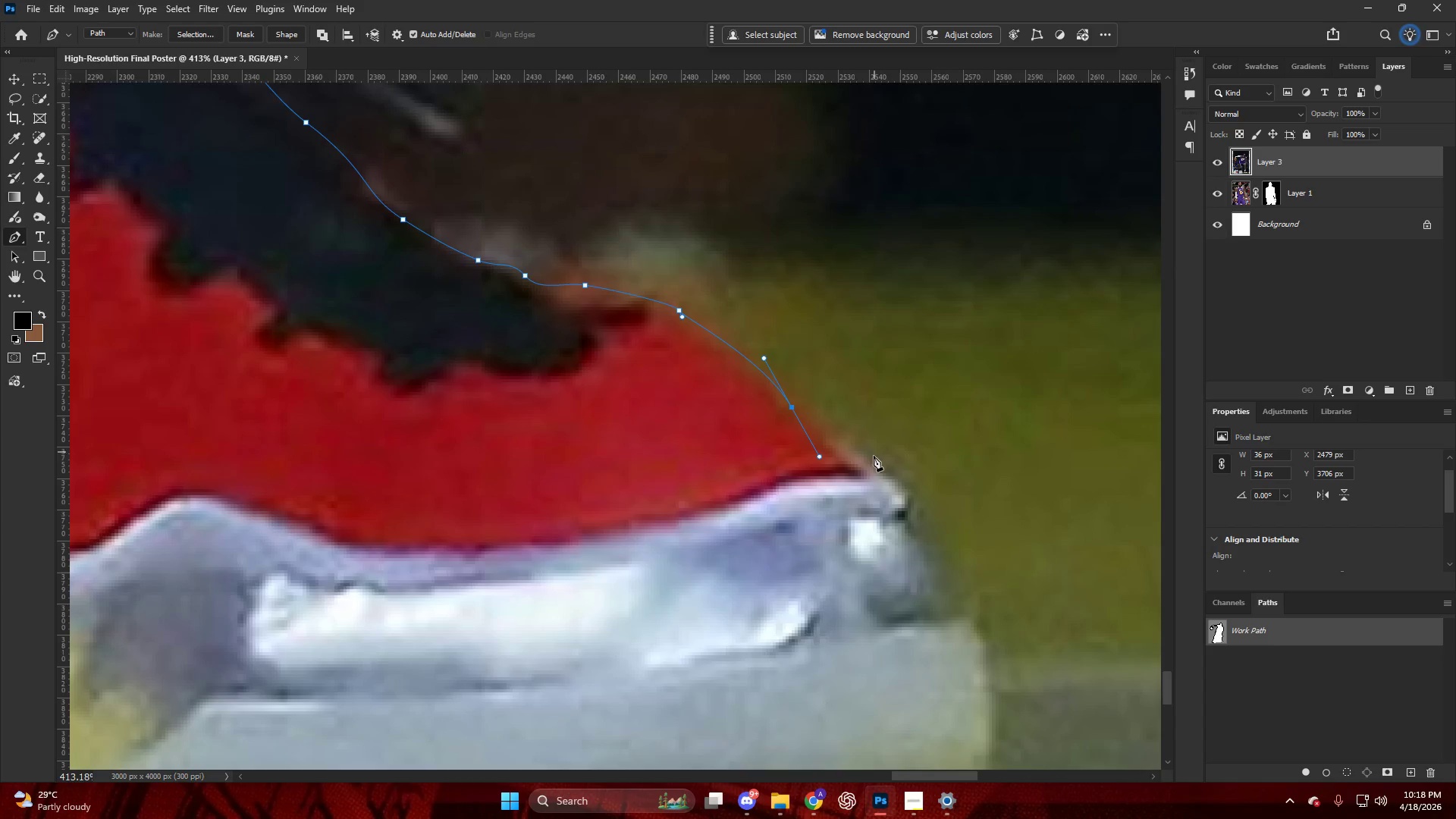 
scroll: coordinate [904, 473], scroll_direction: down, amount: 4.0
 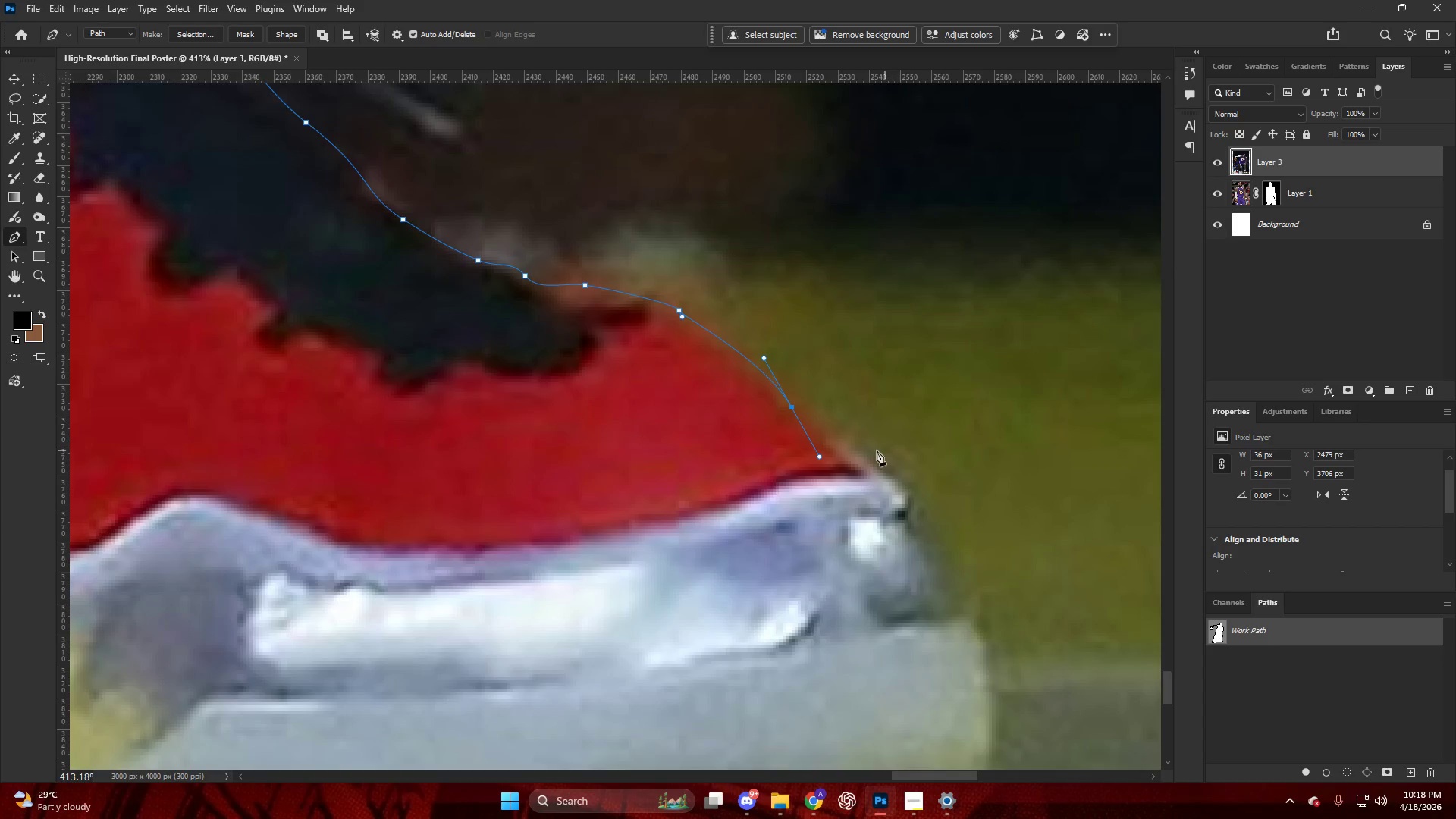 
left_click_drag(start_coordinate=[879, 463], to_coordinate=[905, 502])
 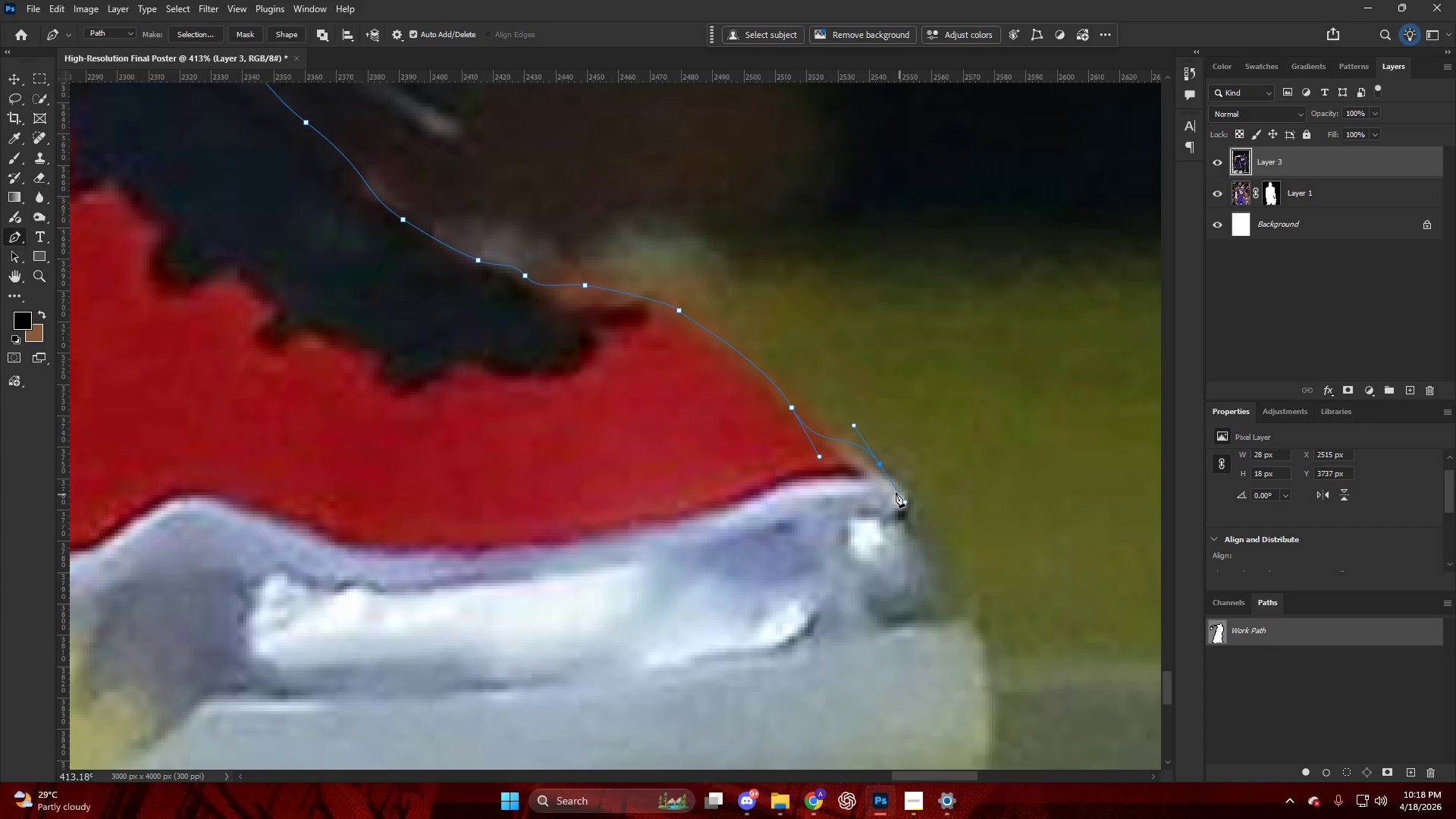 
hold_key(key=AltLeft, duration=0.31)
 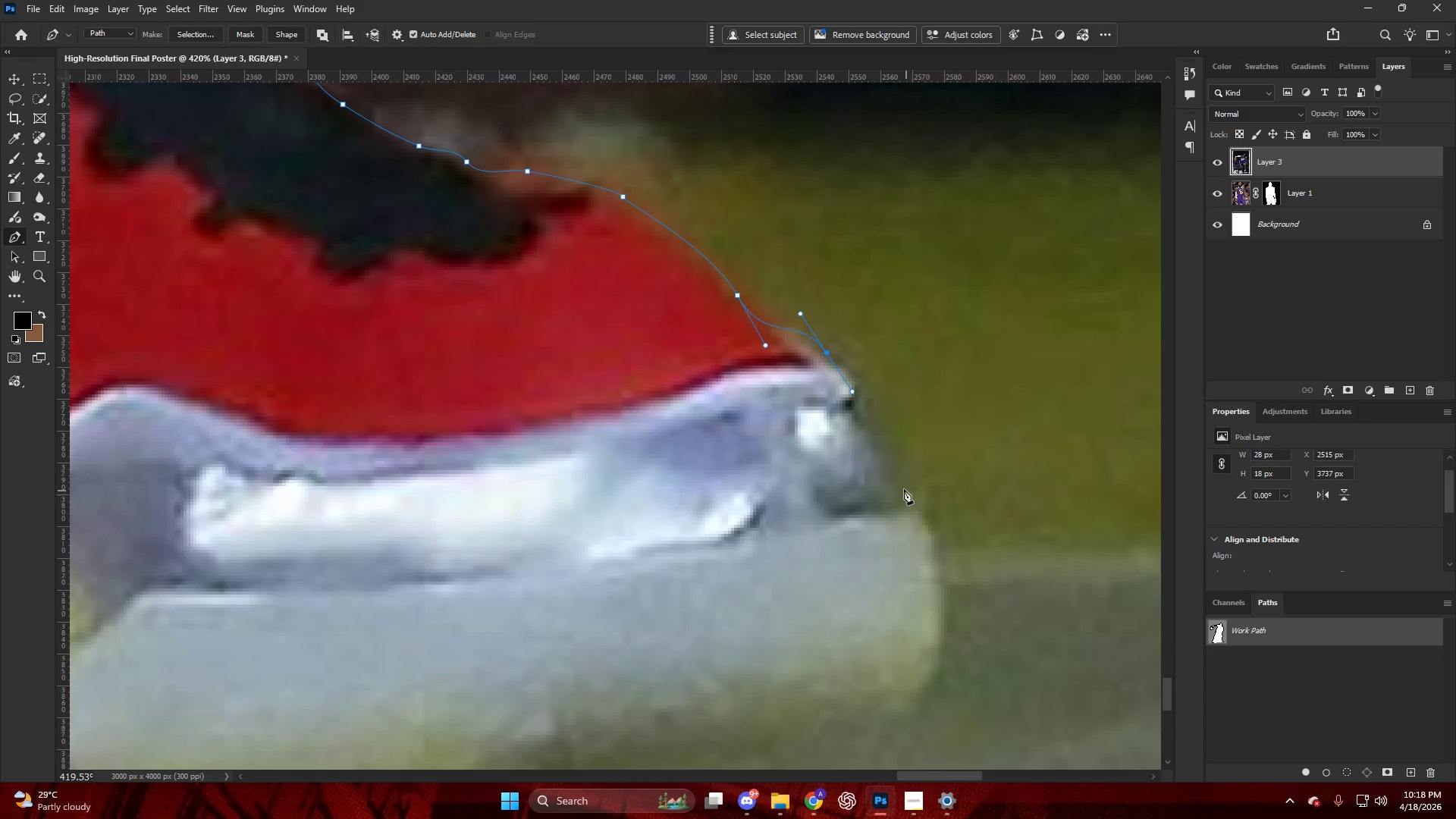 
key(Alt+AltLeft)
 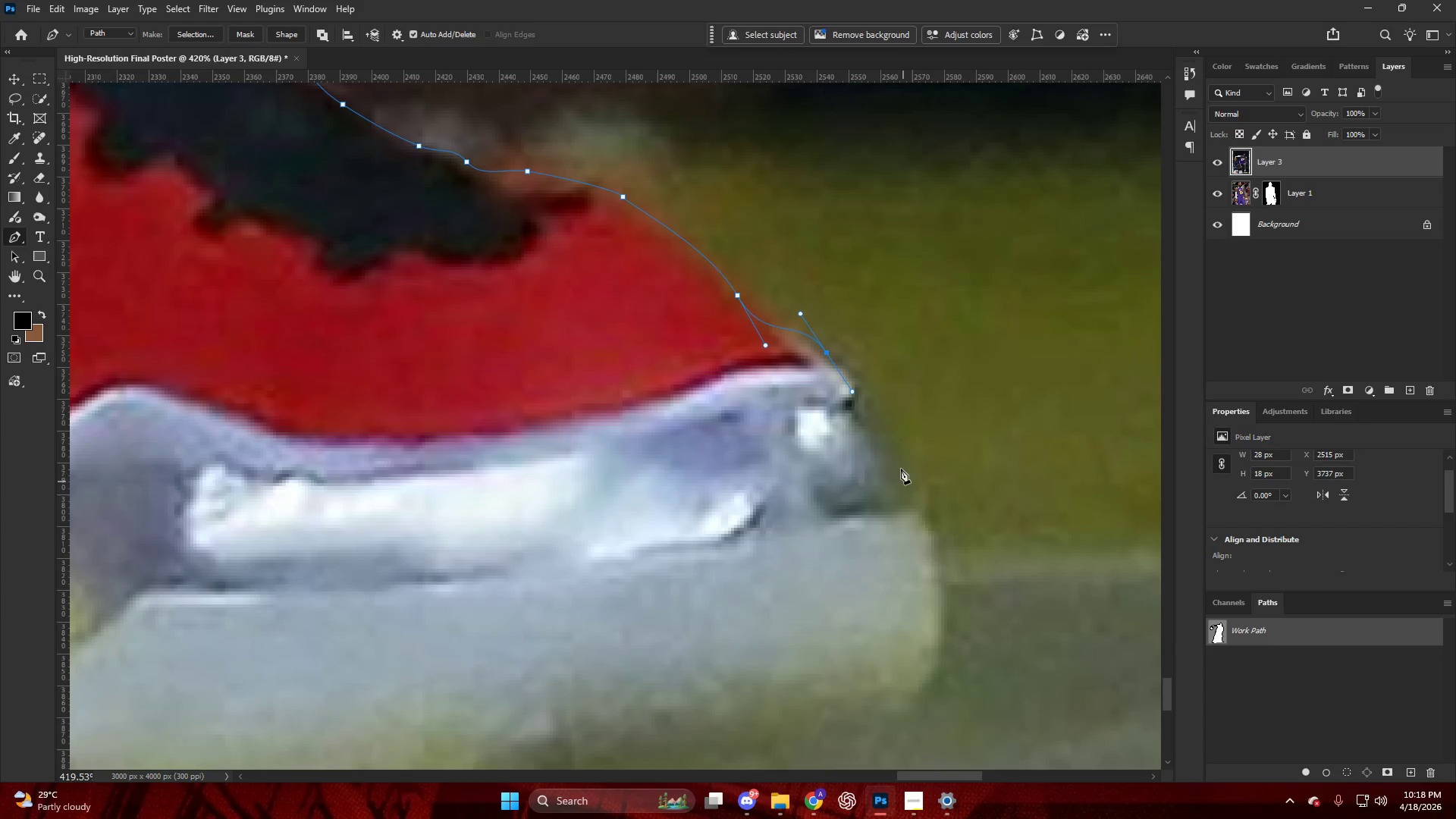 
left_click_drag(start_coordinate=[904, 474], to_coordinate=[918, 507])
 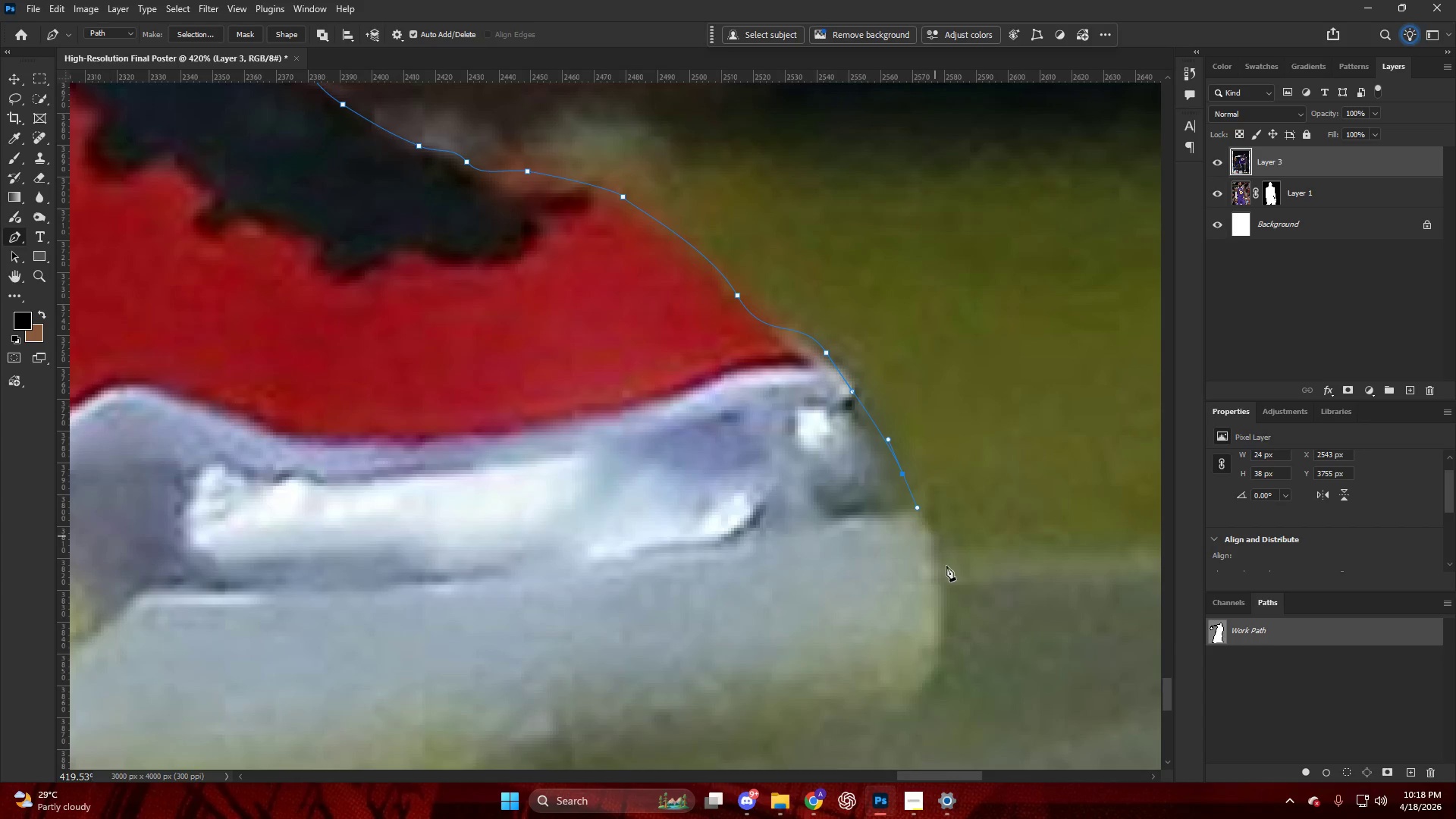 
scroll: coordinate [947, 580], scroll_direction: down, amount: 11.0
 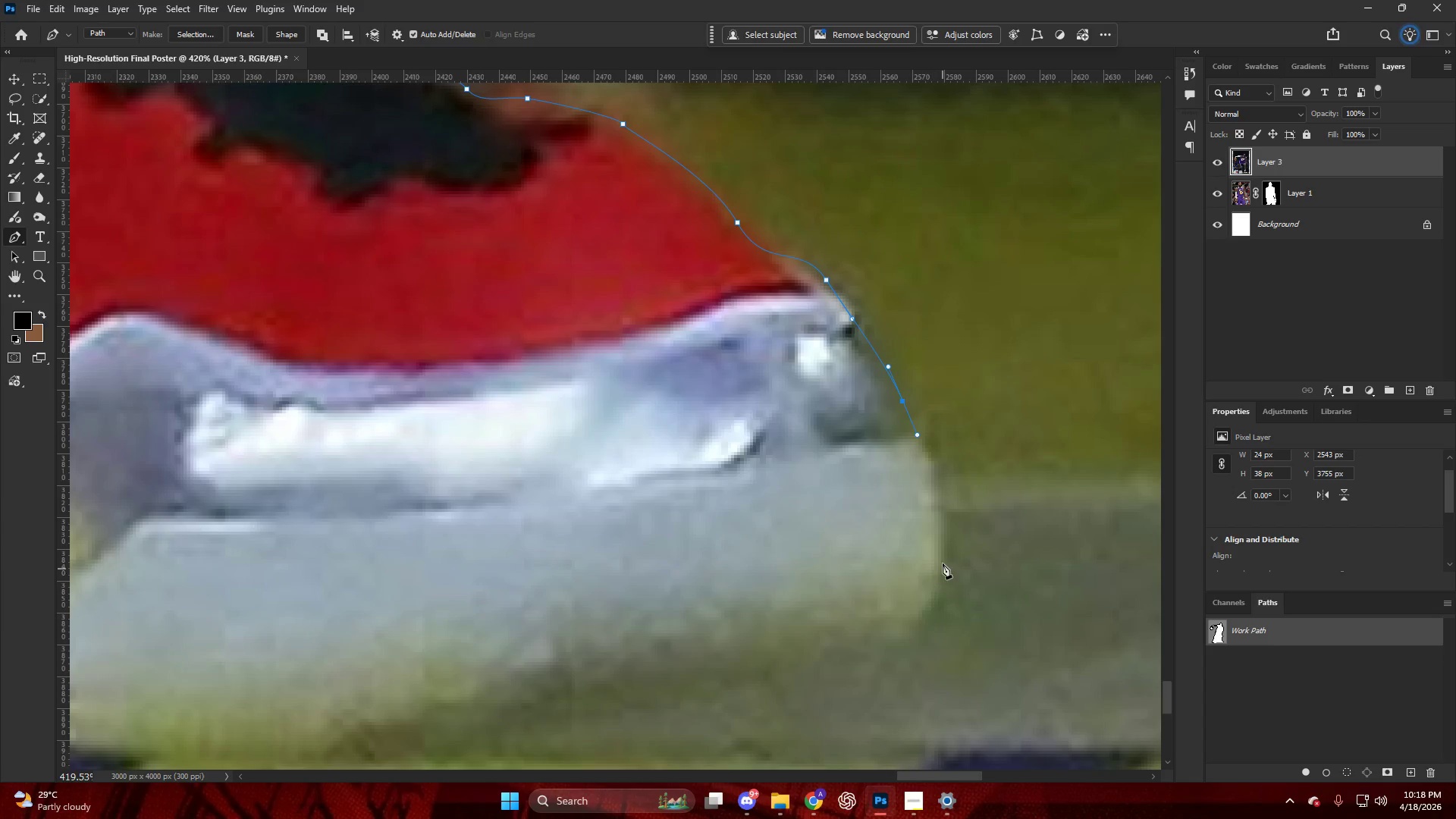 
left_click_drag(start_coordinate=[943, 565], to_coordinate=[933, 613])
 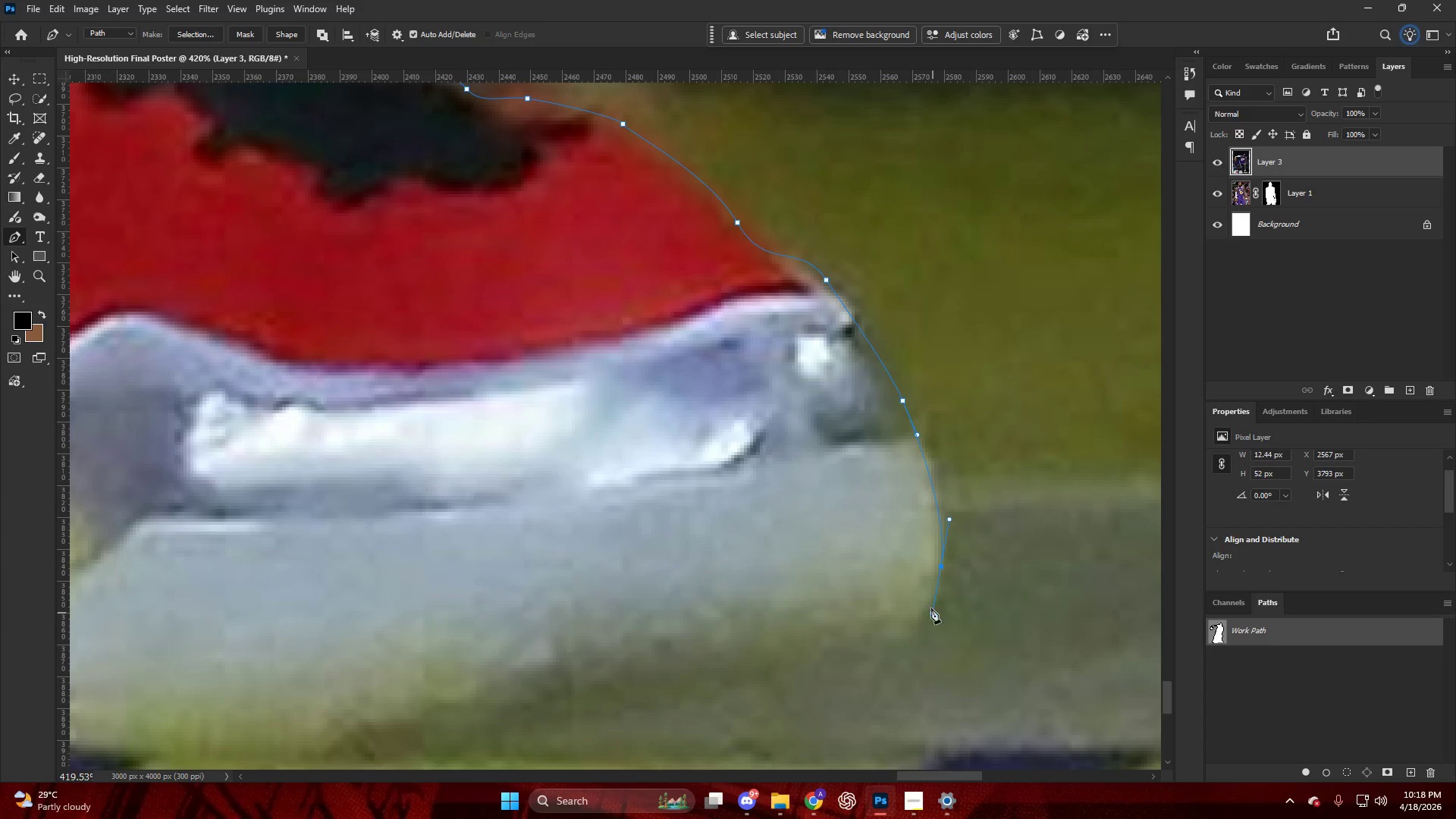 
hold_key(key=AltLeft, duration=0.45)
scroll: coordinate [817, 579], scroll_direction: down, amount: 13.0
 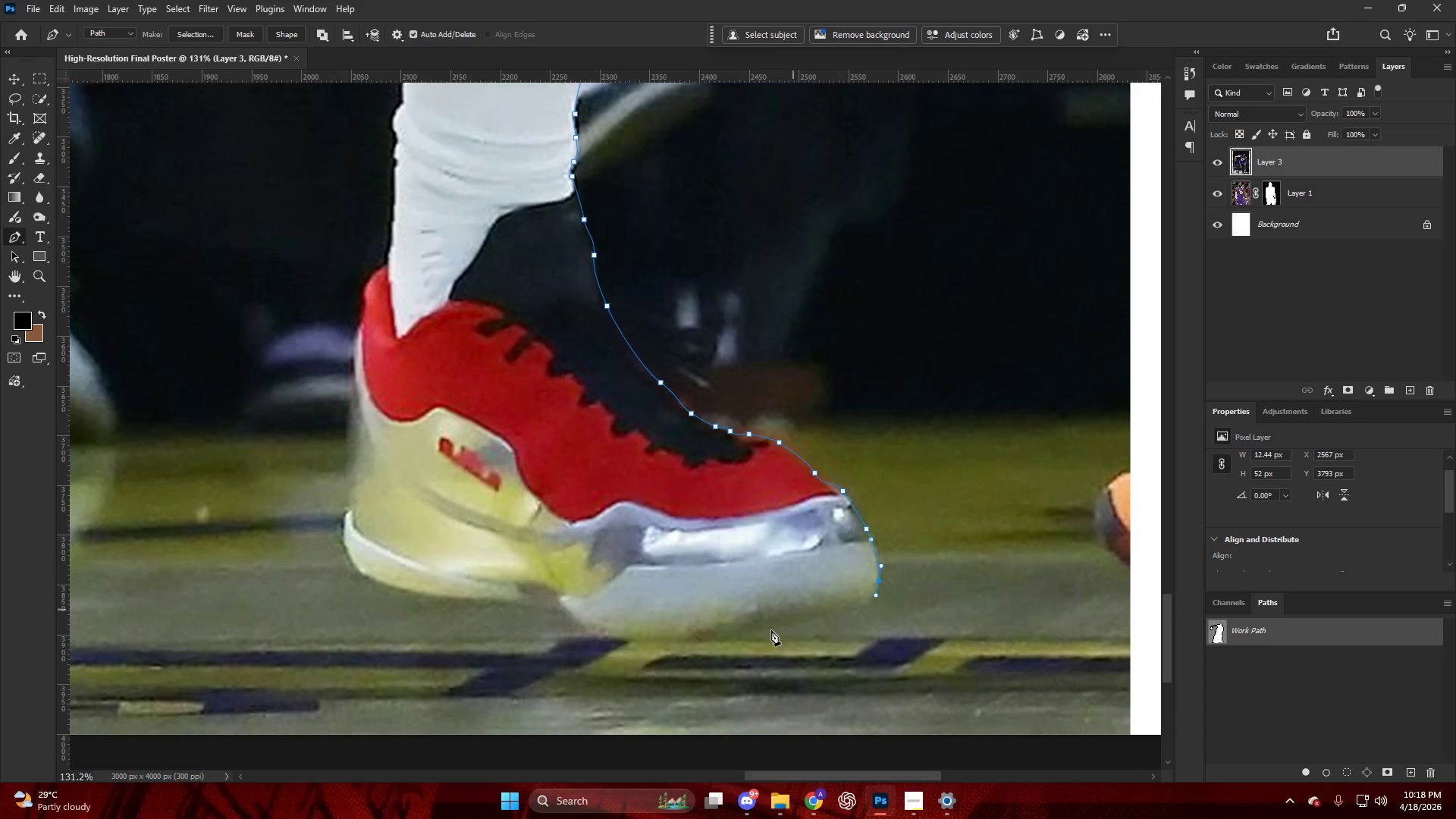 
key(Alt+AltLeft)
 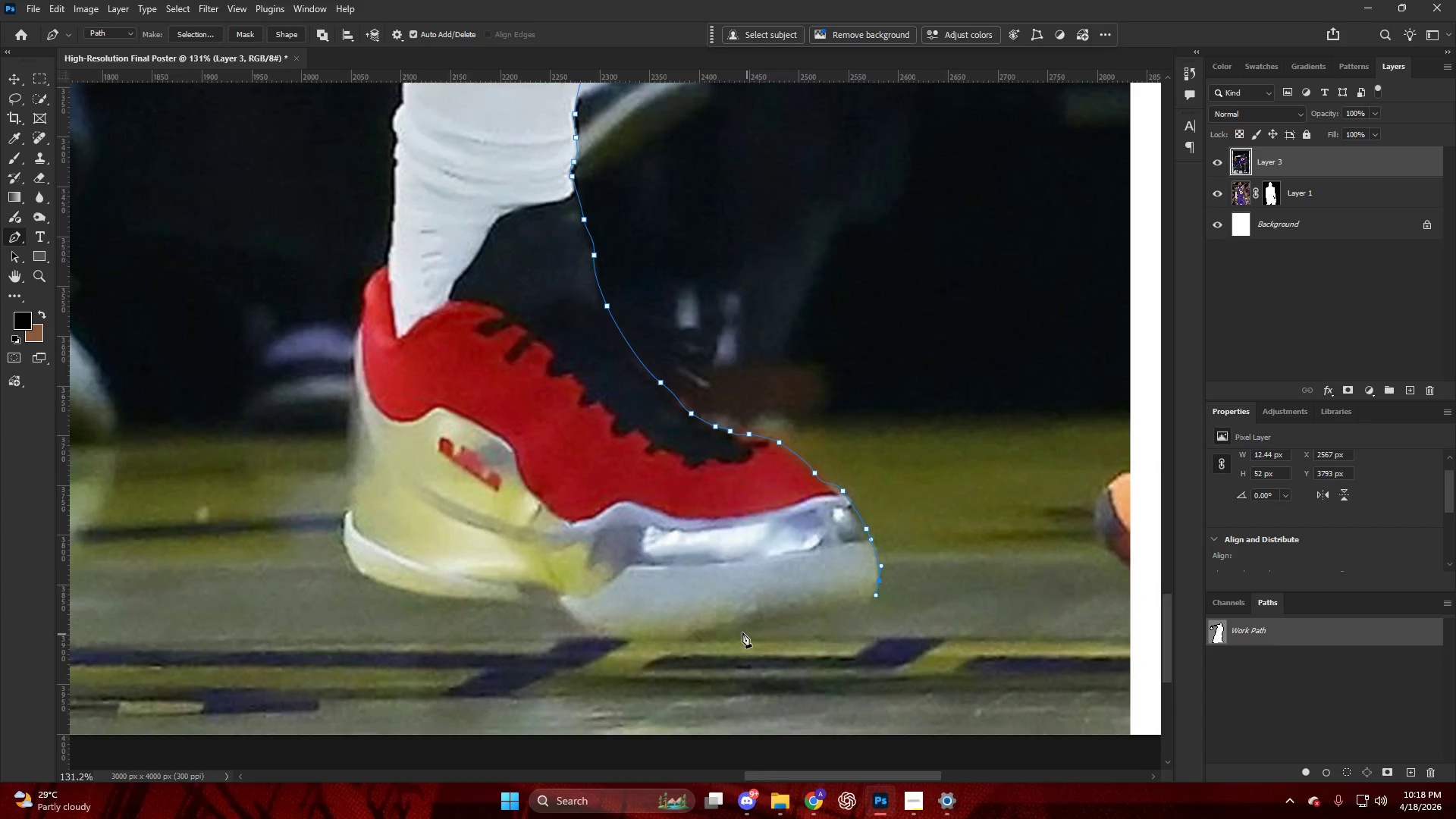 
scroll: coordinate [741, 631], scroll_direction: up, amount: 6.0
 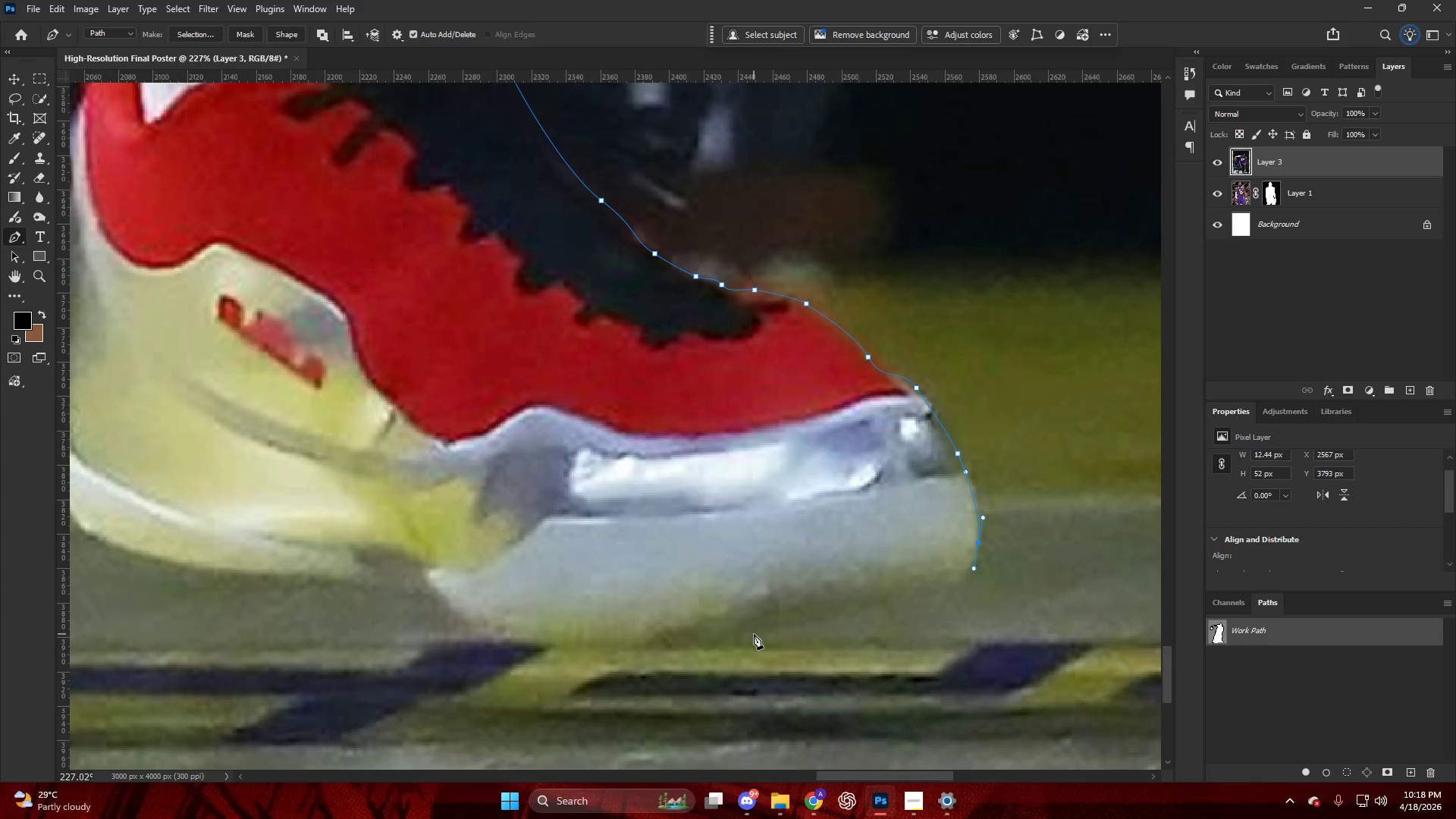 
left_click_drag(start_coordinate=[745, 642], to_coordinate=[567, 643])
 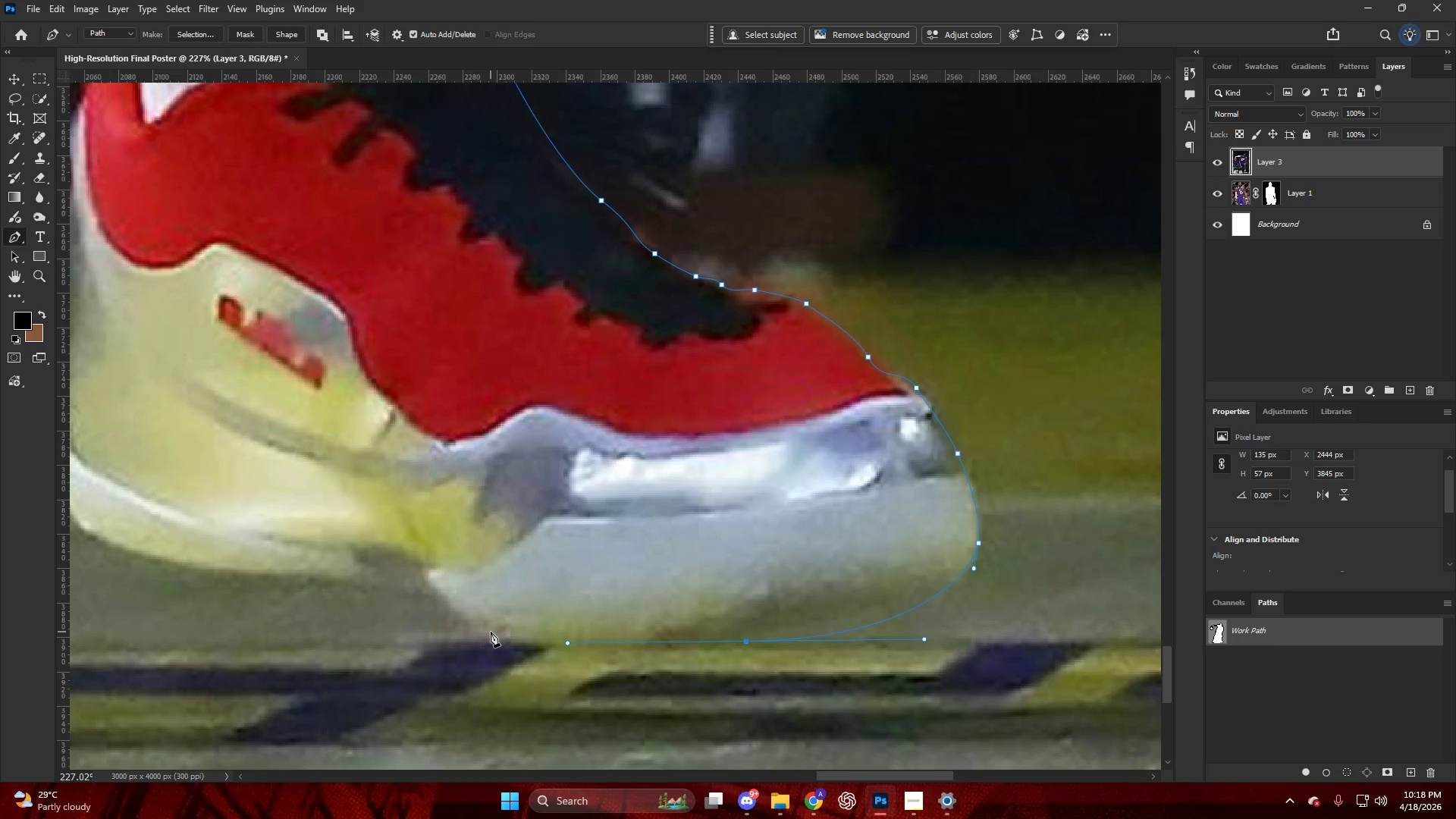 
left_click_drag(start_coordinate=[488, 628], to_coordinate=[453, 600])
 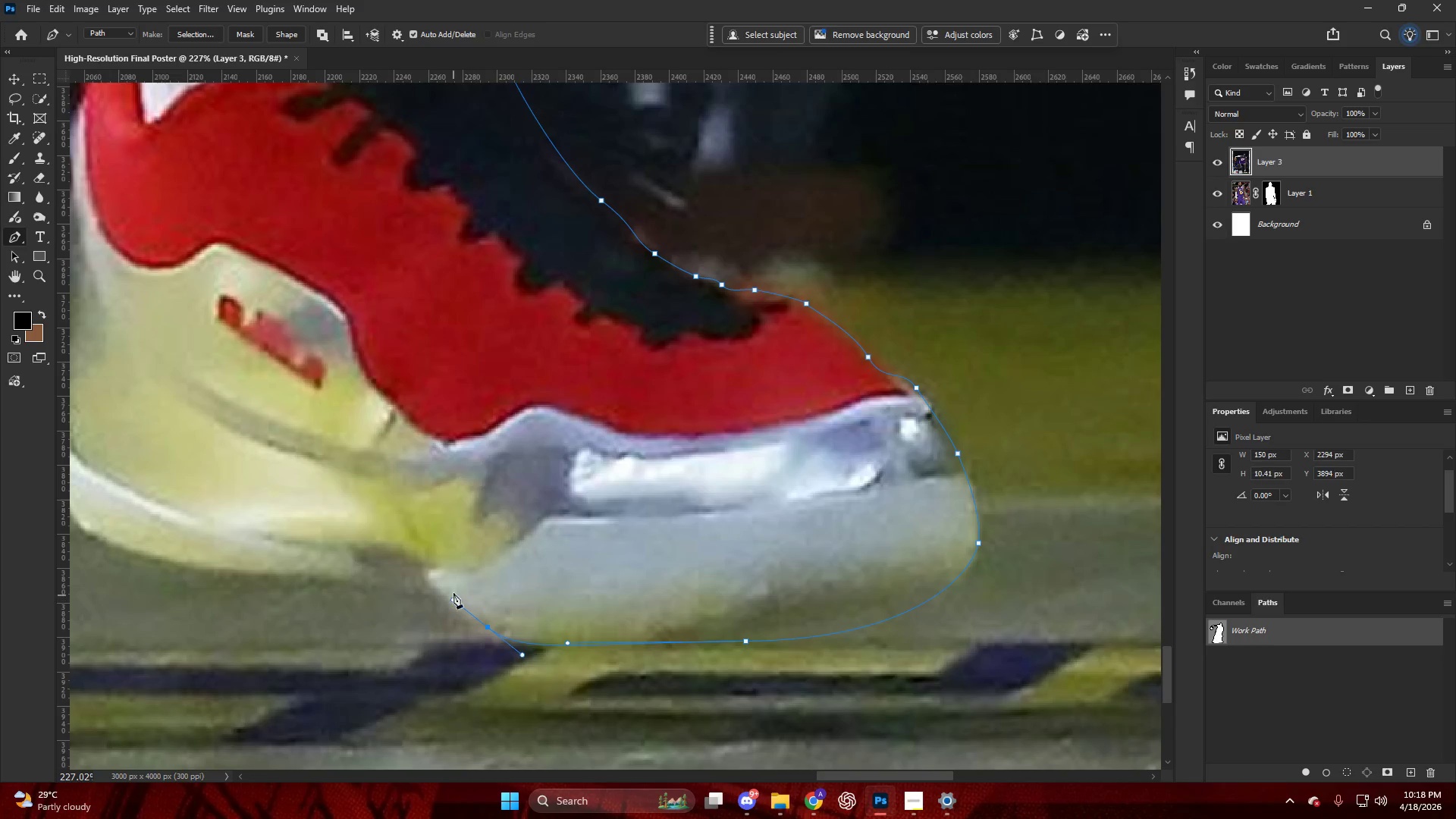 
hold_key(key=AltLeft, duration=0.44)
hold_key(key=ControlLeft, duration=0.45)
hold_key(key=AltLeft, duration=0.75)
scroll: coordinate [601, 594], scroll_direction: up, amount: 17.0
 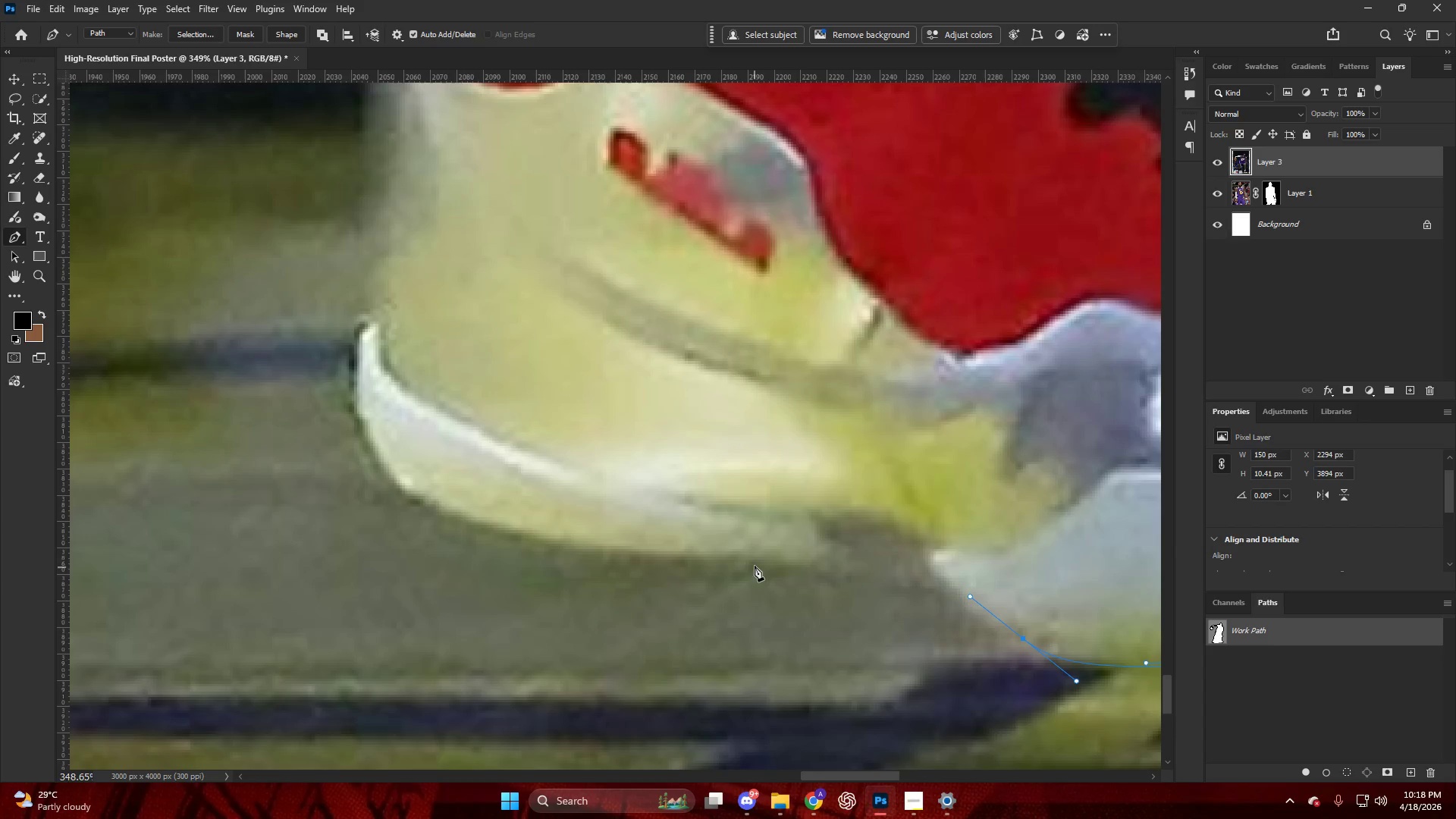 
left_click_drag(start_coordinate=[748, 554], to_coordinate=[601, 548])
 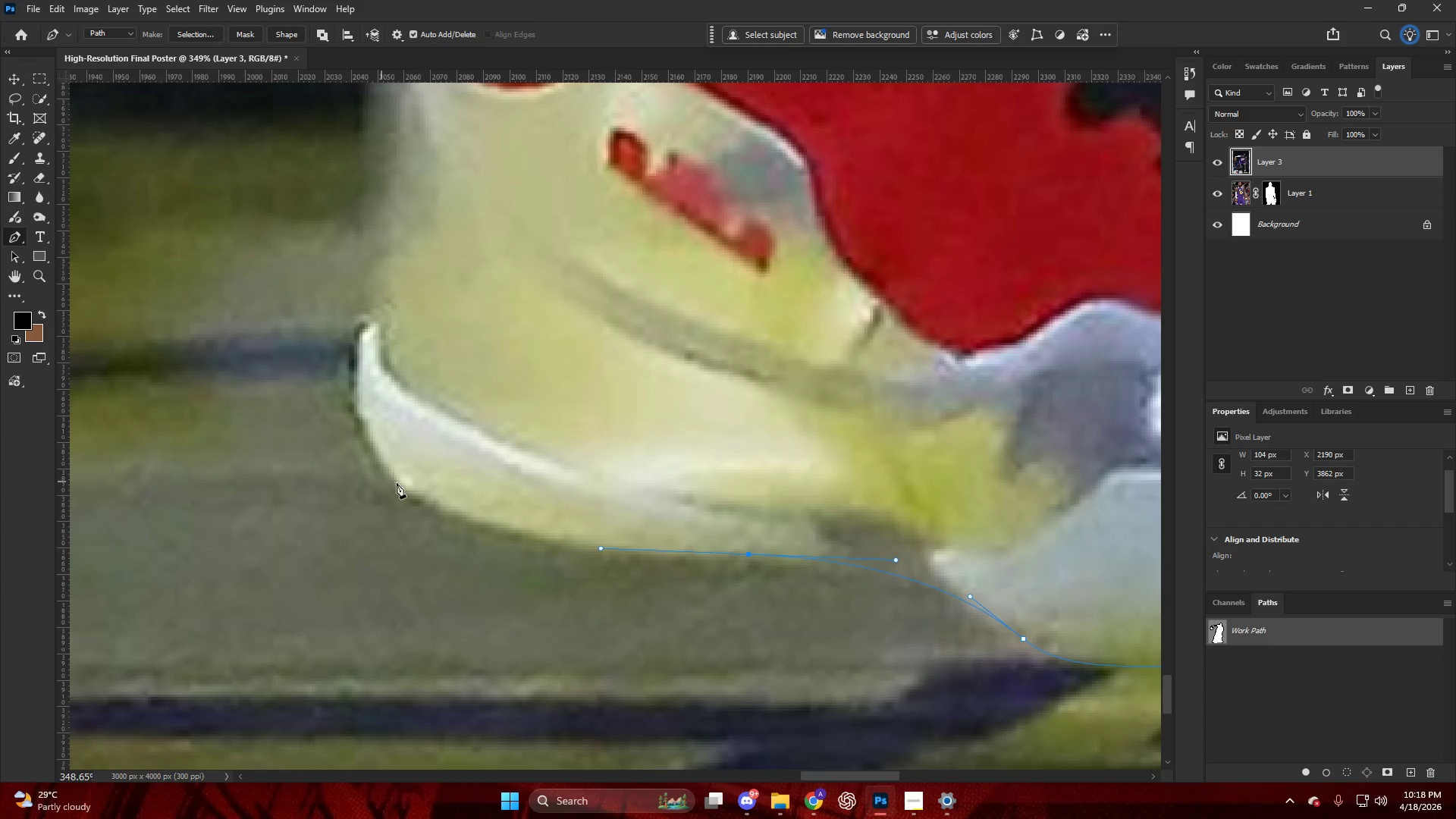 
left_click_drag(start_coordinate=[410, 484], to_coordinate=[371, 434])
 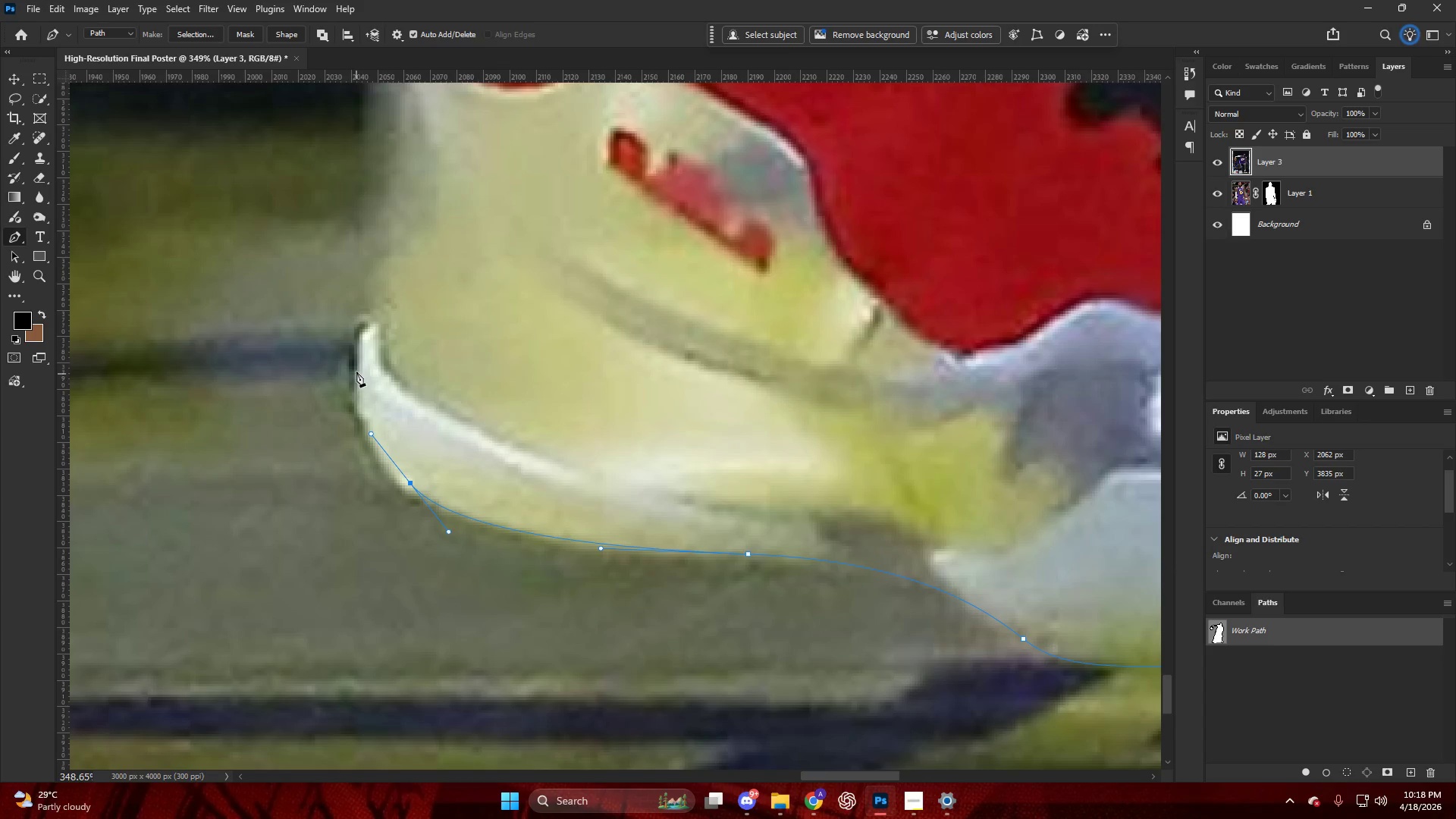 
left_click_drag(start_coordinate=[356, 369], to_coordinate=[367, 329])
 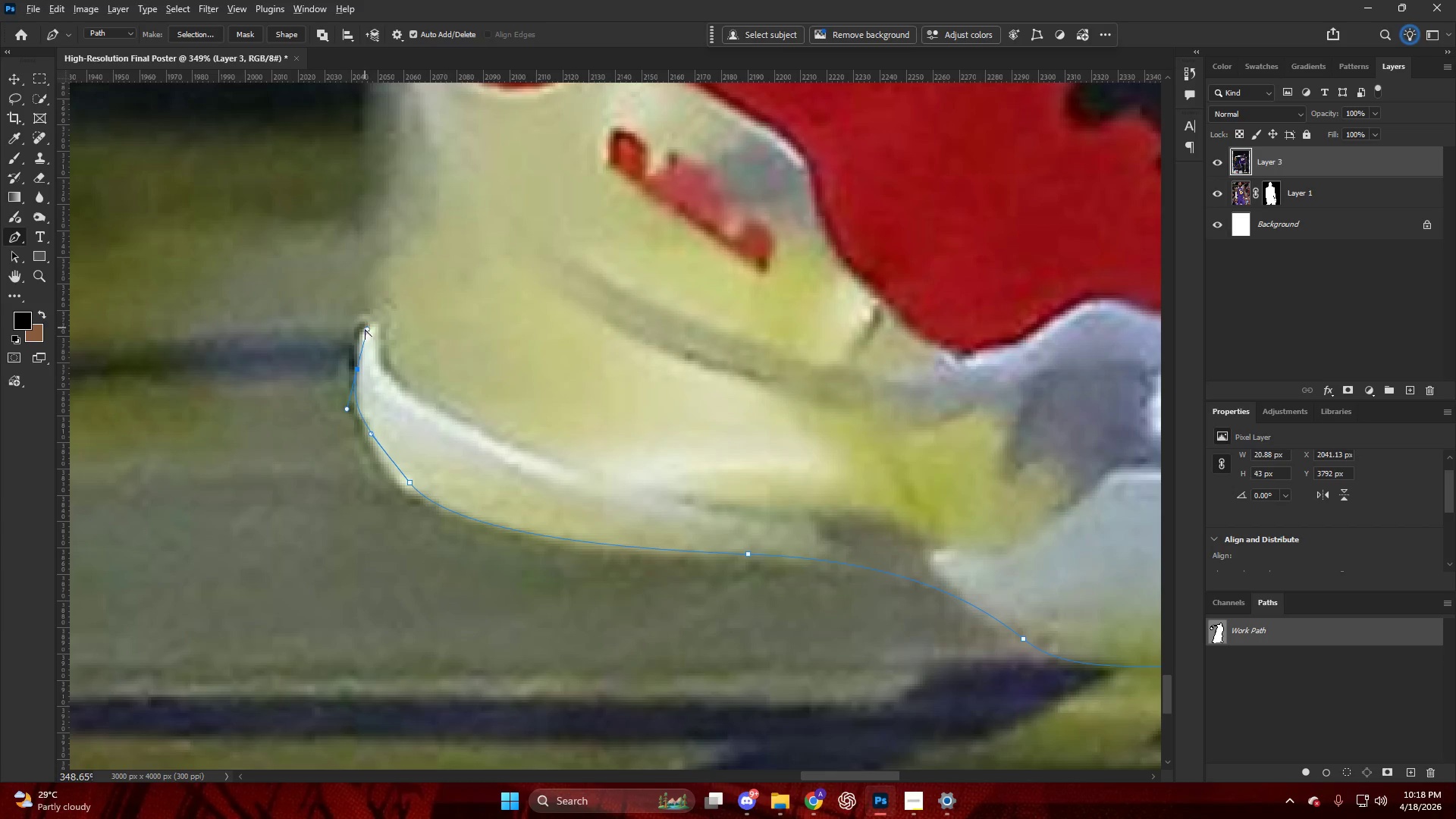 
key(Alt+AltLeft)
 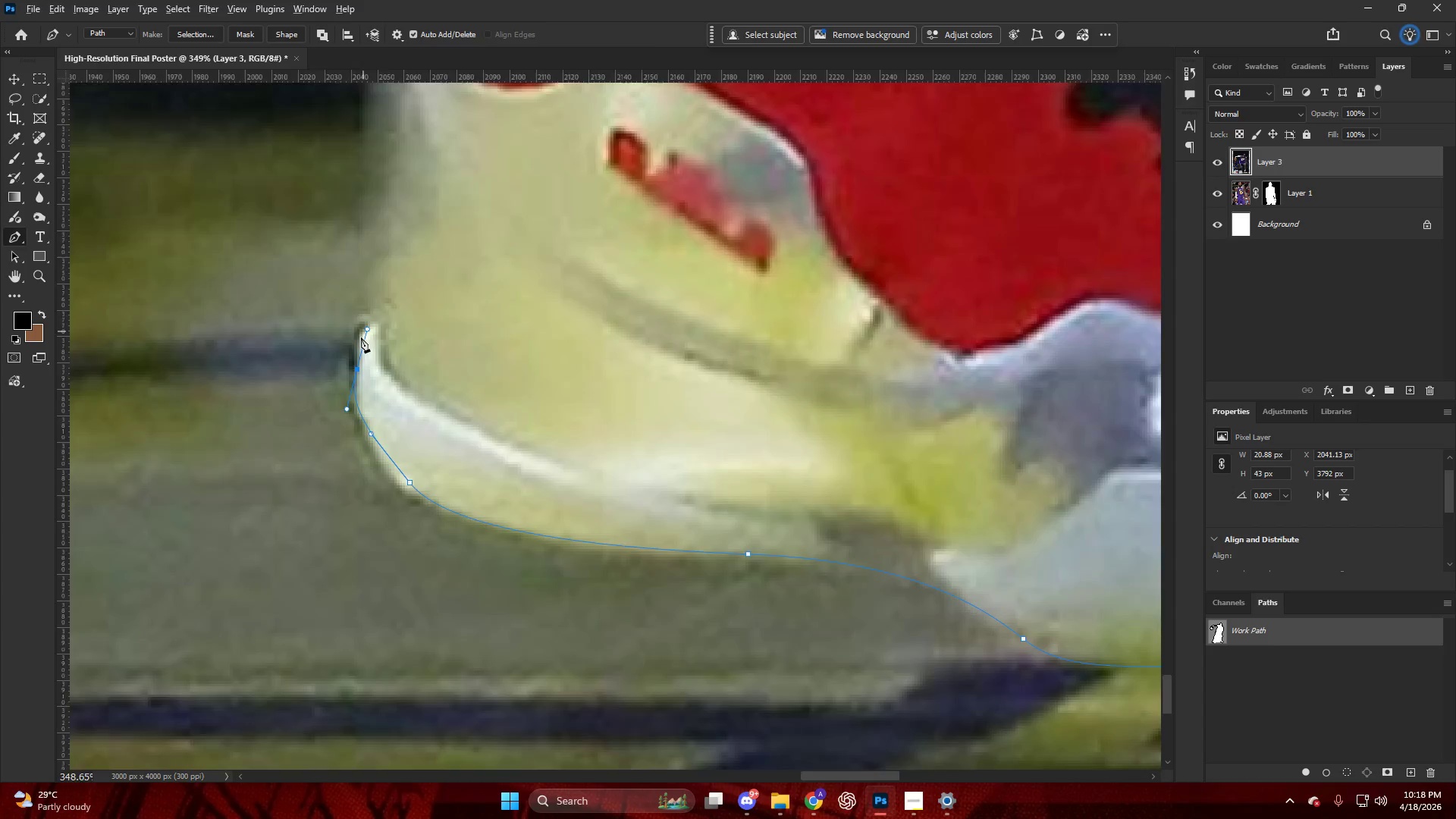 
key(Control+Z)
 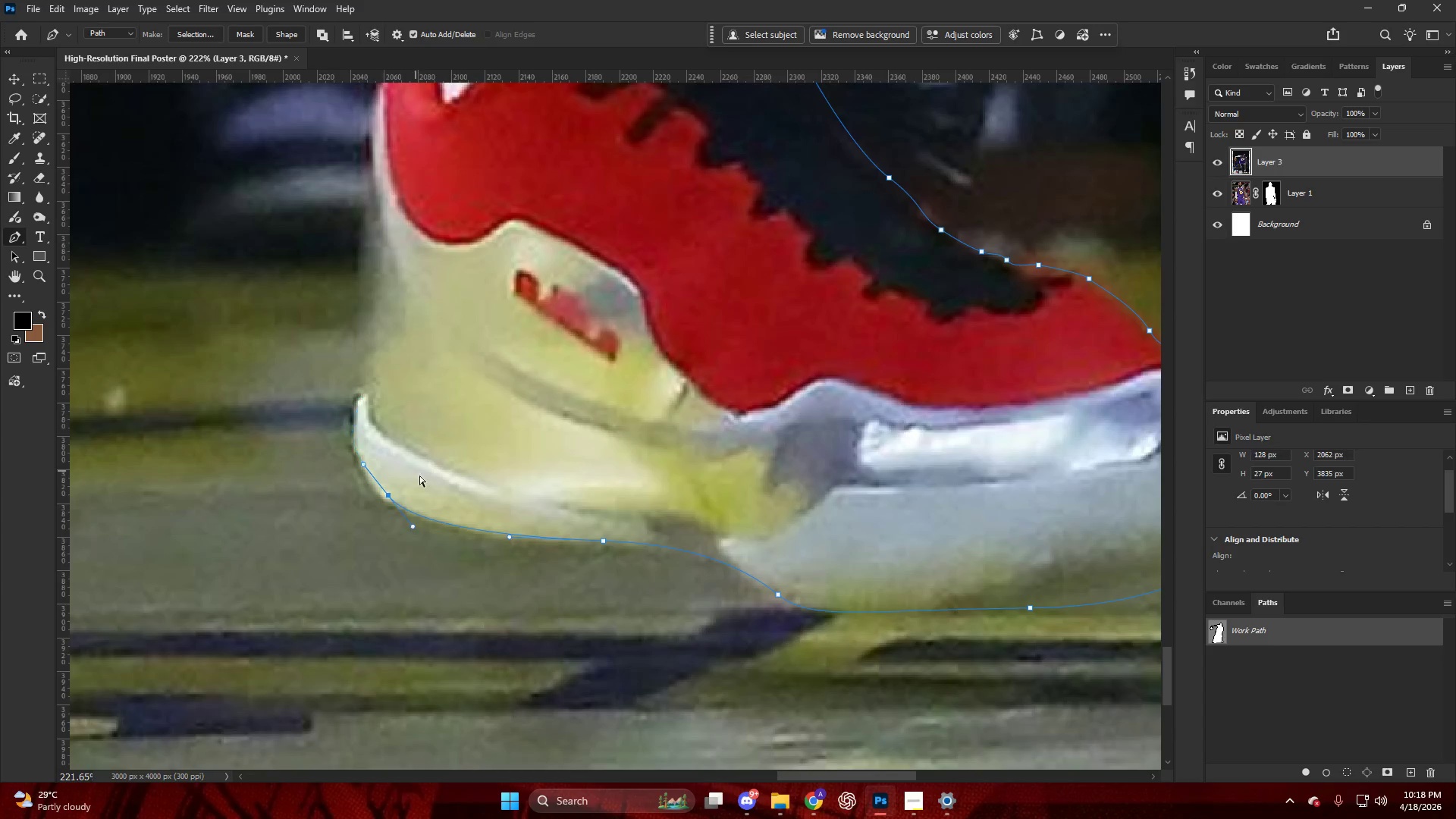 
key(Control+Z)
 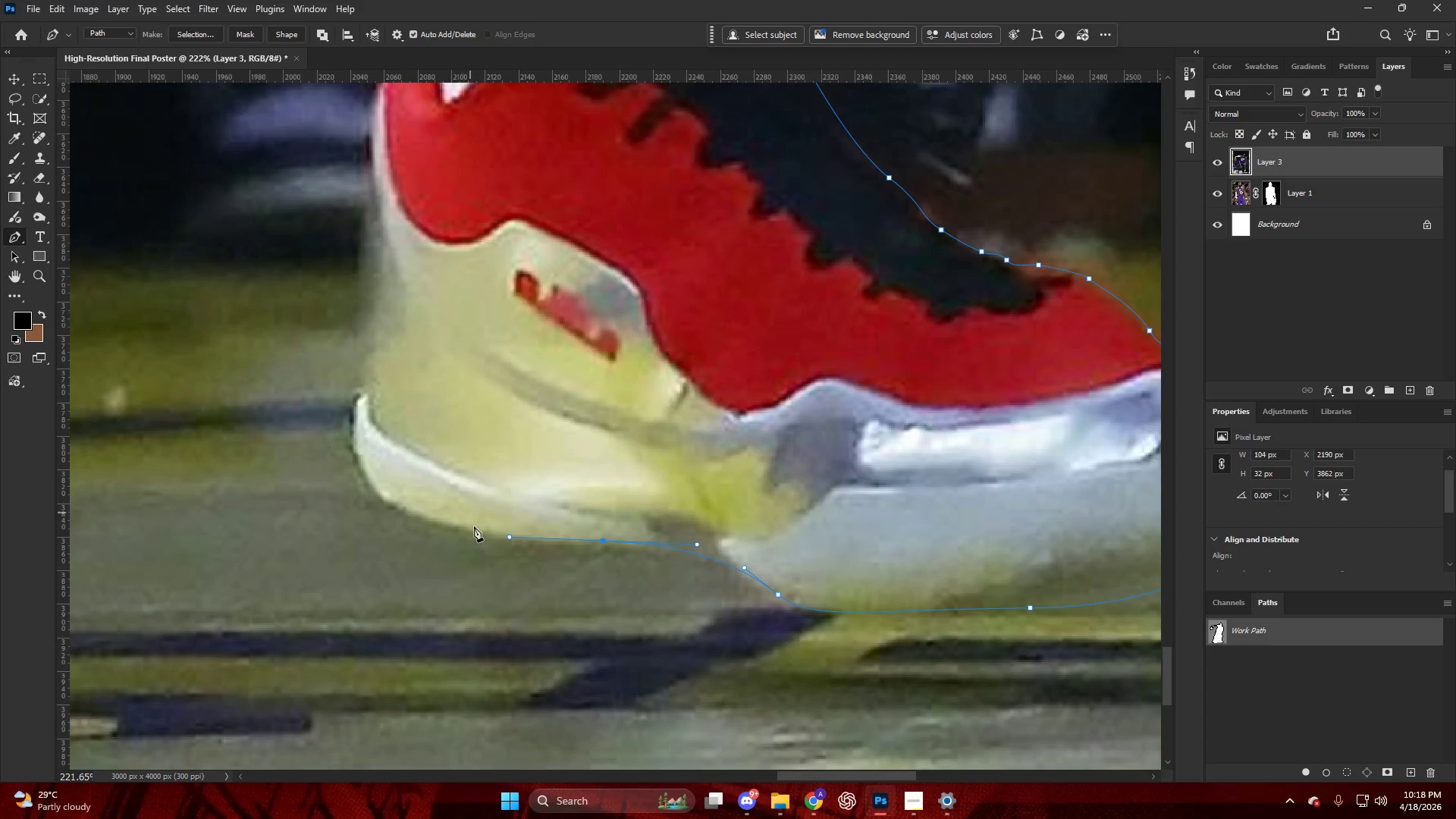 
scroll: coordinate [340, 379], scroll_direction: none, amount: 0.0
 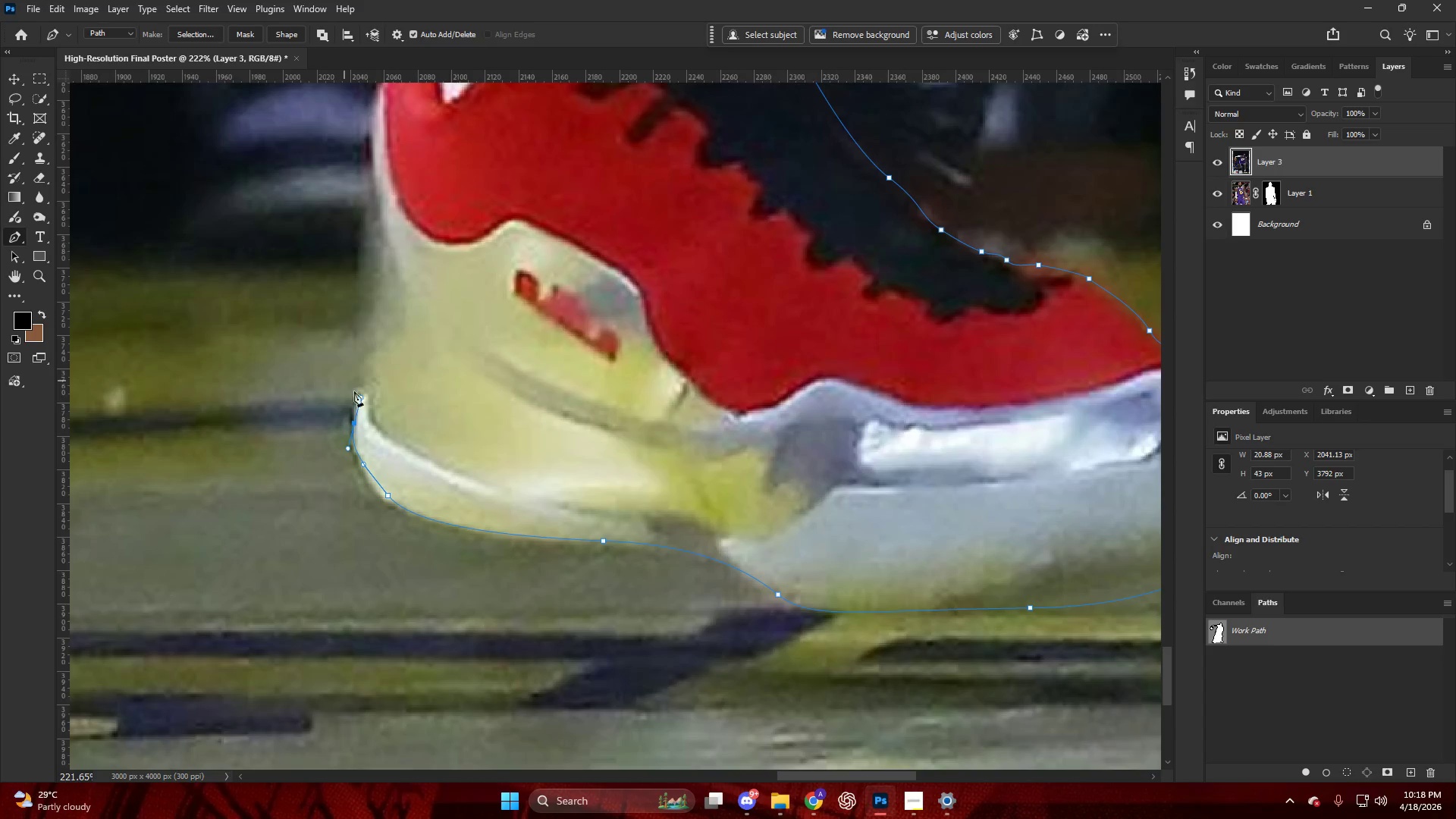 
key(Alt+AltLeft)
 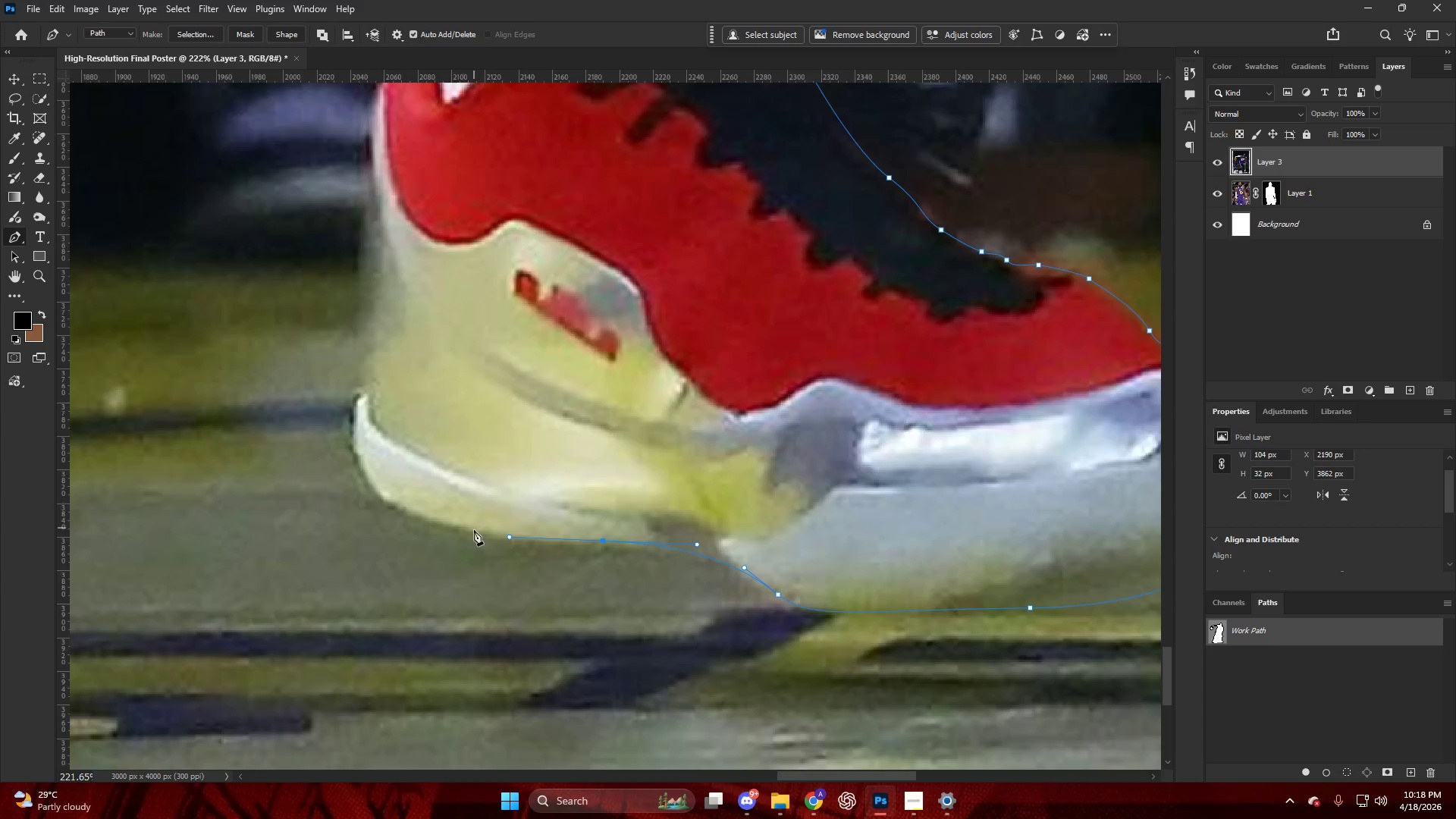 
scroll: coordinate [472, 527], scroll_direction: up, amount: 5.0
 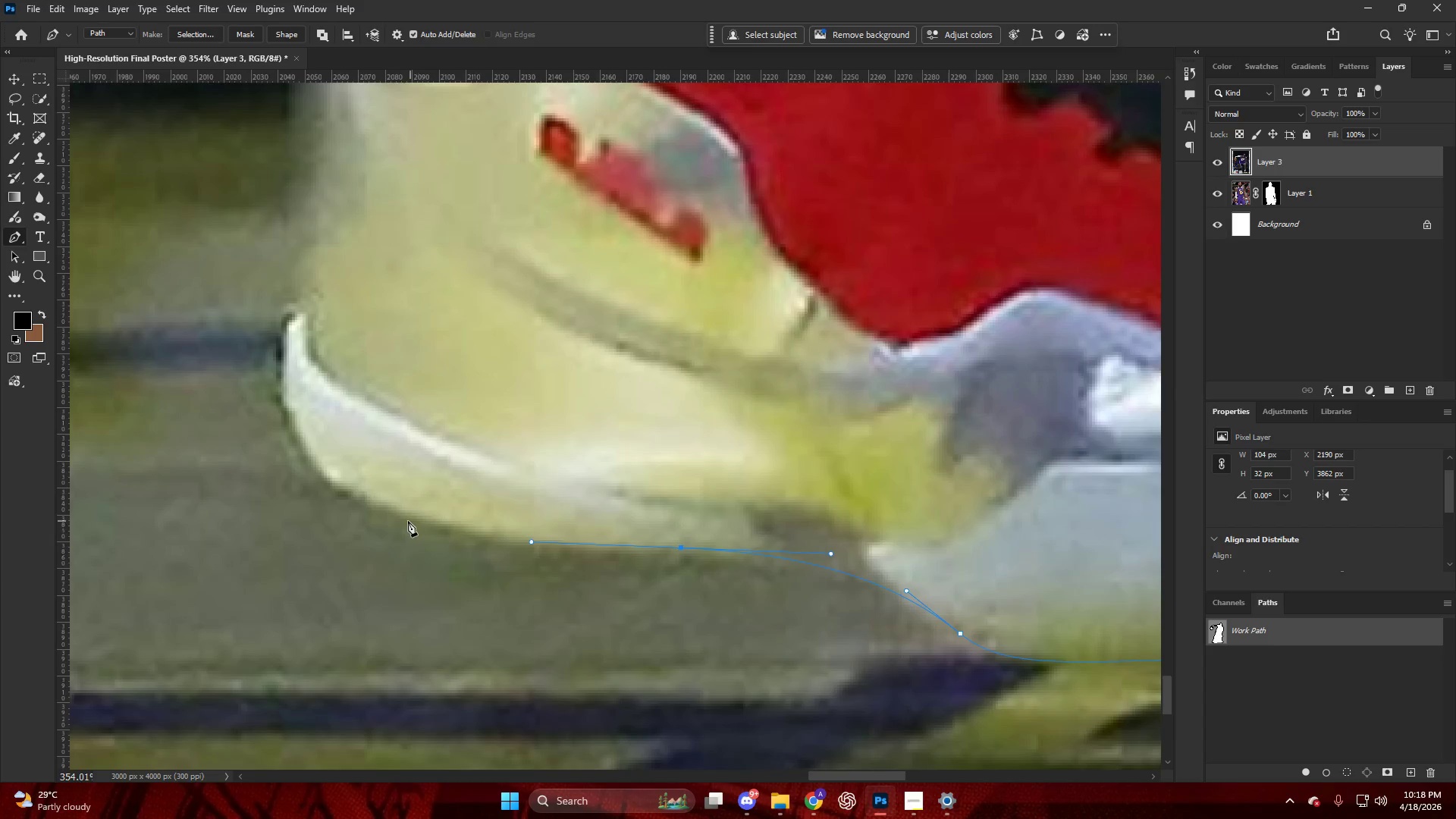 
left_click_drag(start_coordinate=[384, 504], to_coordinate=[325, 472])
 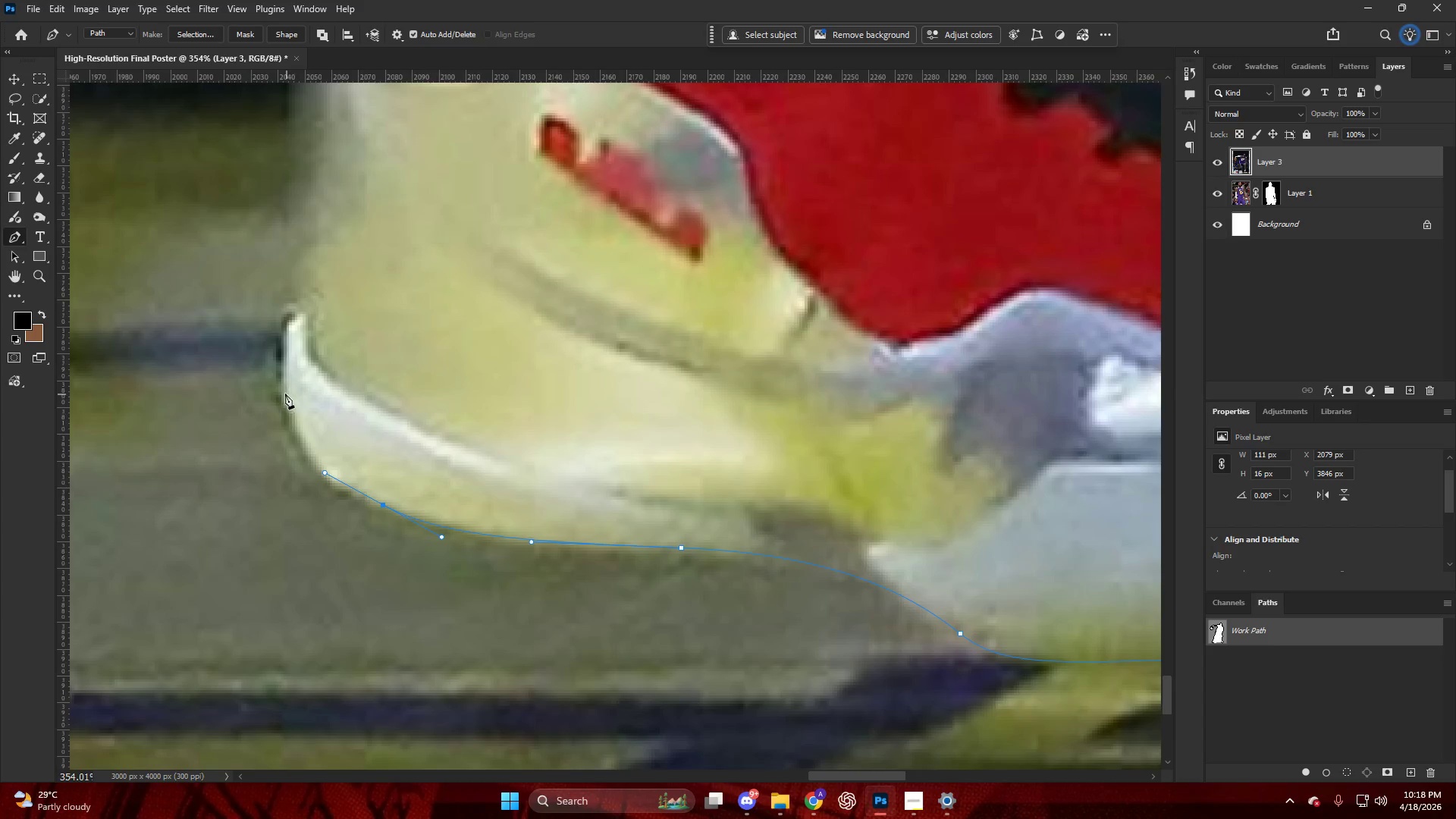 
left_click_drag(start_coordinate=[273, 378], to_coordinate=[279, 331])
 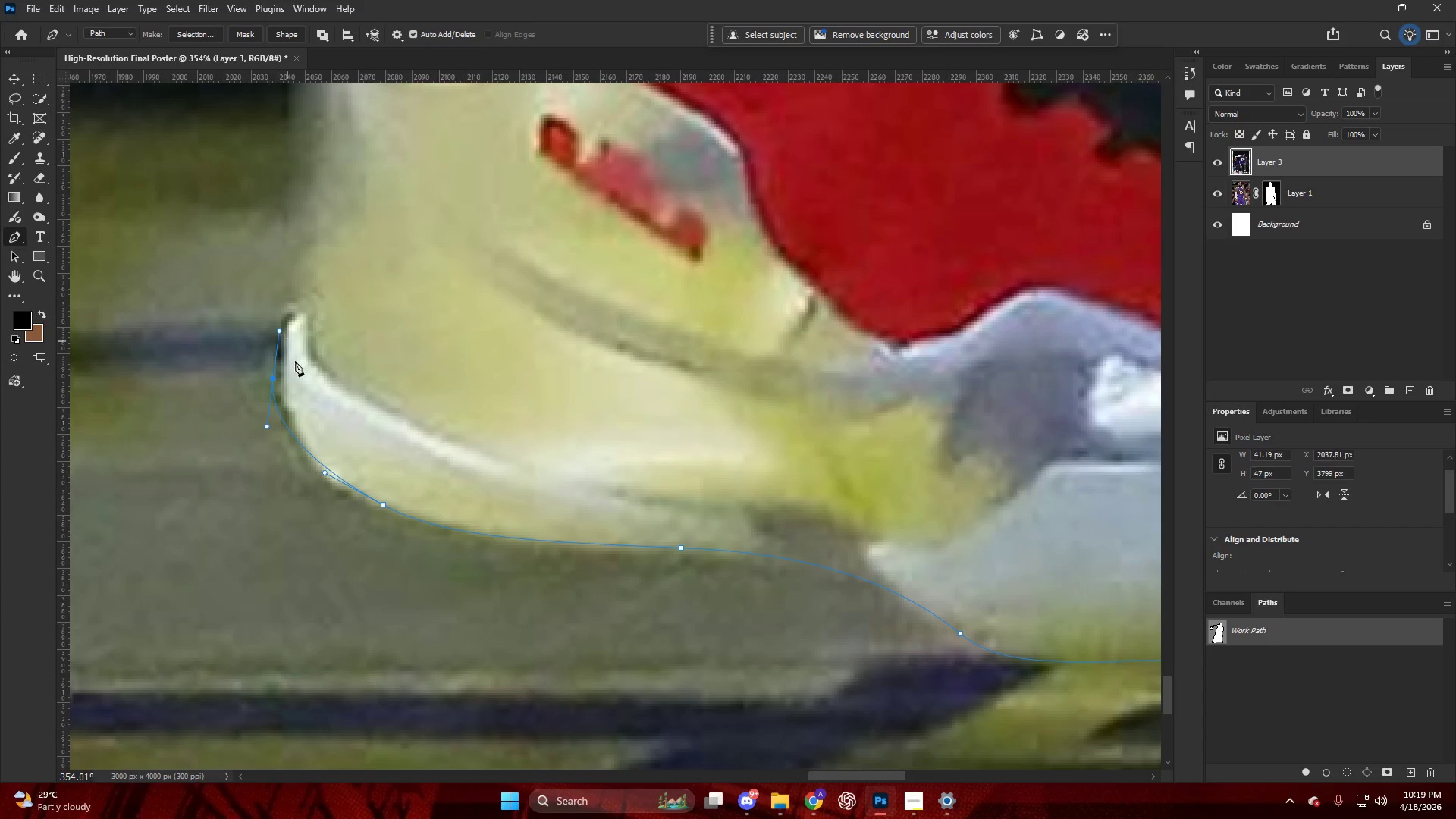 
key(Control+ControlLeft)
 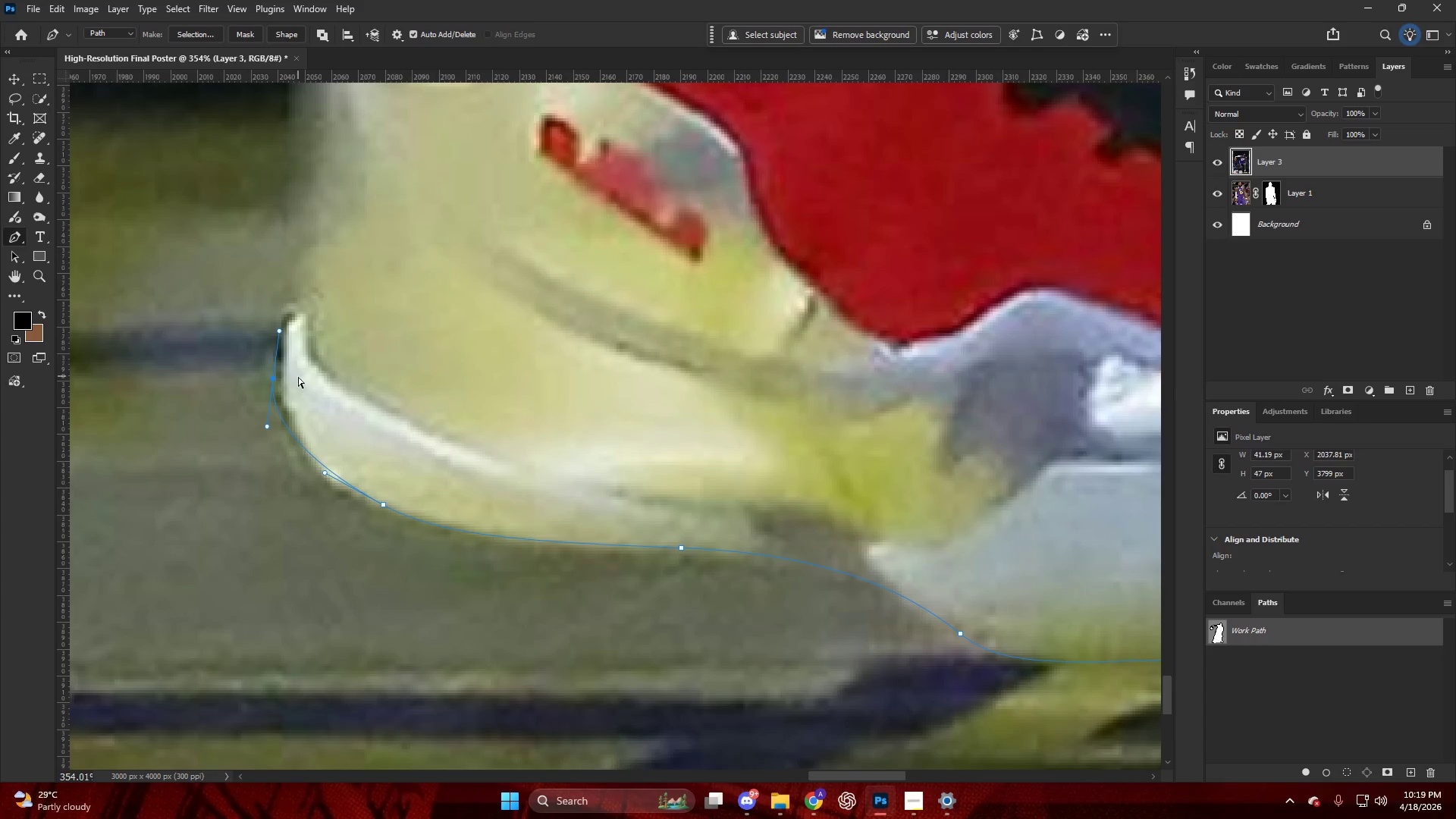 
key(Control+Z)
 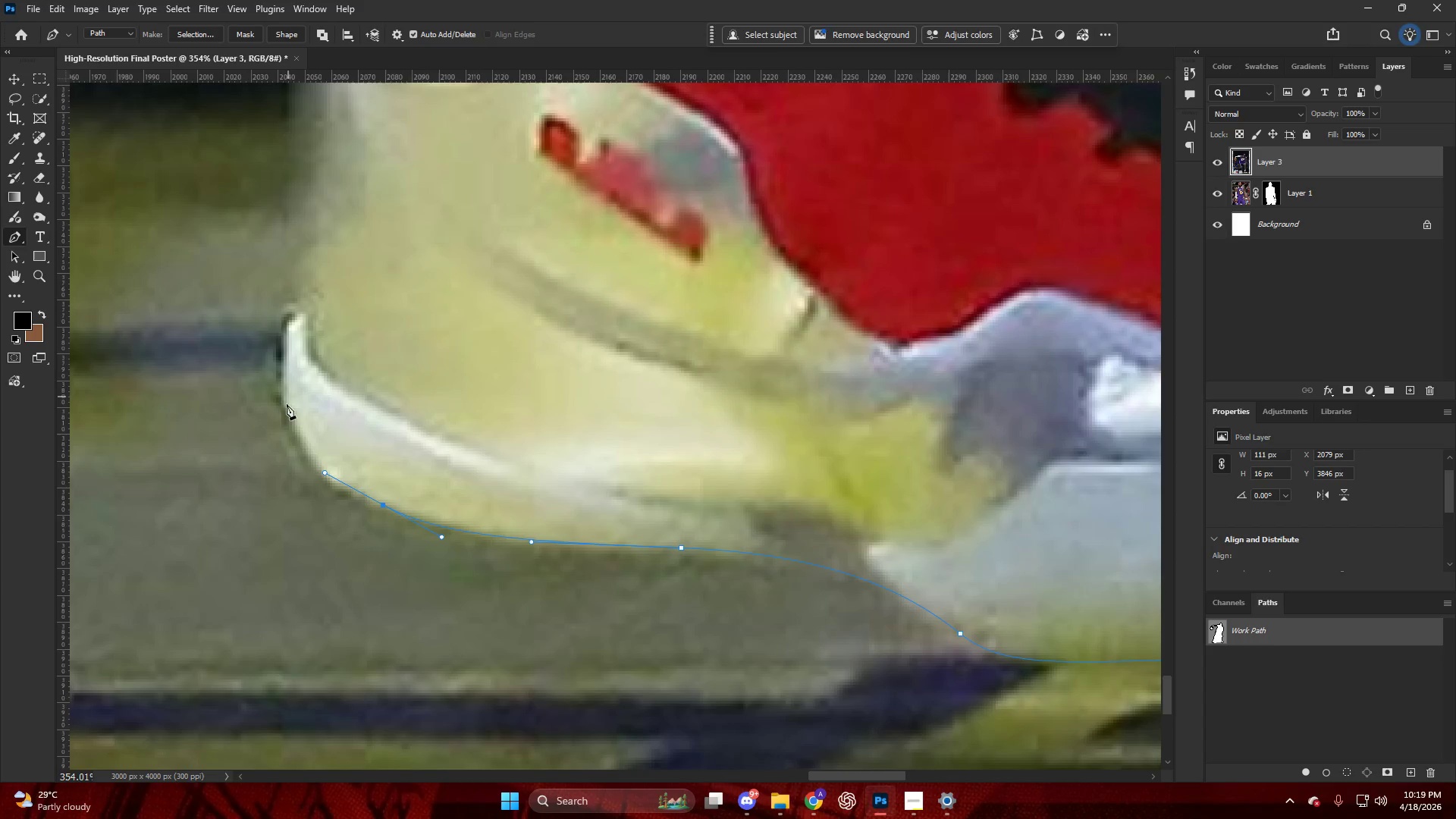 
left_click_drag(start_coordinate=[286, 413], to_coordinate=[287, 357])
 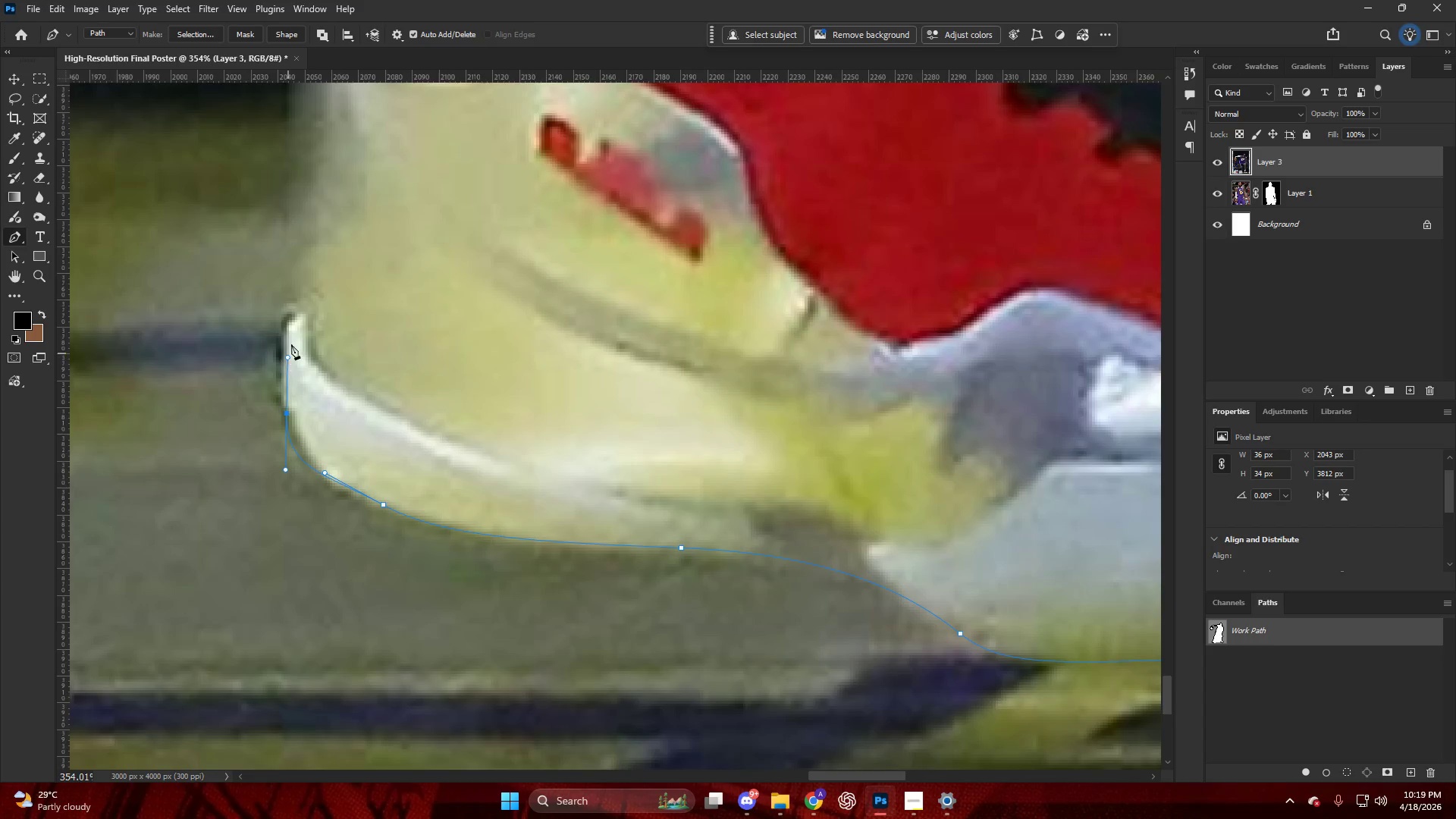 
hold_key(key=AltLeft, duration=0.45)
hold_key(key=ControlLeft, duration=0.34)
hold_key(key=AltLeft, duration=0.61)
scroll: coordinate [345, 393], scroll_direction: up, amount: 17.0
 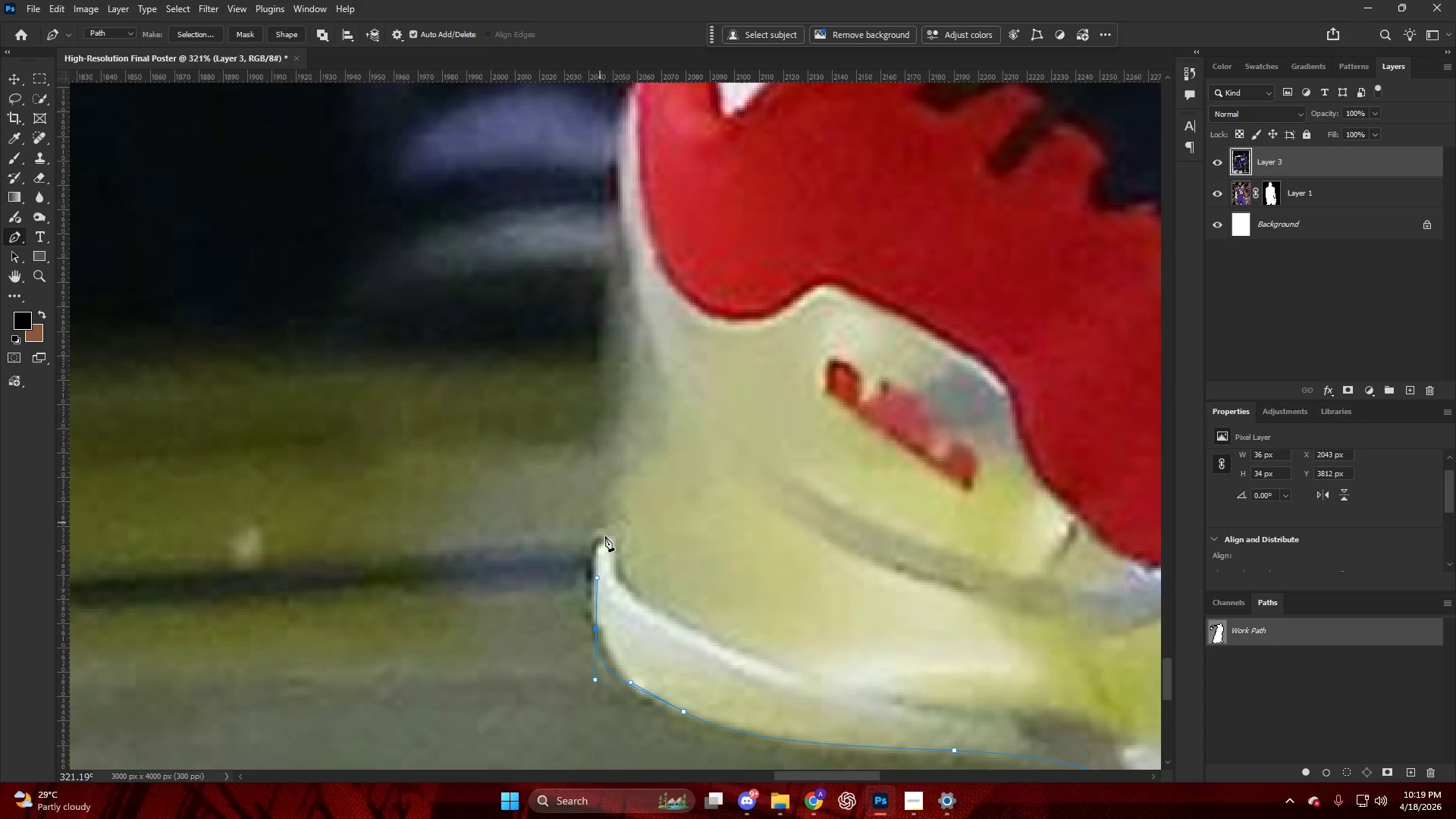 
left_click_drag(start_coordinate=[599, 552], to_coordinate=[601, 543])
 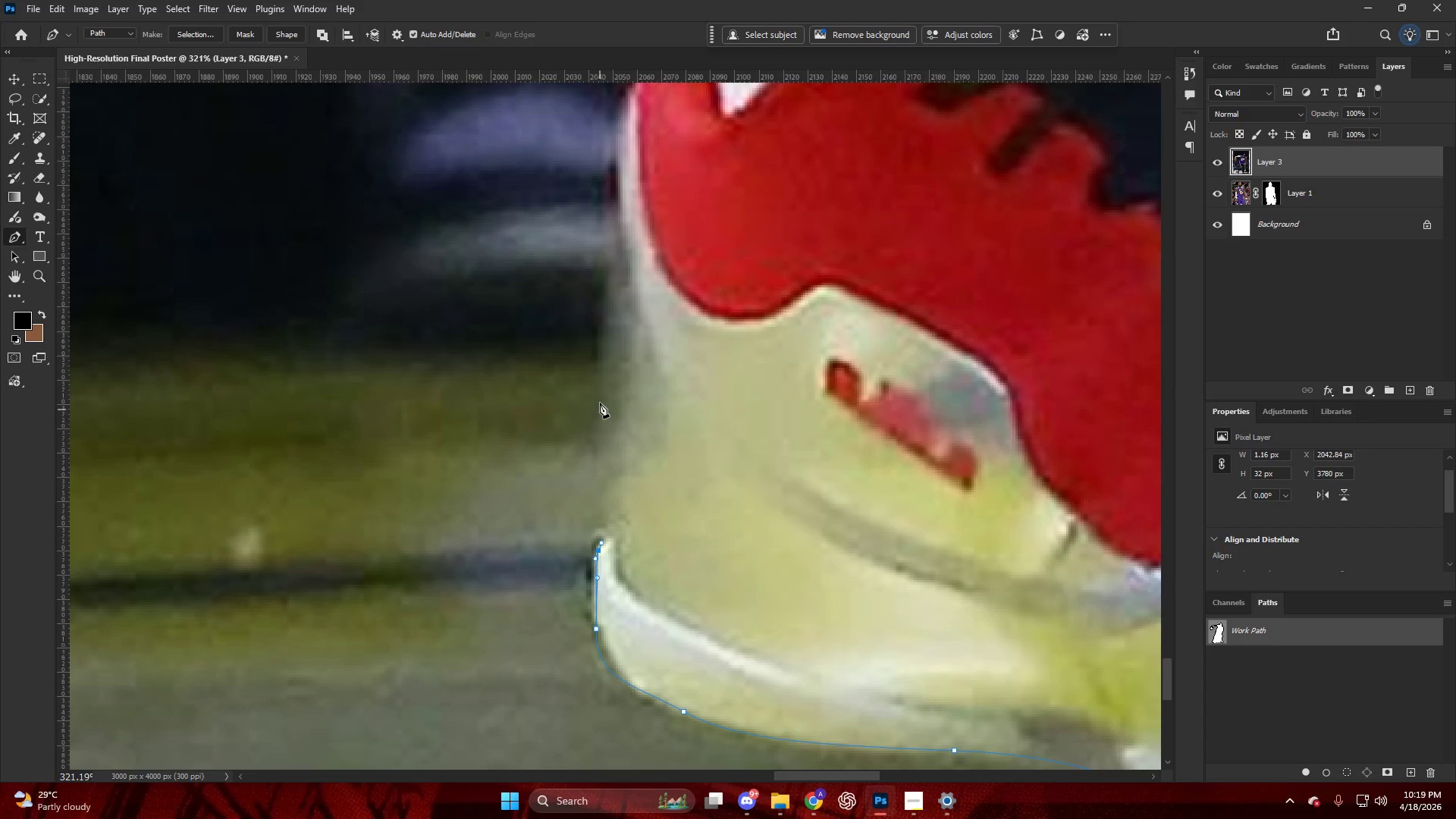 
left_click_drag(start_coordinate=[600, 392], to_coordinate=[609, 313])
 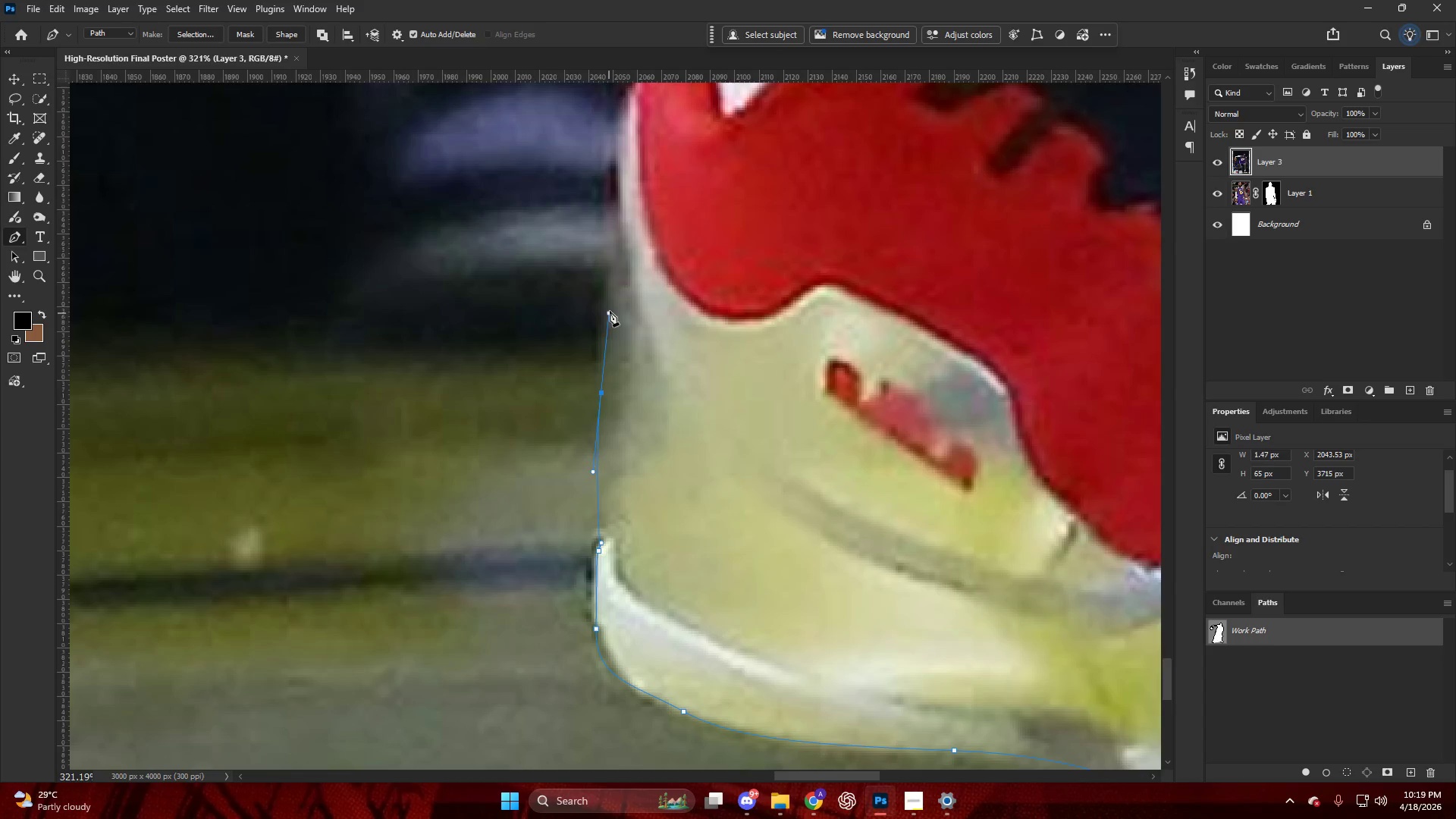 
key(Alt+AltLeft)
 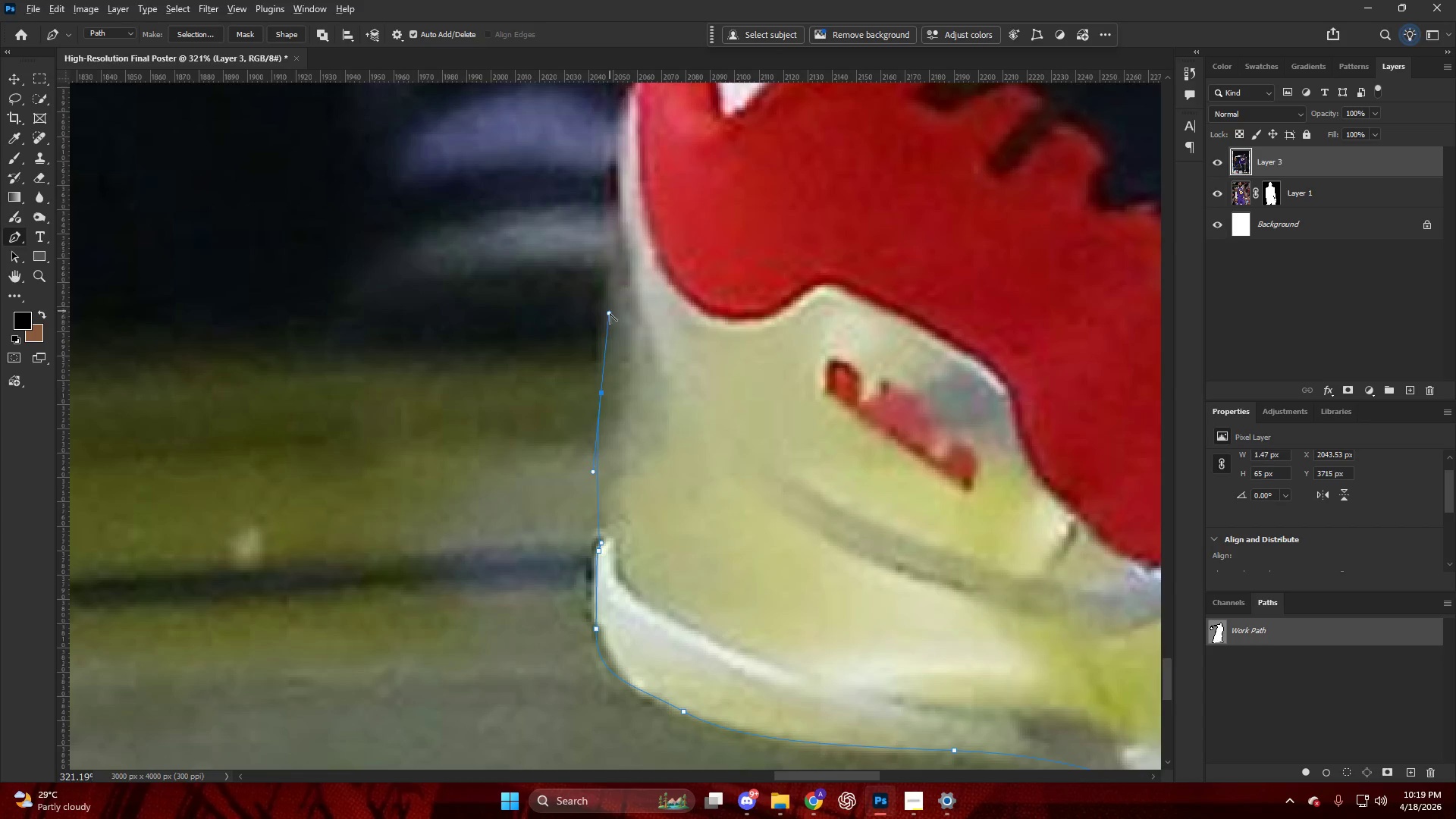 
hold_key(key=AltLeft, duration=0.36)
scroll: coordinate [613, 307], scroll_direction: up, amount: 10.0
 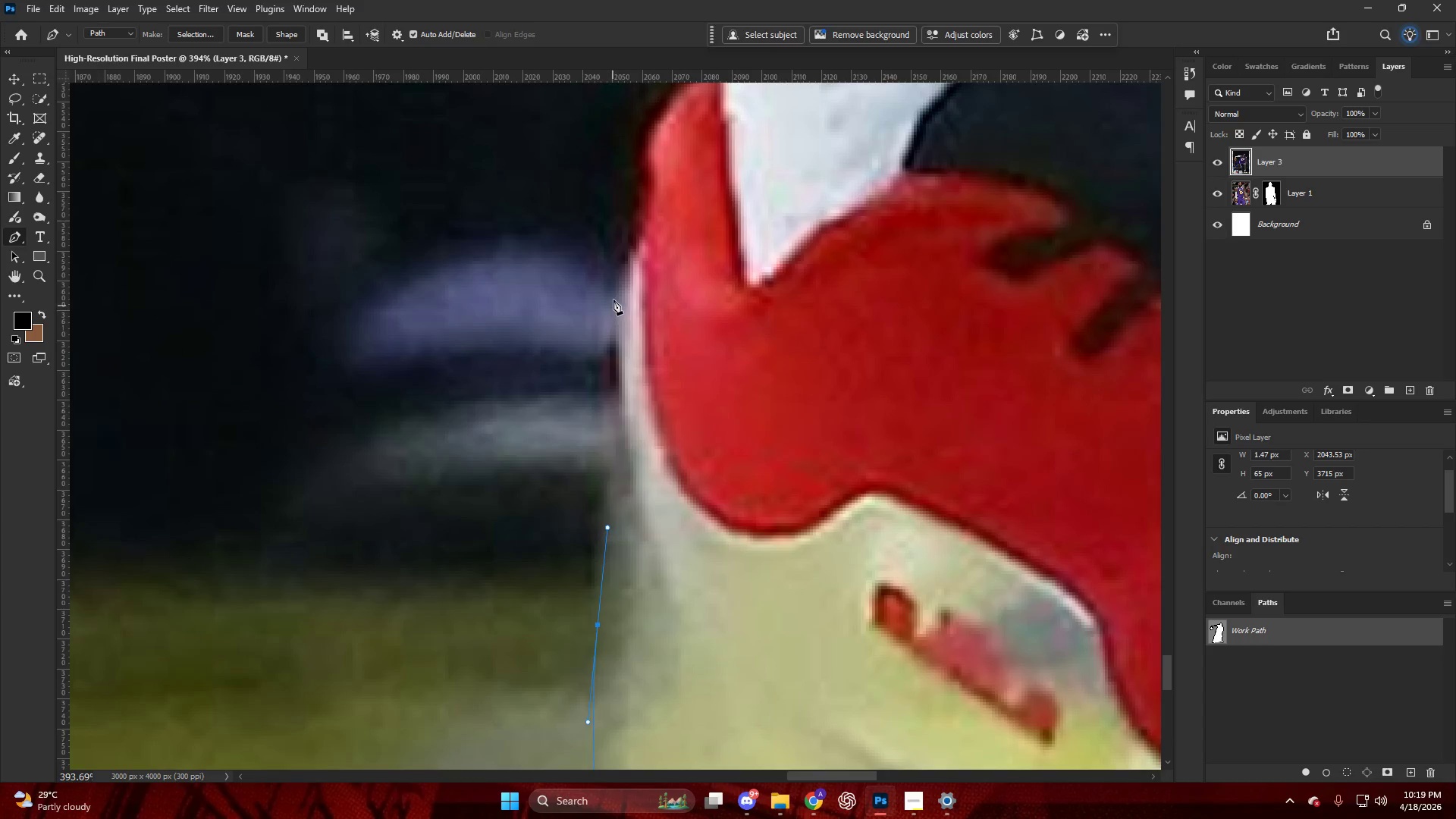 
left_click_drag(start_coordinate=[613, 302], to_coordinate=[635, 234])
 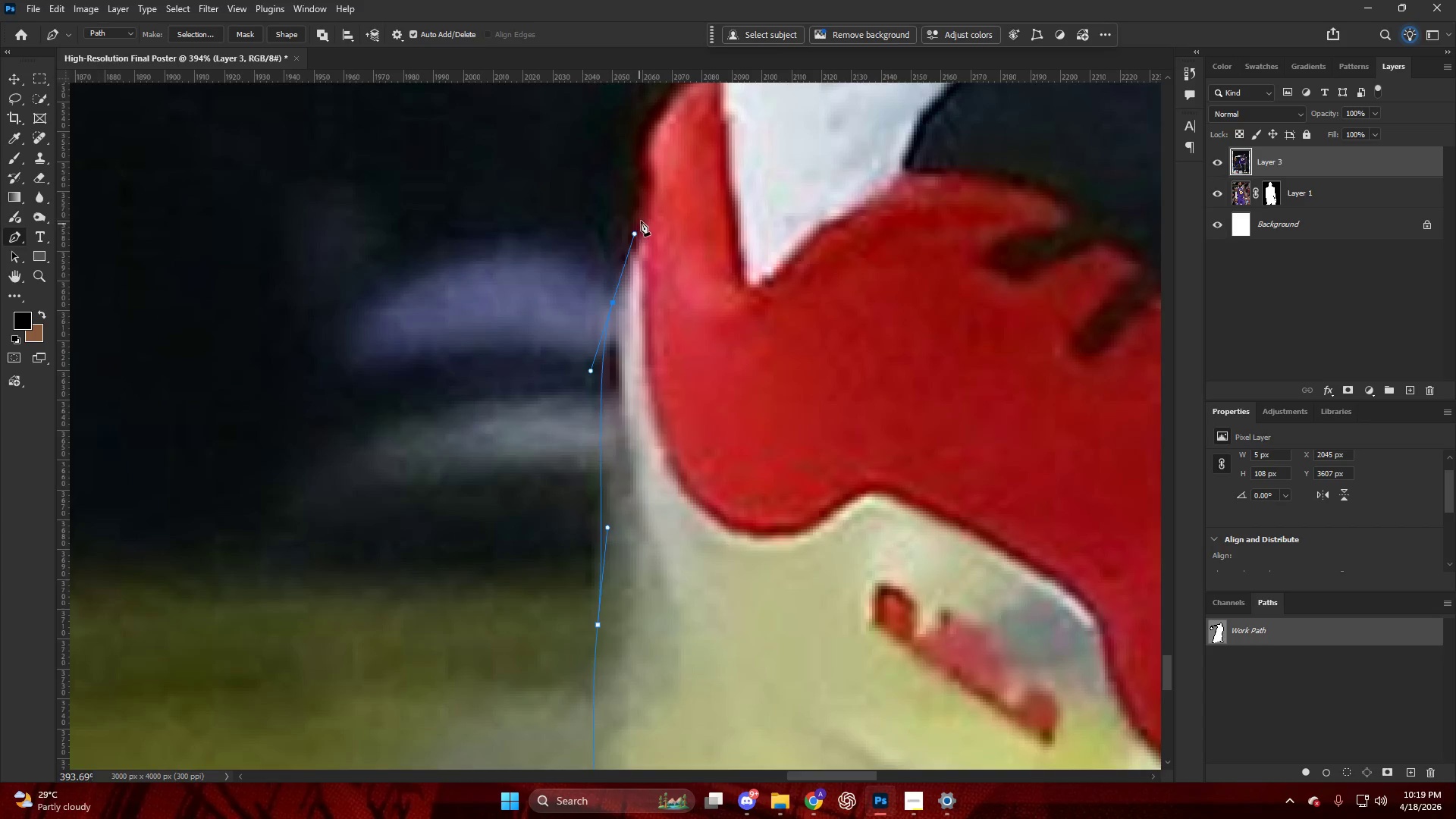 
left_click_drag(start_coordinate=[644, 212], to_coordinate=[645, 203])
 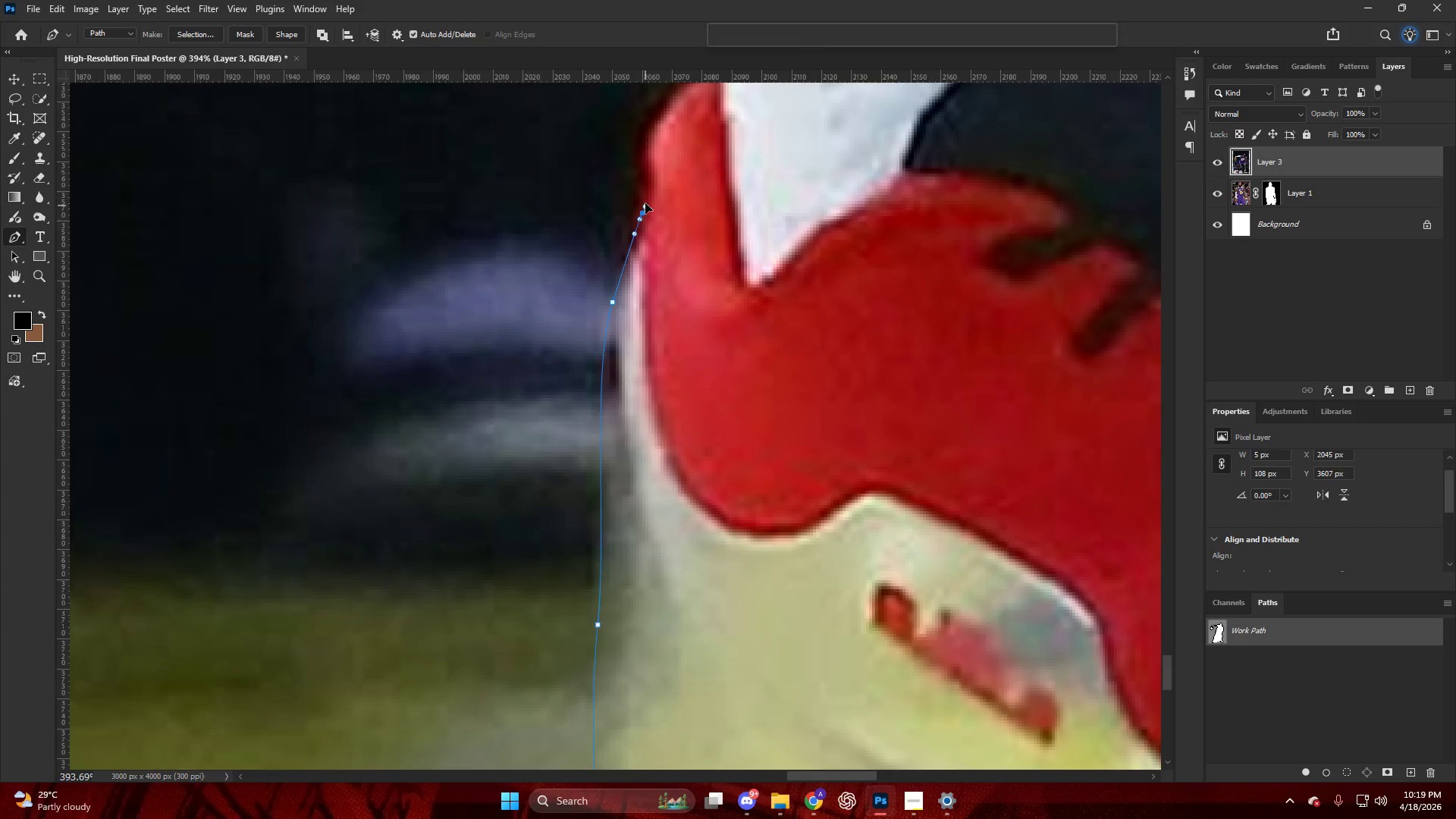 
key(Alt+AltLeft)
 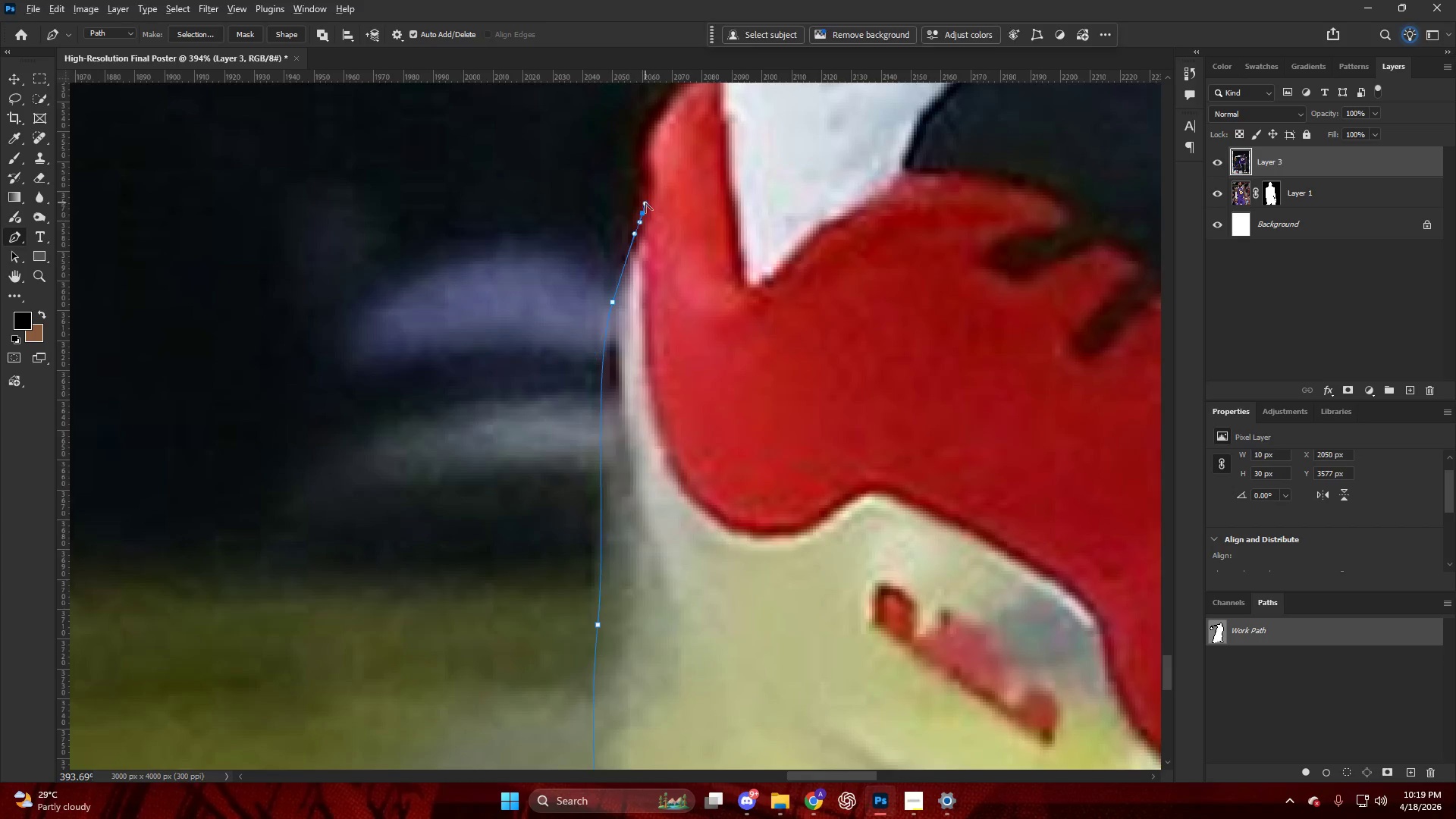 
hold_key(key=AltLeft, duration=0.36)
 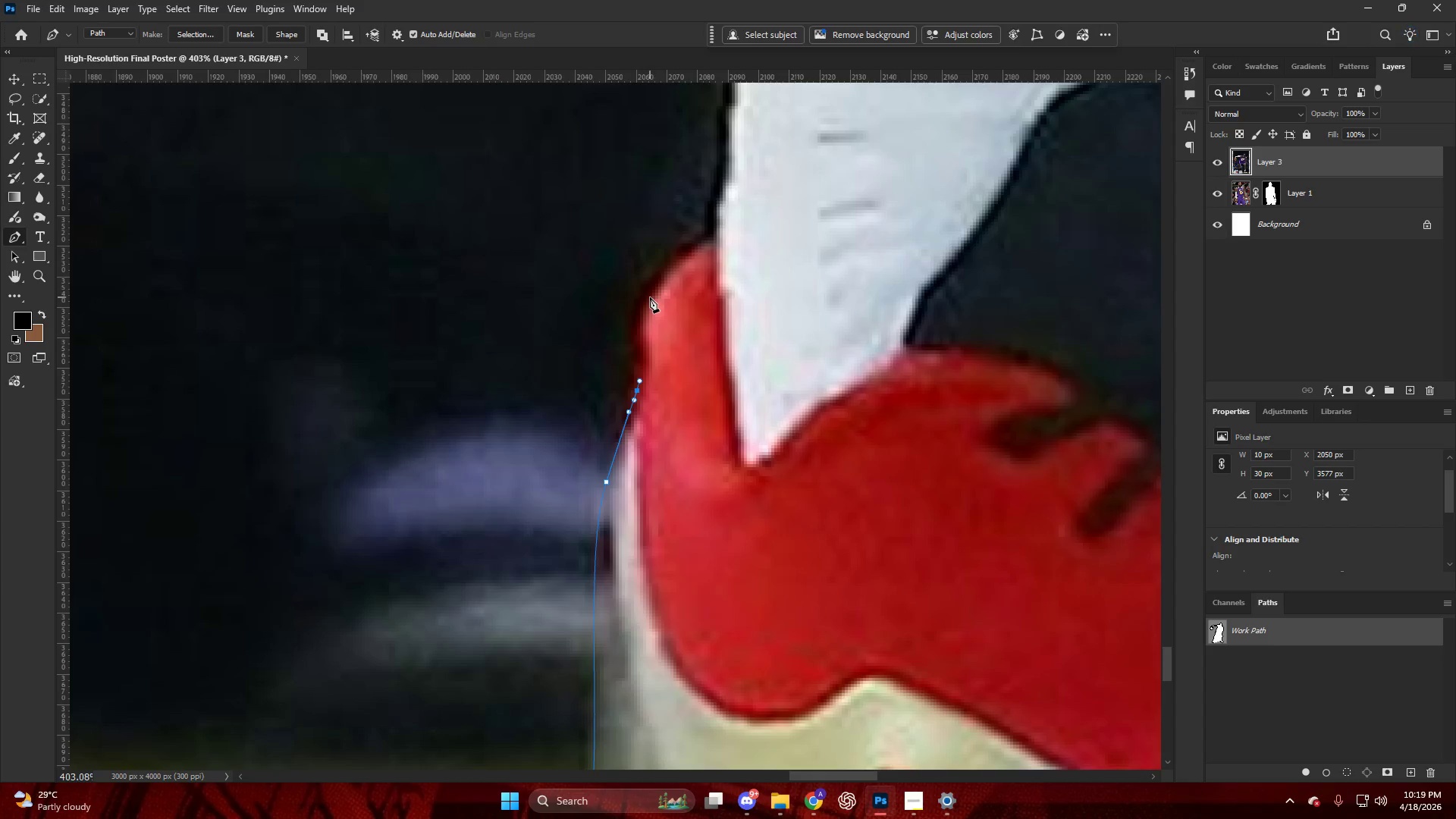 
left_click_drag(start_coordinate=[650, 295], to_coordinate=[670, 253])
 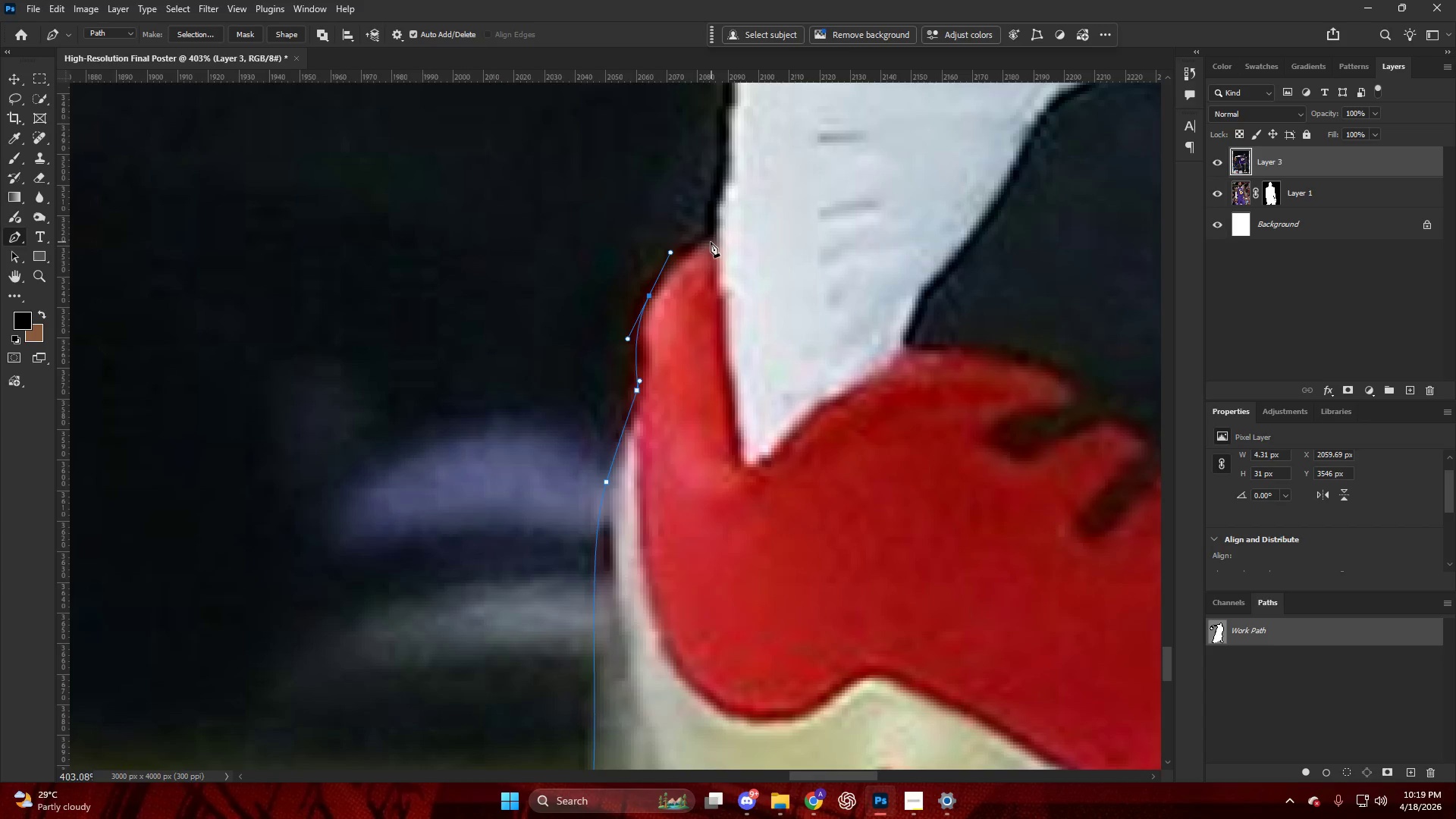 
scroll: coordinate [658, 234], scroll_direction: up, amount: 9.0
 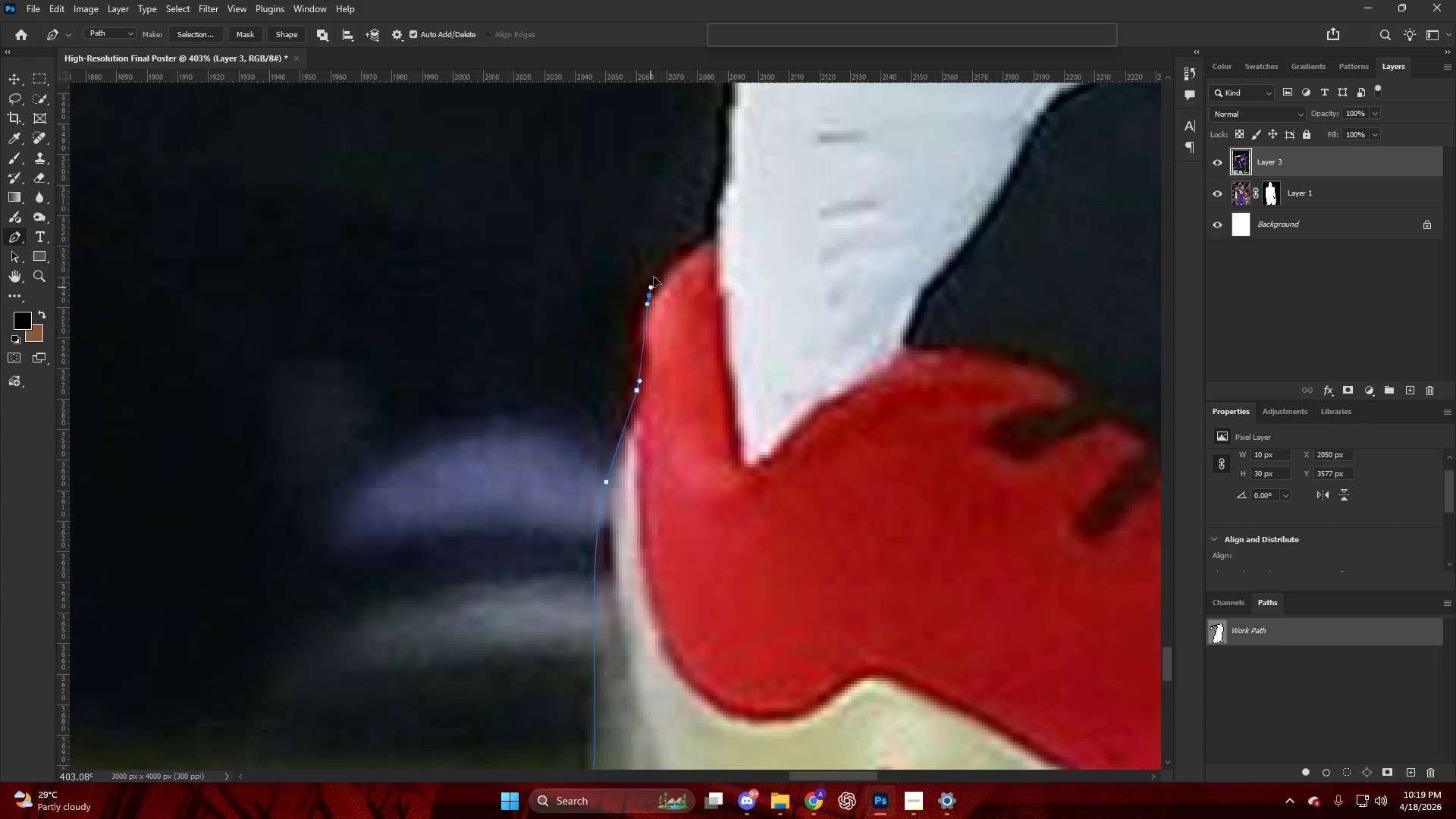 
left_click([710, 241])
 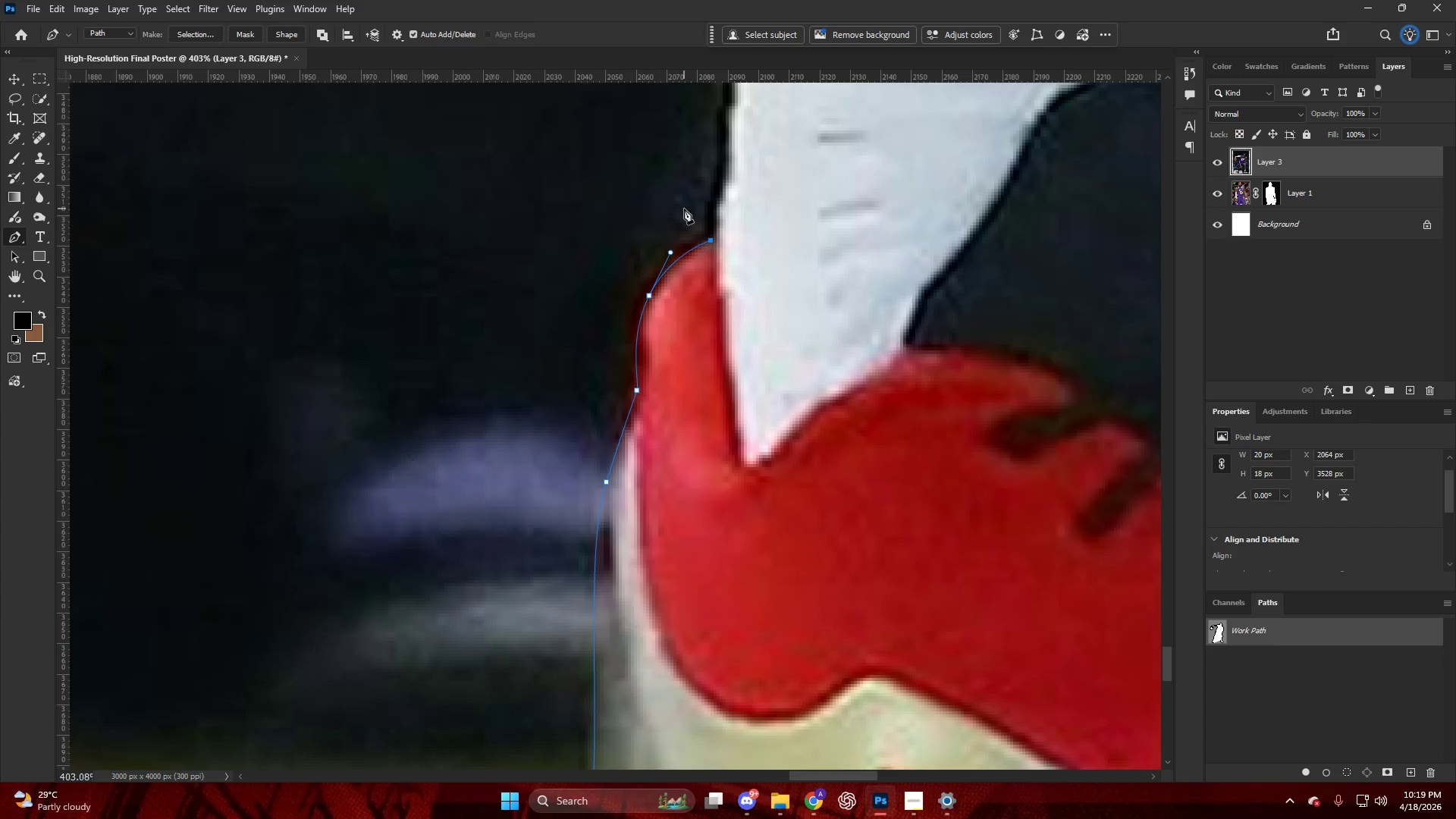 
hold_key(key=AltLeft, duration=0.39)
hold_key(key=AltLeft, duration=0.42)
scroll: coordinate [676, 412], scroll_direction: up, amount: 12.0
 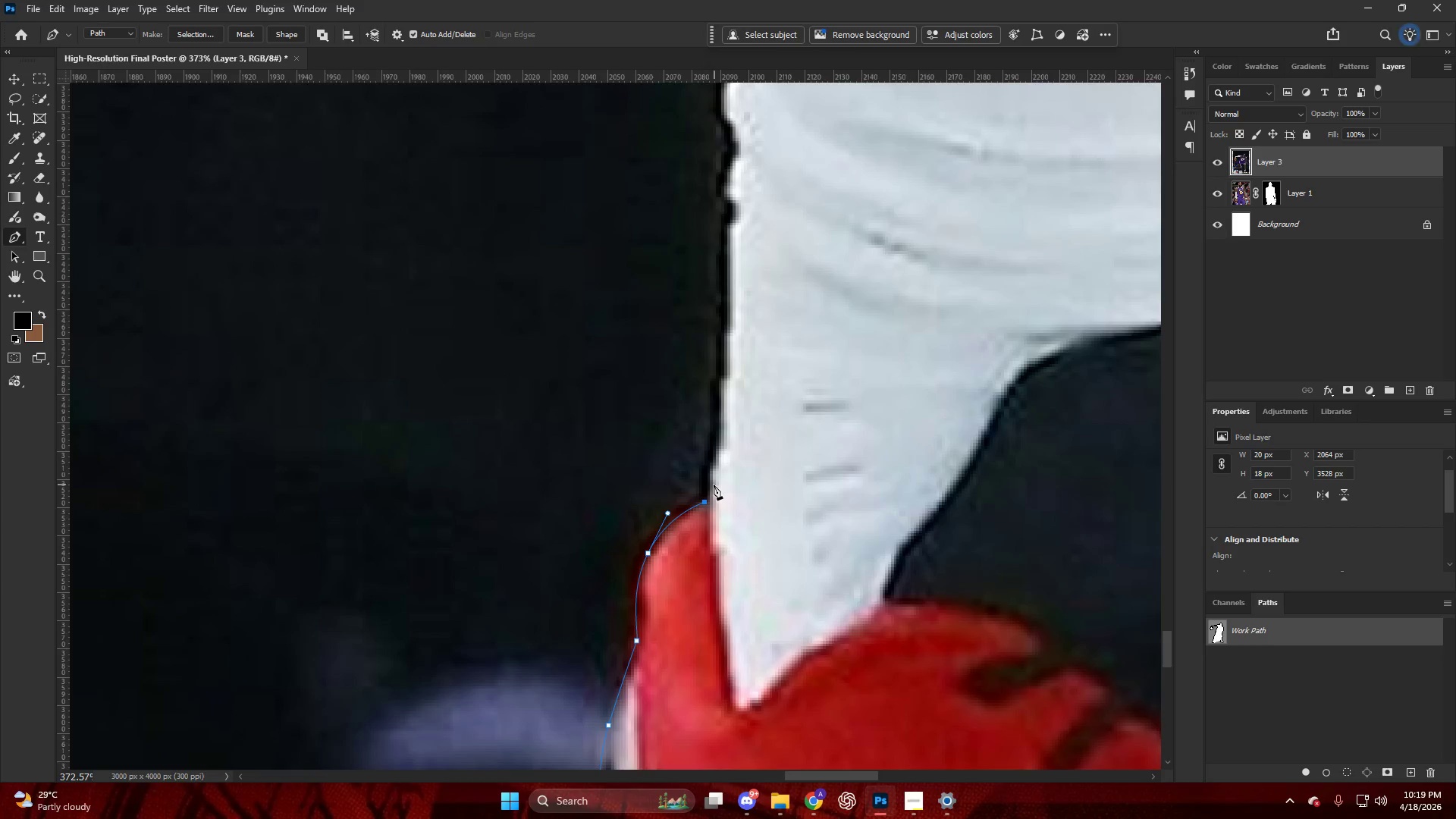 
left_click_drag(start_coordinate=[725, 420], to_coordinate=[725, 375])
 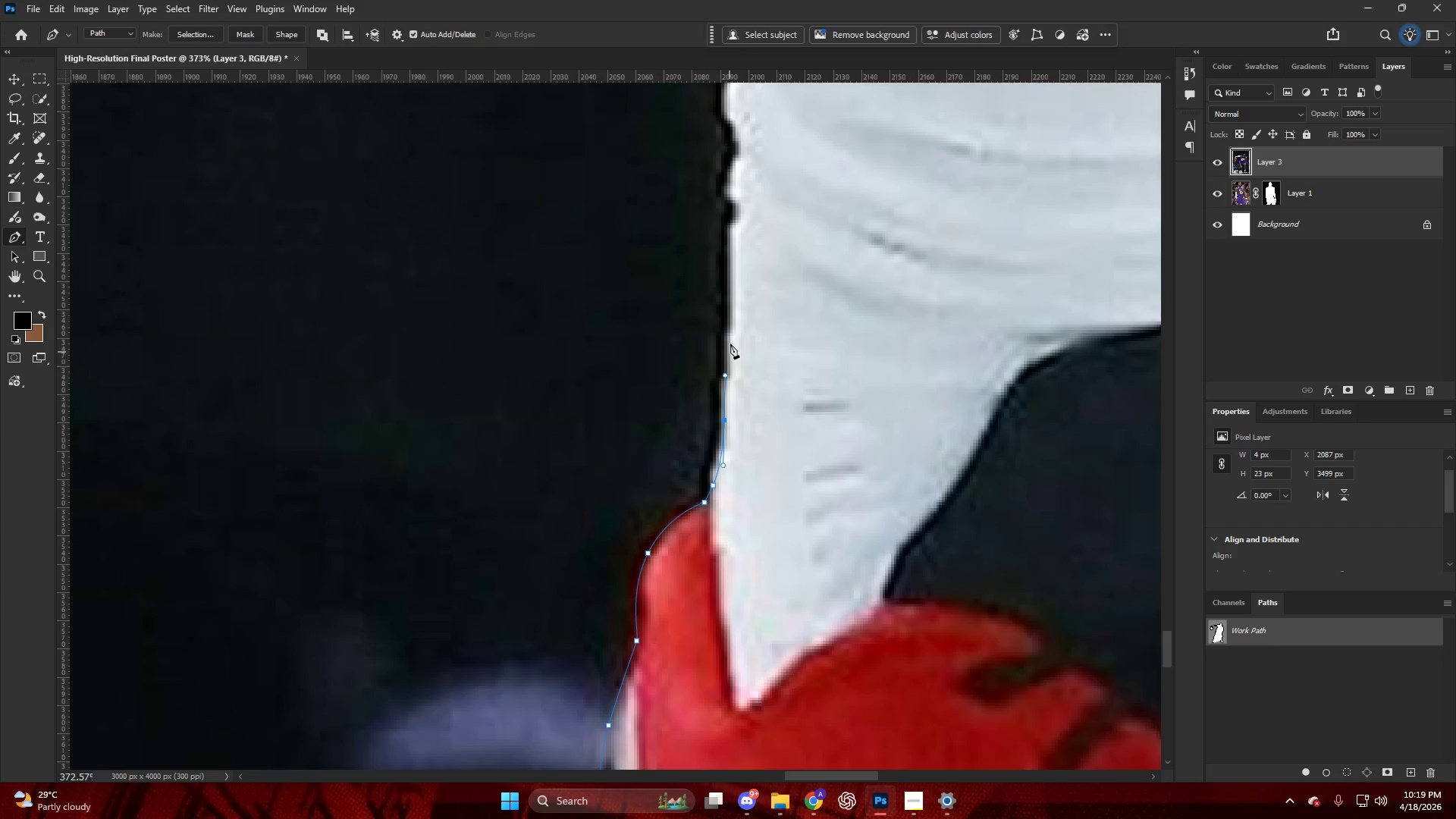 
left_click_drag(start_coordinate=[730, 343], to_coordinate=[730, 322])
 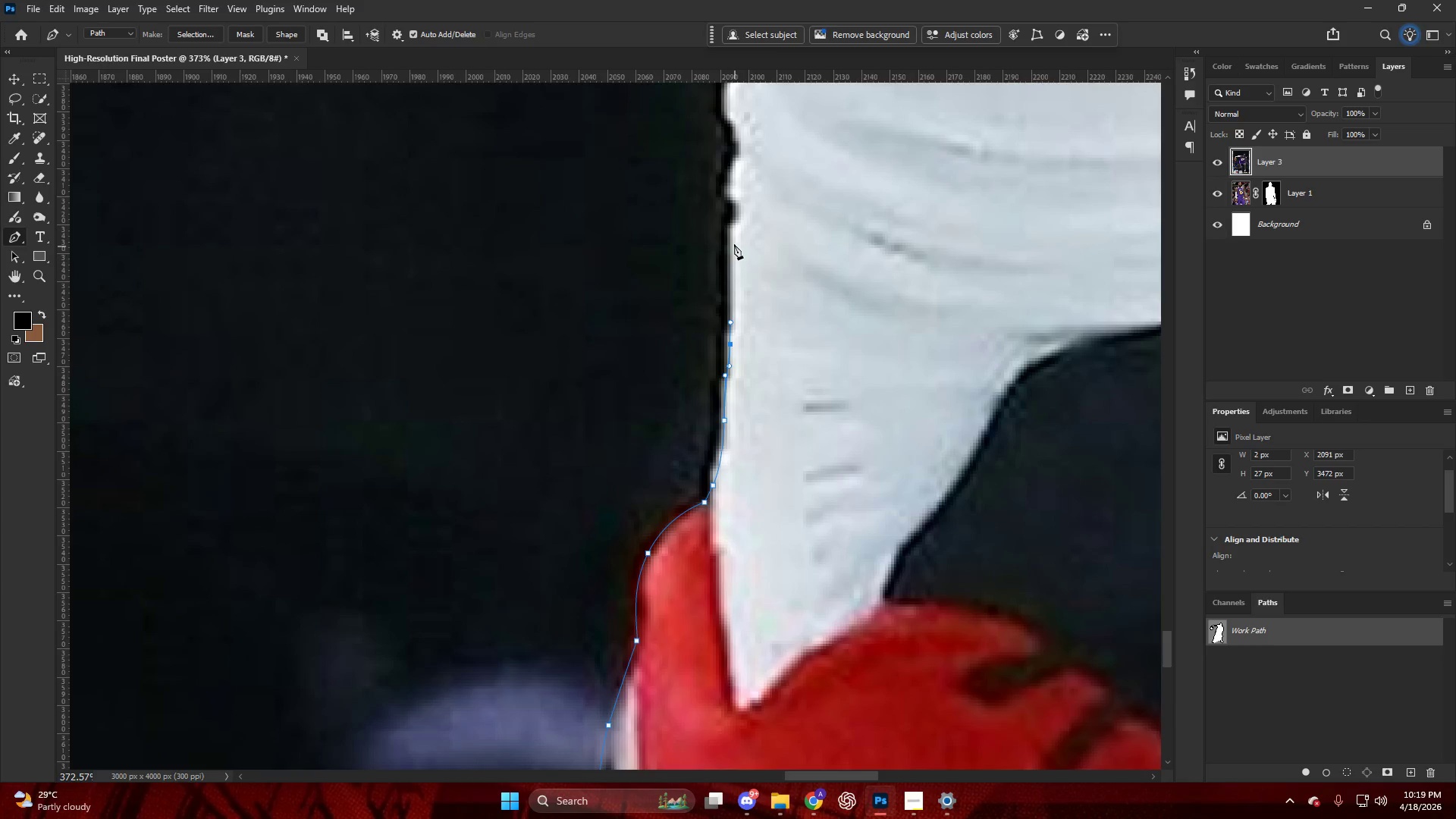 
left_click_drag(start_coordinate=[734, 238], to_coordinate=[732, 229])
 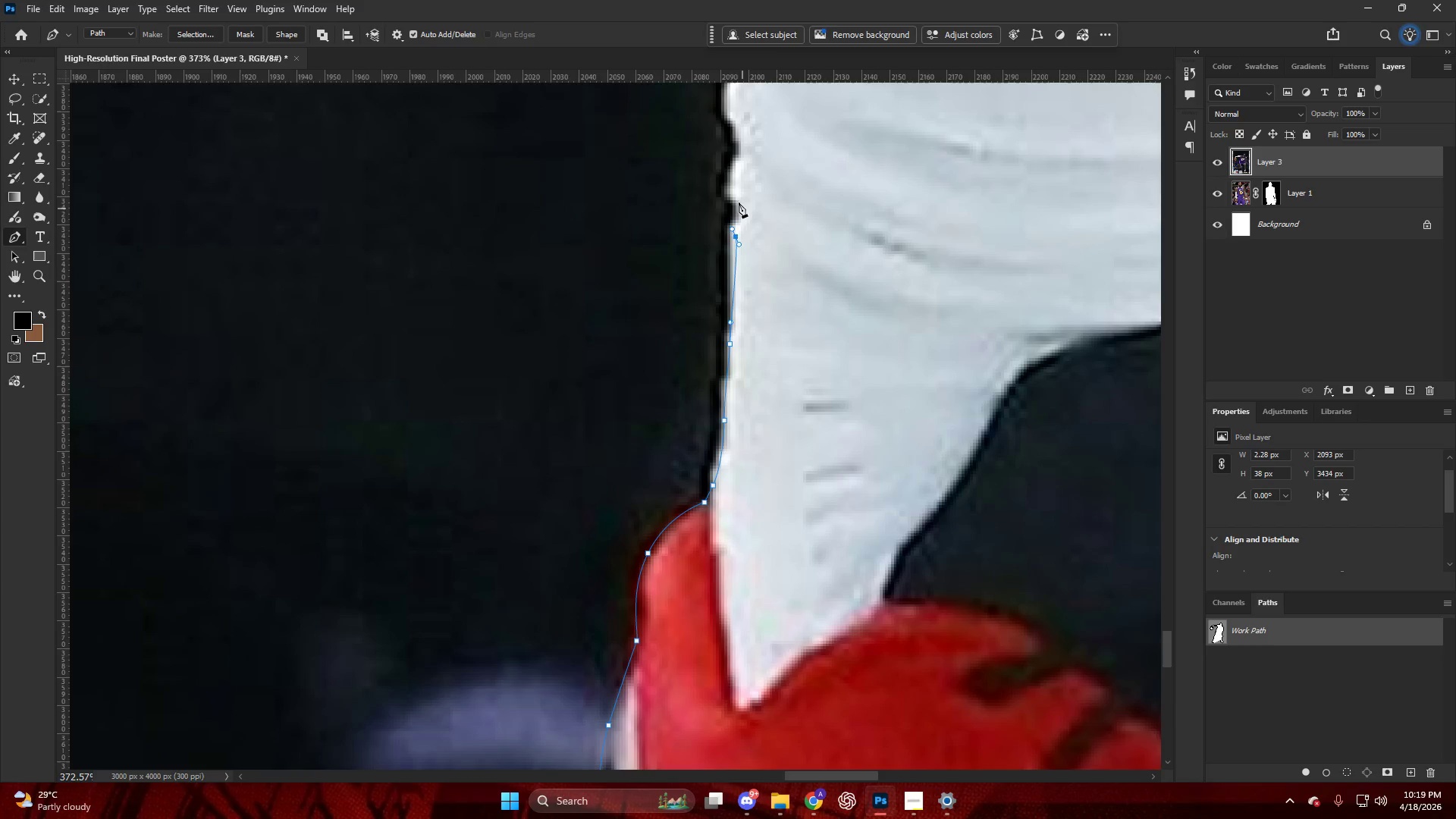 
left_click_drag(start_coordinate=[734, 194], to_coordinate=[730, 187])
 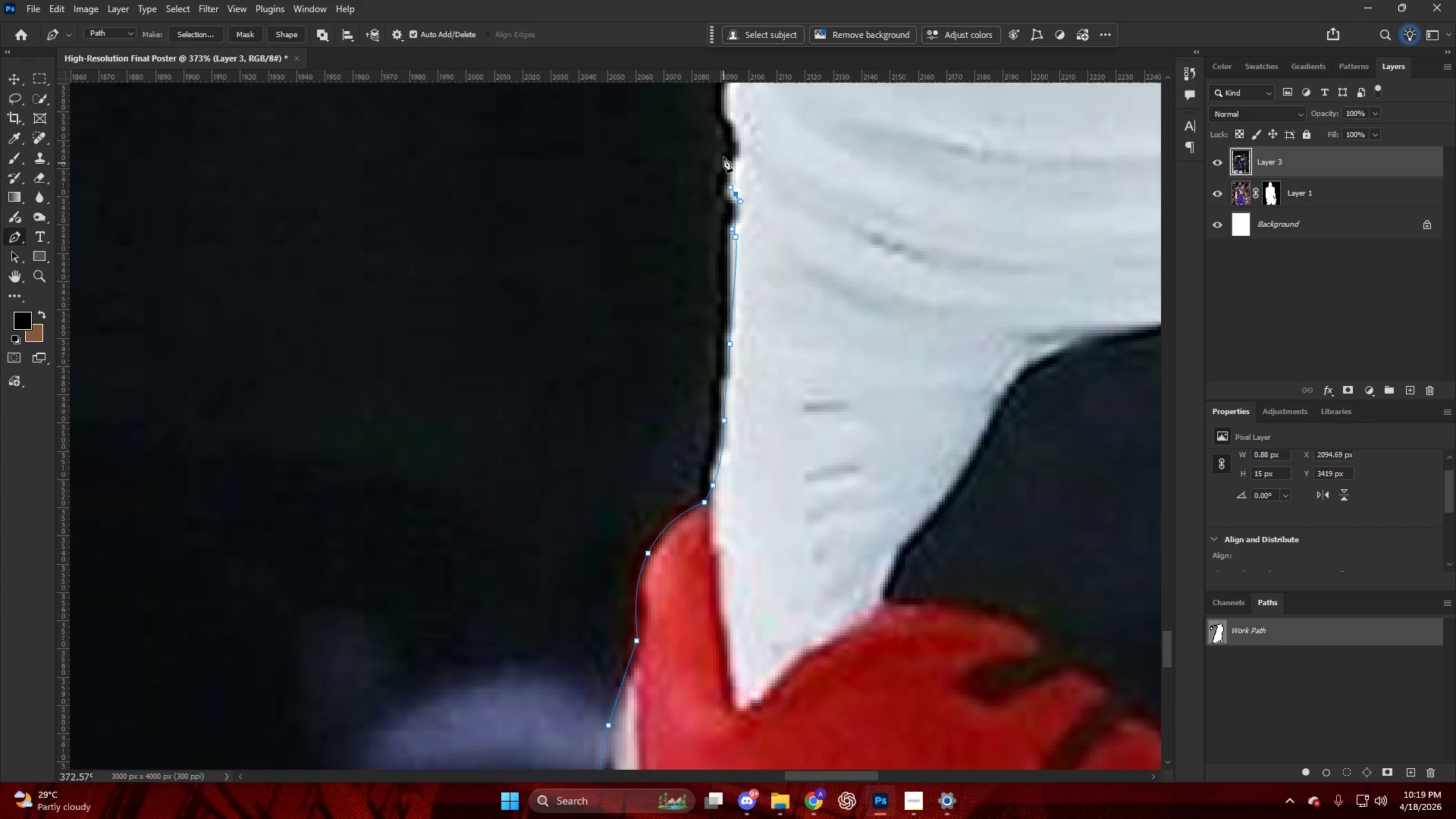 
left_click_drag(start_coordinate=[726, 156], to_coordinate=[733, 154])
 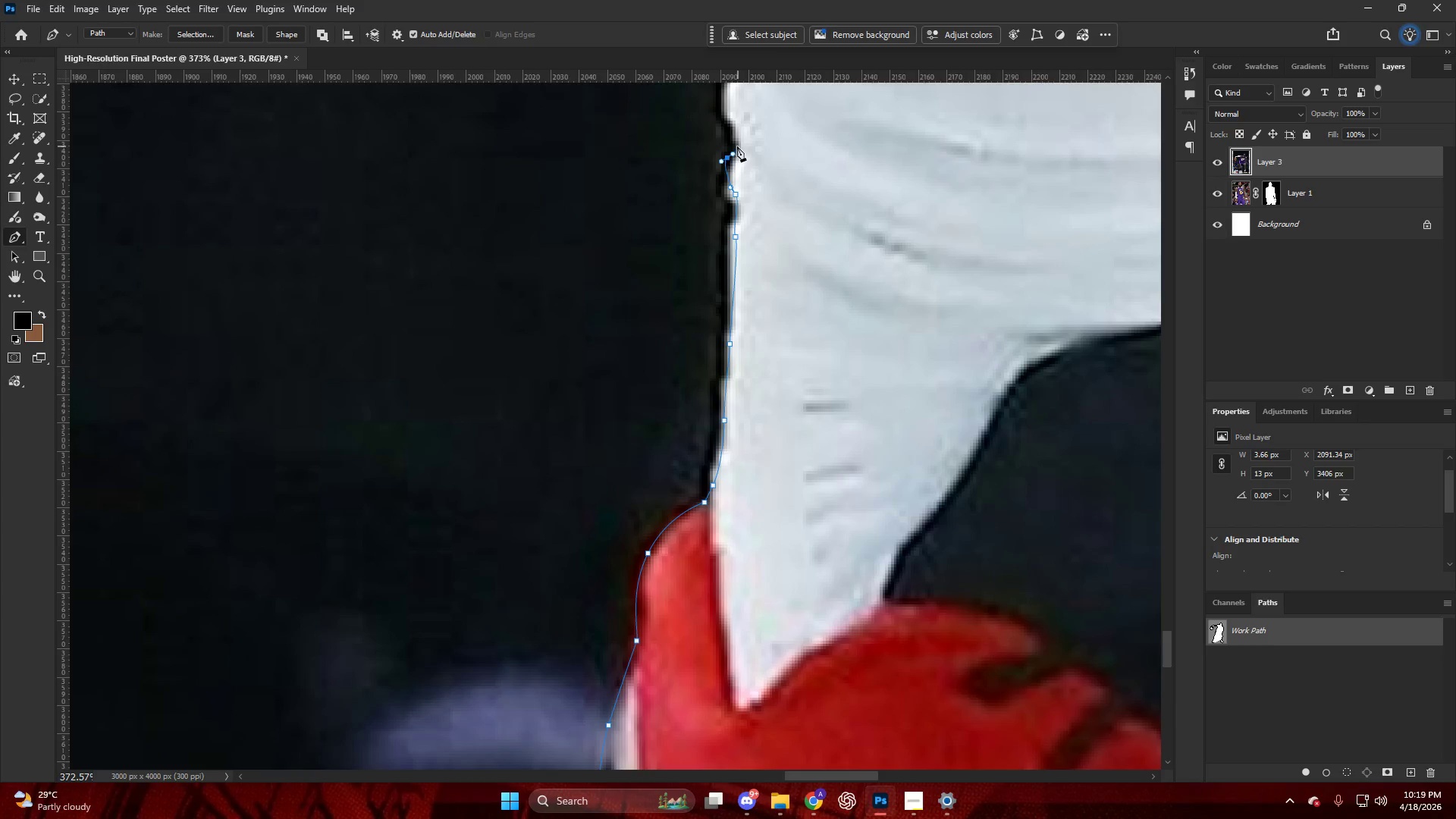 
hold_key(key=AltLeft, duration=1.19)
 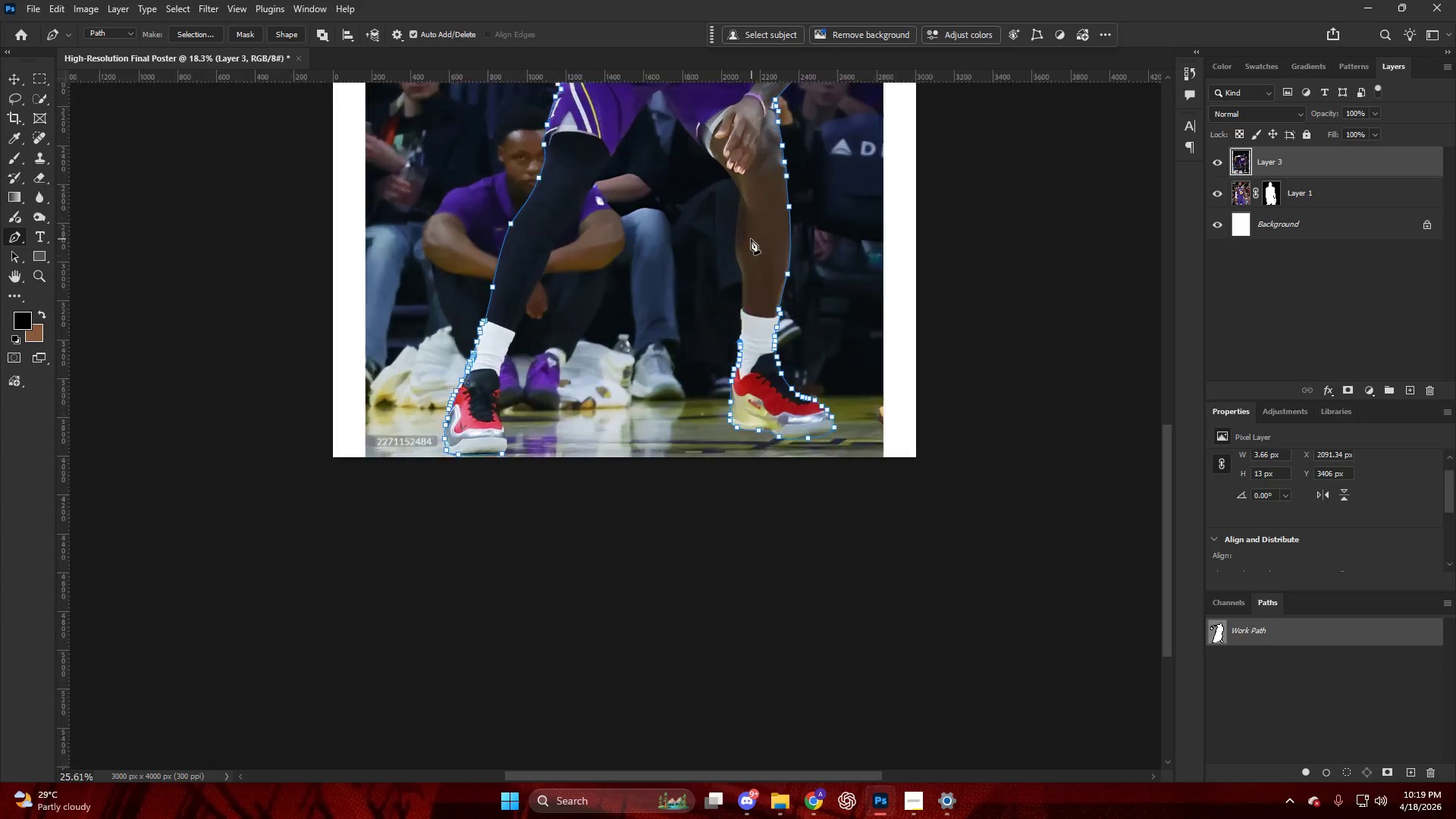 
hold_key(key=AltLeft, duration=1.92)
 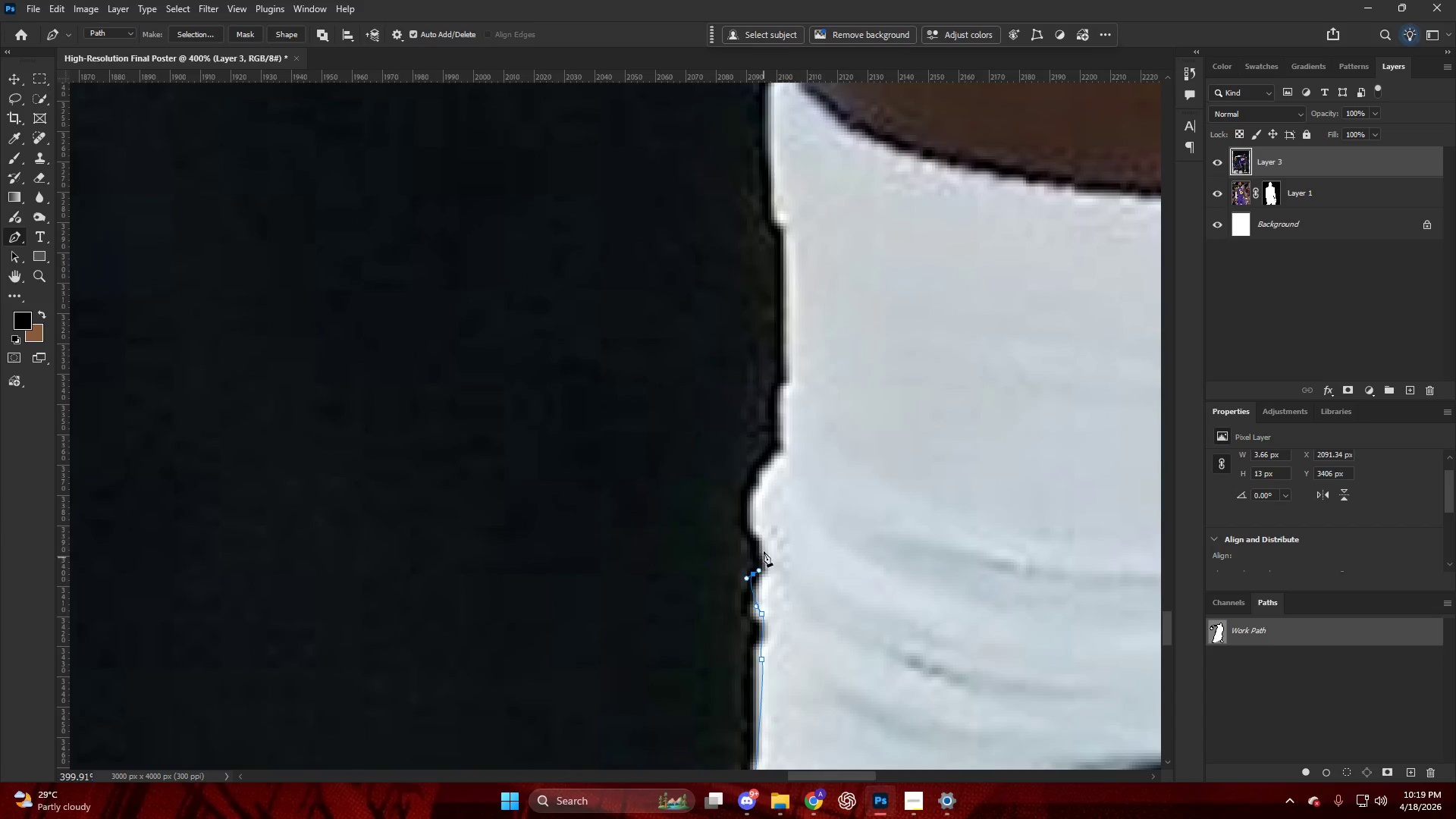 
left_click_drag(start_coordinate=[764, 551], to_coordinate=[764, 533])
 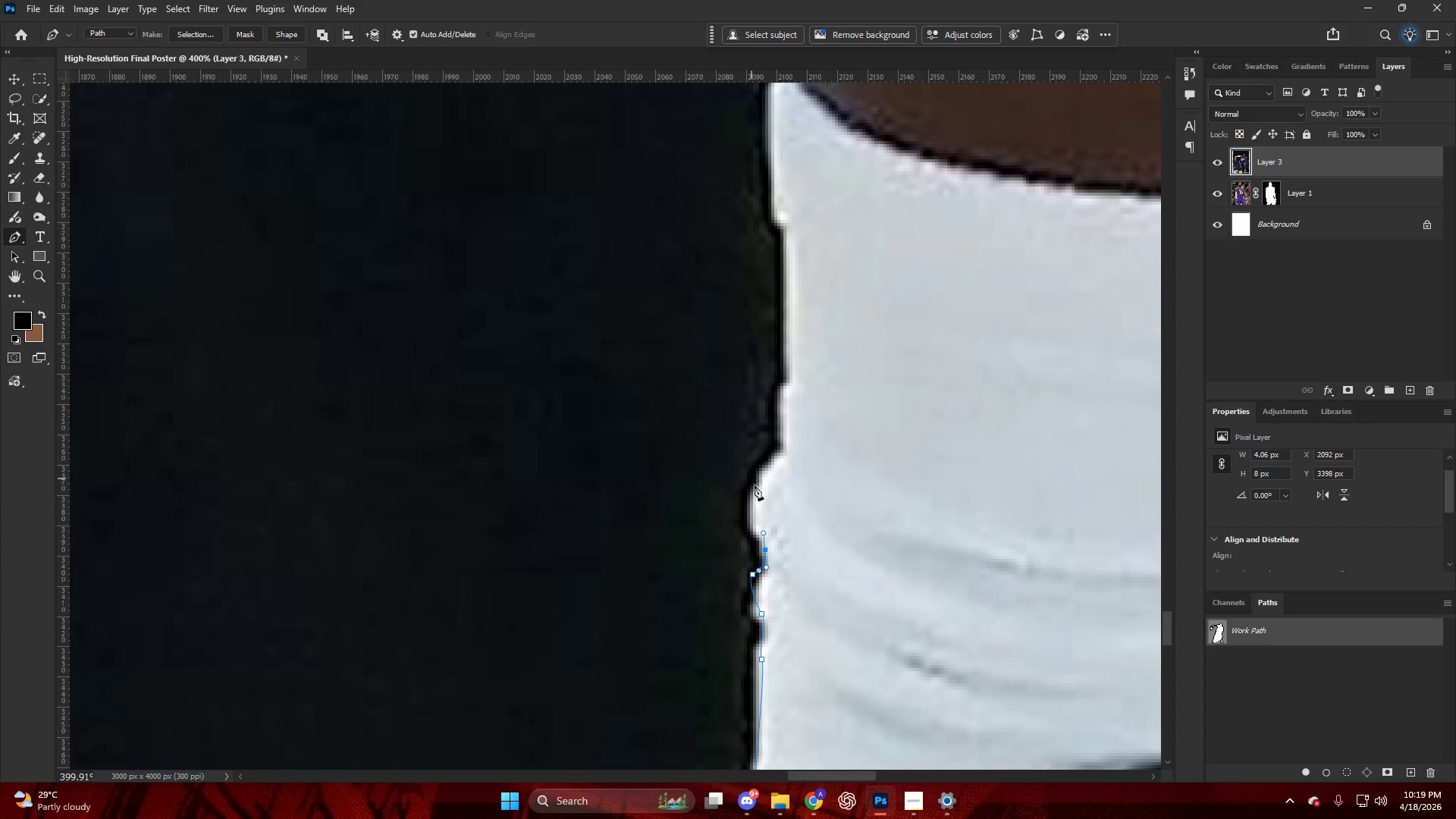 
scroll: coordinate [758, 530], scroll_direction: up, amount: 6.0
 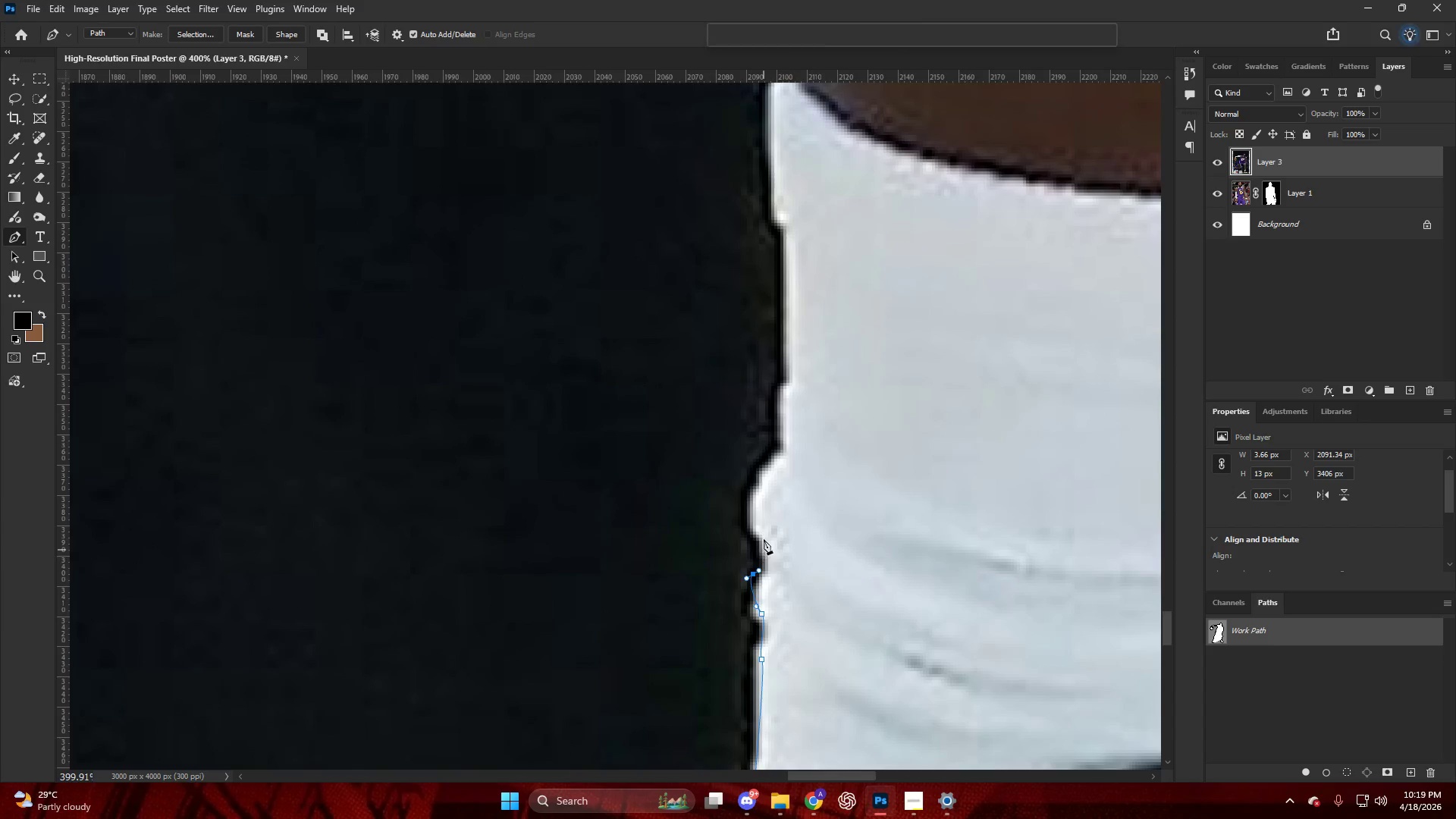 
left_click_drag(start_coordinate=[758, 479], to_coordinate=[770, 454])
 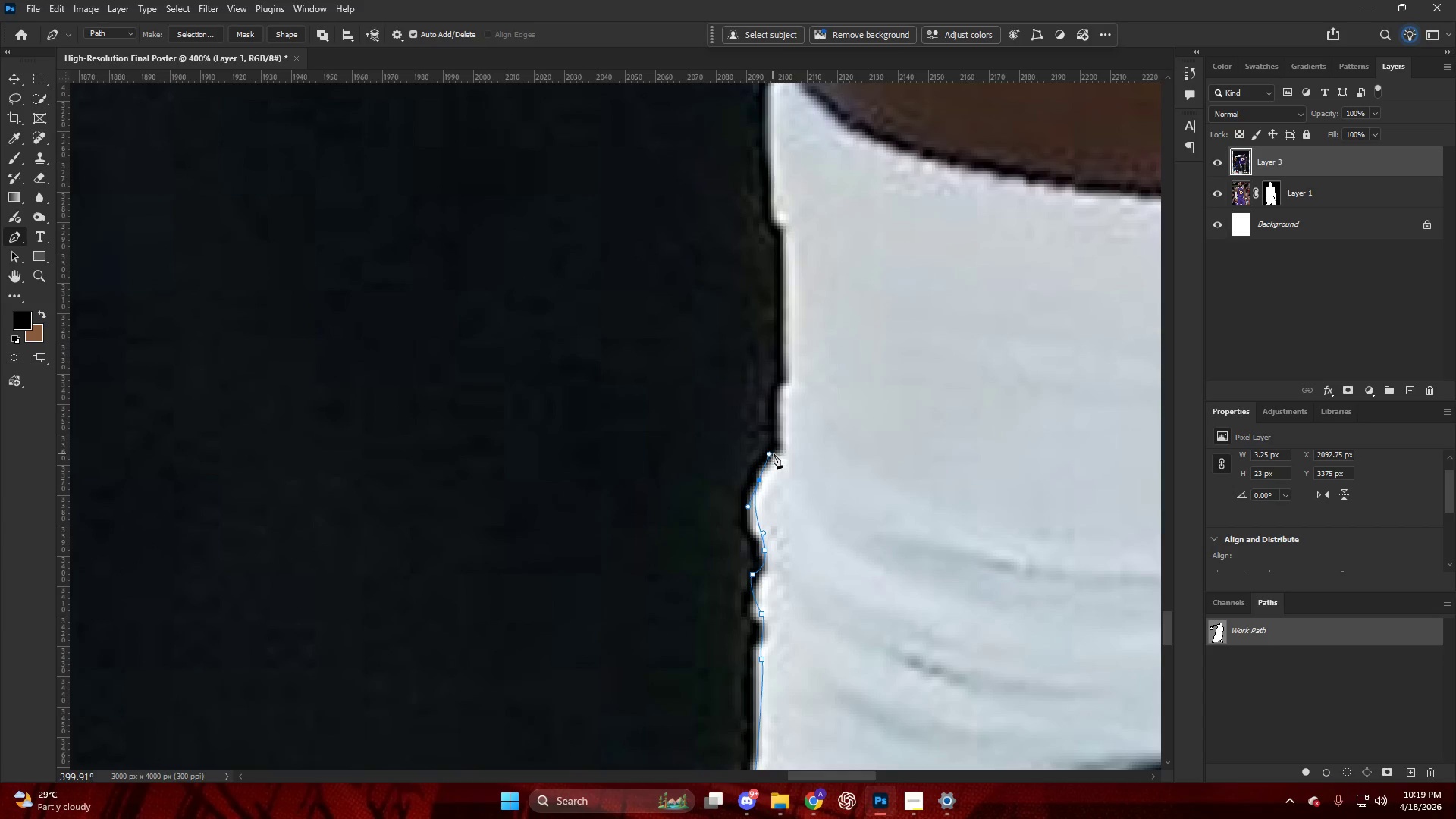 
left_click_drag(start_coordinate=[777, 453], to_coordinate=[780, 442])
 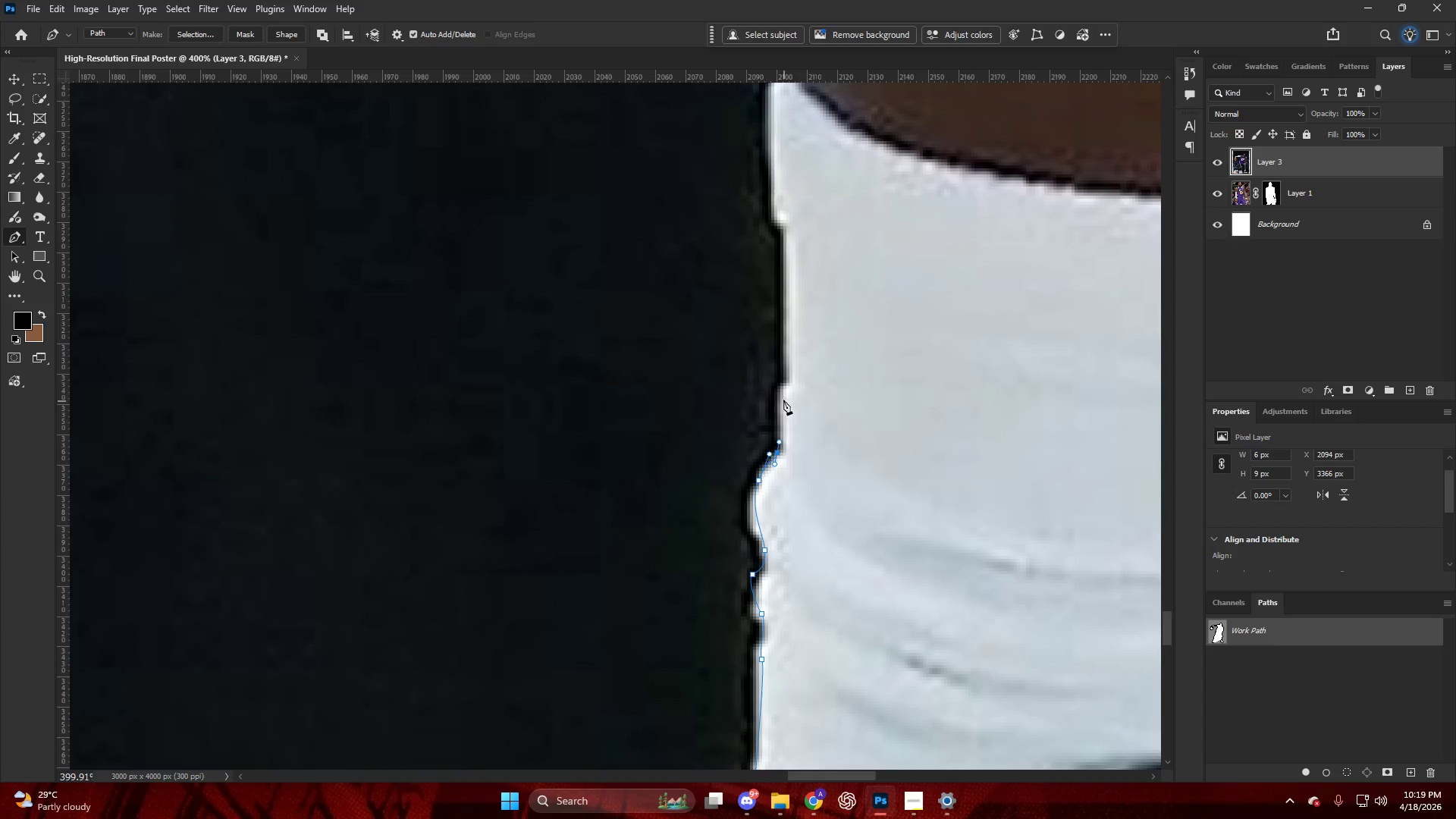 
left_click_drag(start_coordinate=[783, 394], to_coordinate=[789, 369])
 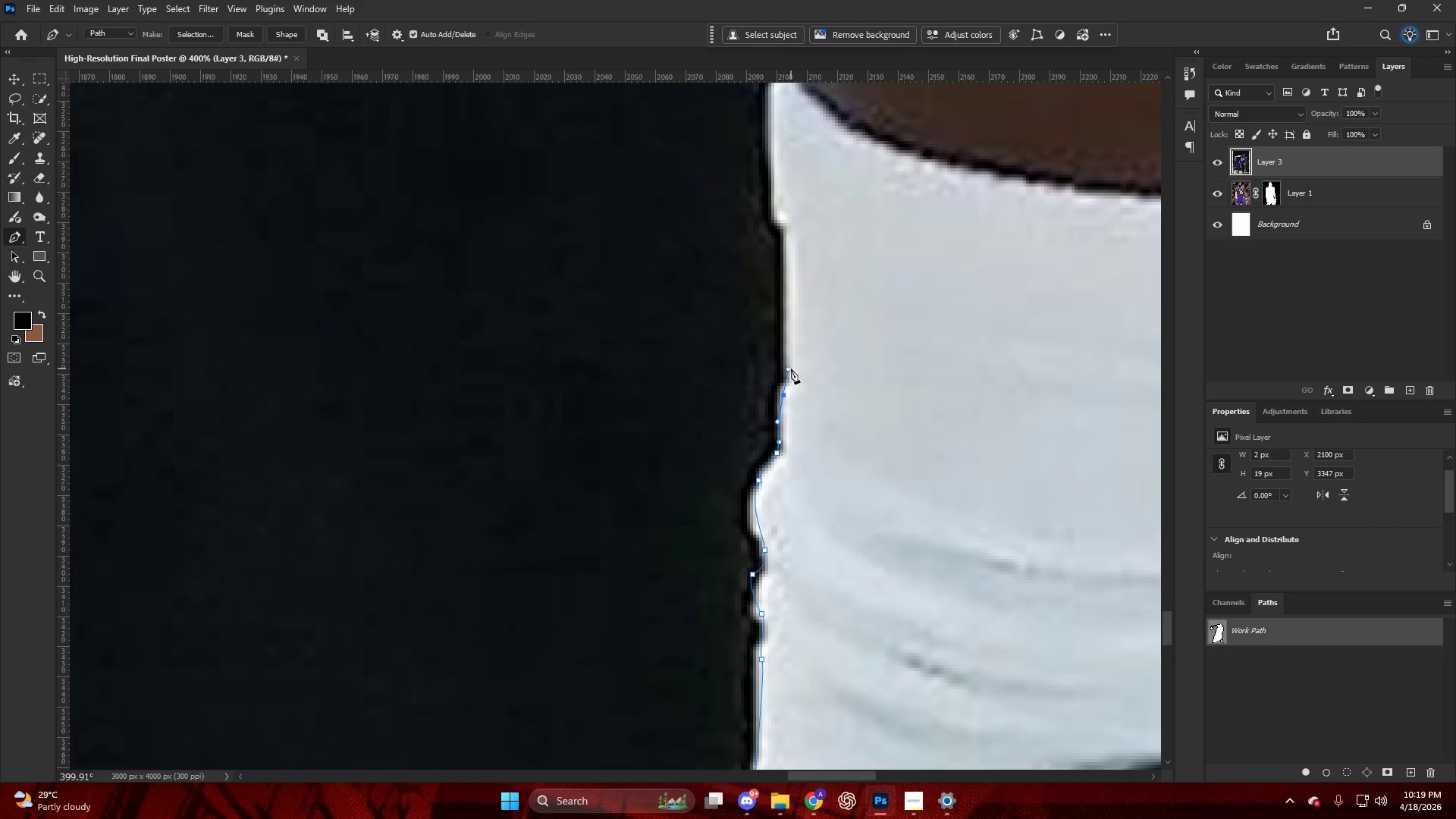 
left_click_drag(start_coordinate=[787, 359], to_coordinate=[784, 318])
 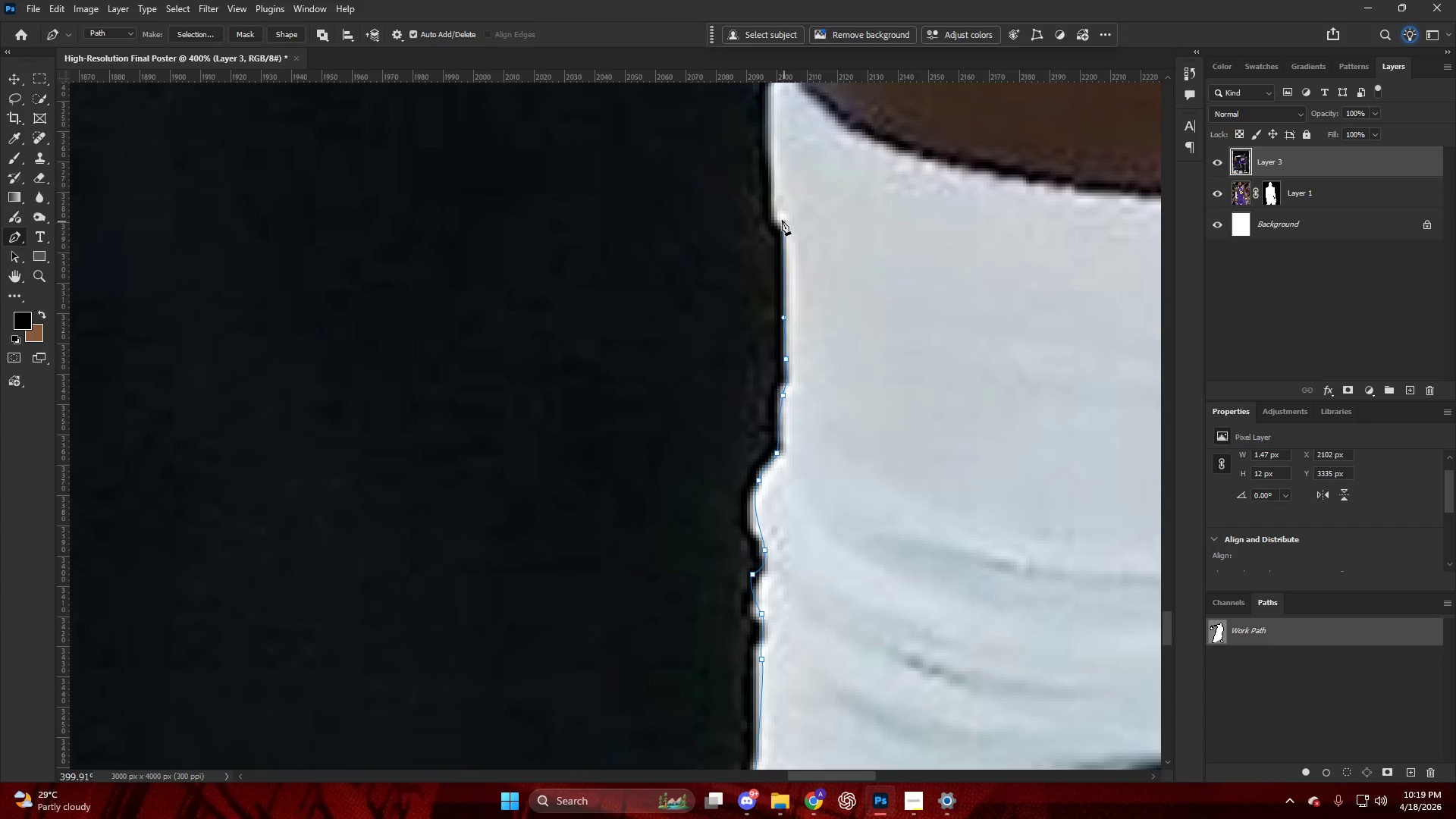 
left_click_drag(start_coordinate=[771, 208], to_coordinate=[772, 203])
 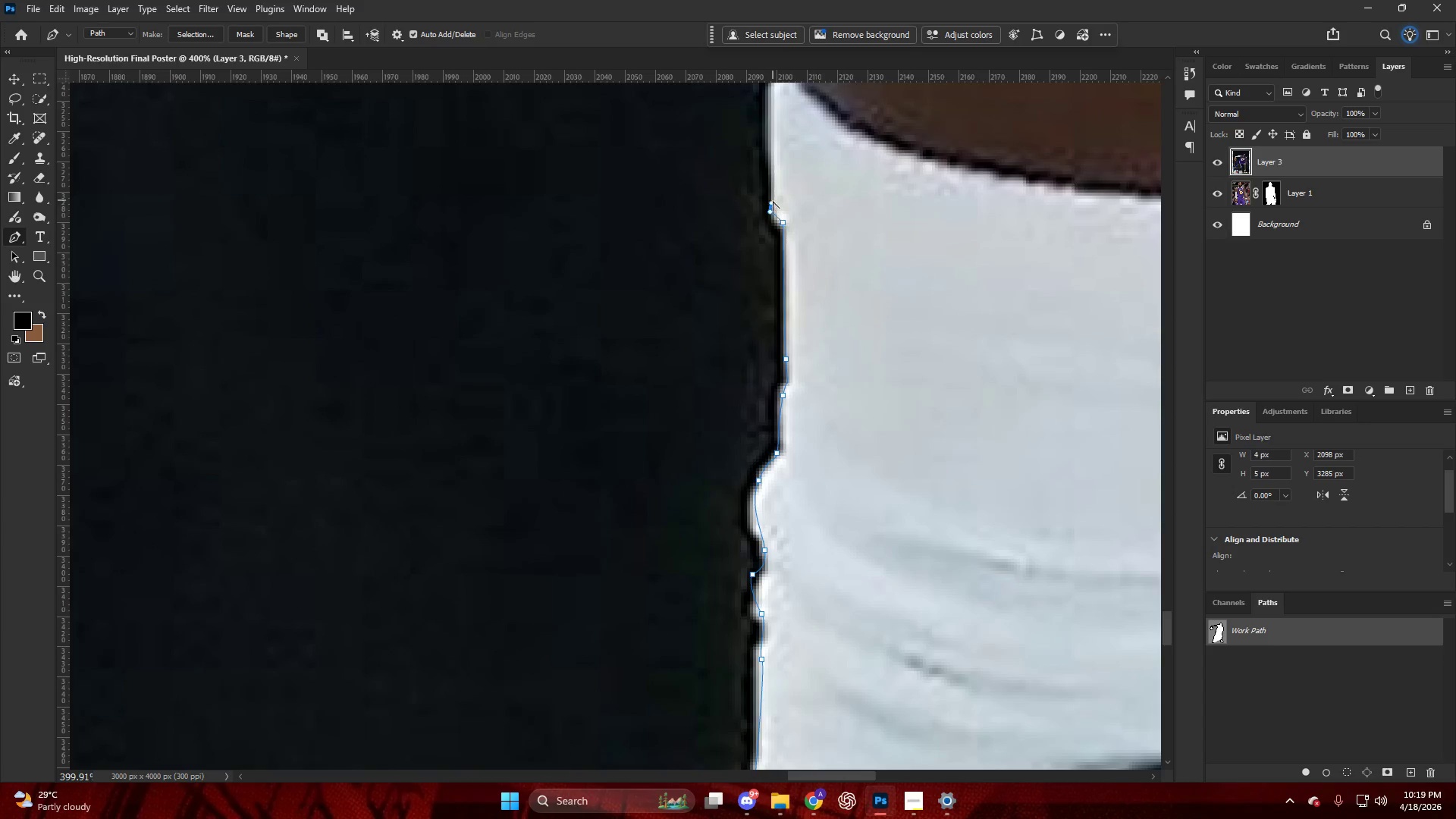 
hold_key(key=AltLeft, duration=0.55)
hold_key(key=AltLeft, duration=0.94)
scroll: coordinate [747, 475], scroll_direction: up, amount: 16.0
 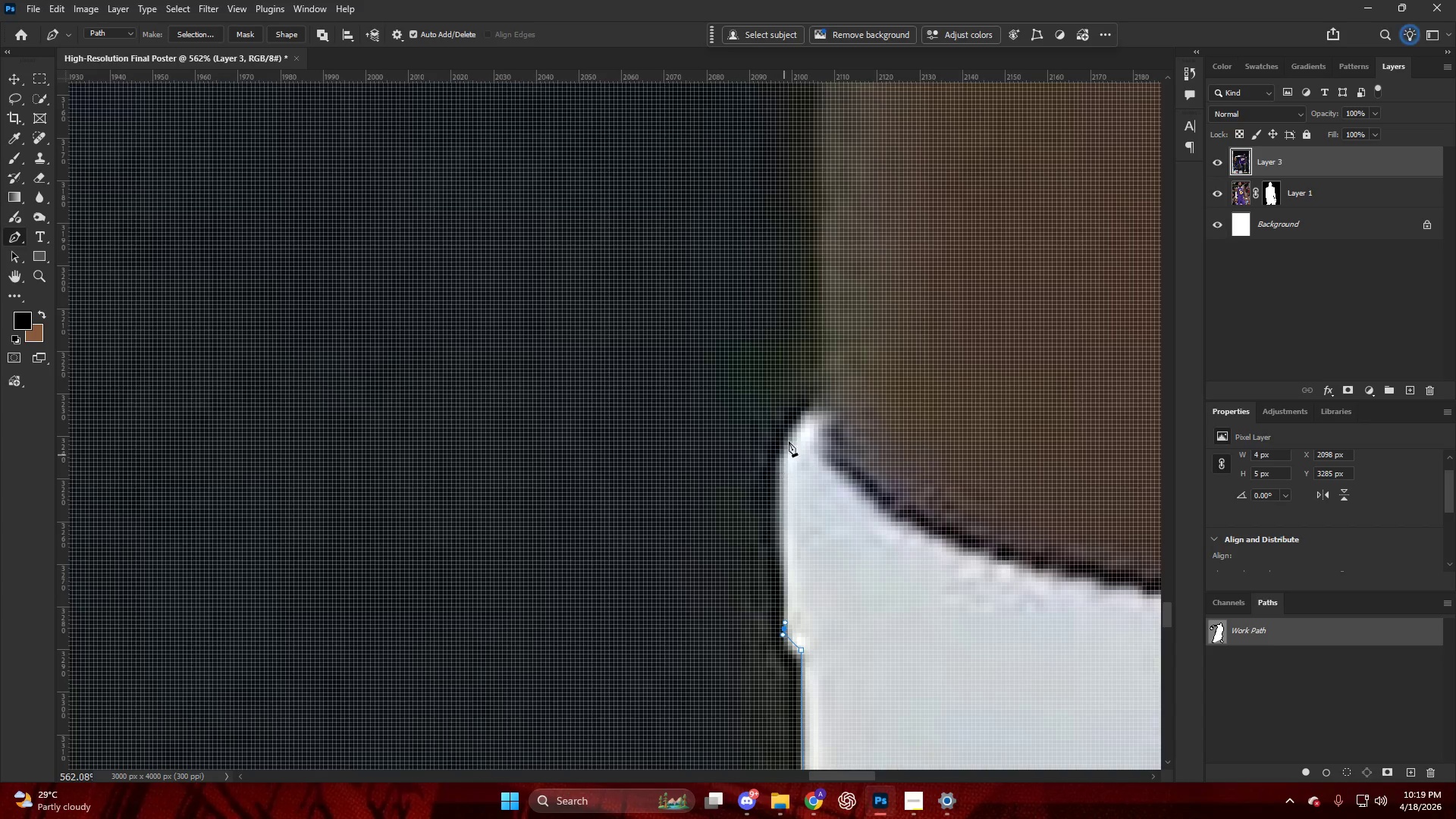 
left_click_drag(start_coordinate=[785, 453], to_coordinate=[799, 406])
 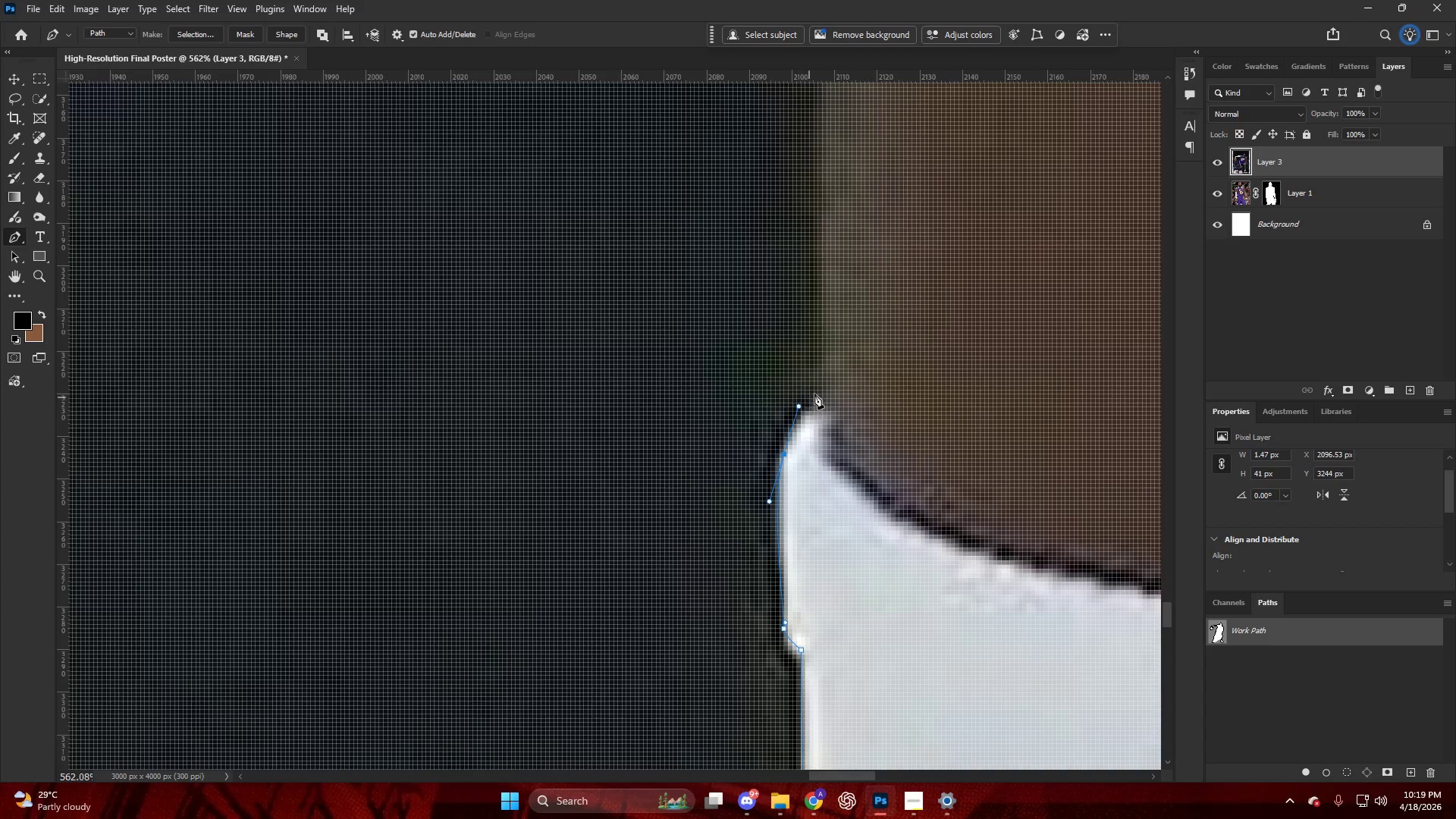 
double_click([817, 391])
 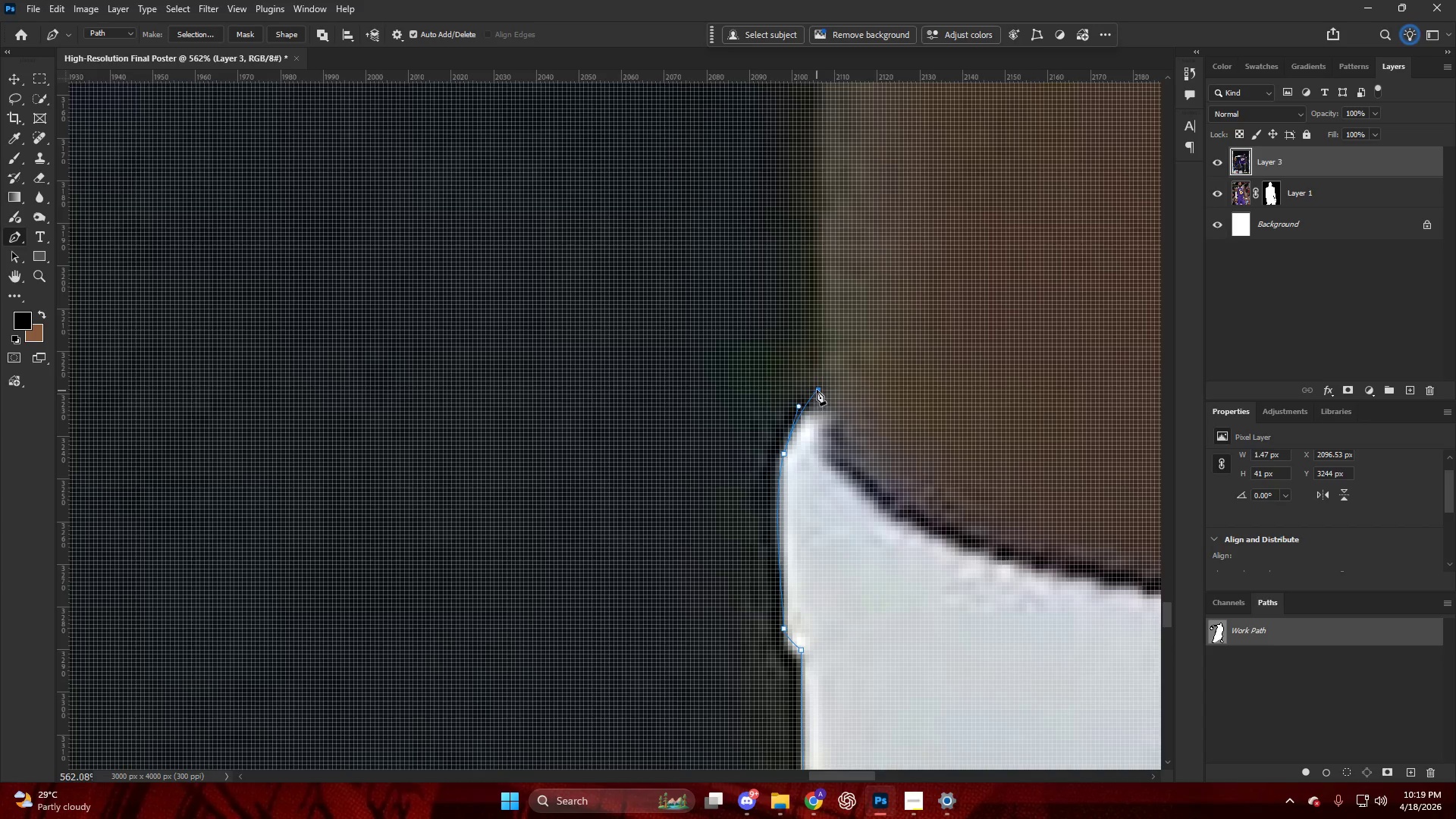 
hold_key(key=AltLeft, duration=0.42)
 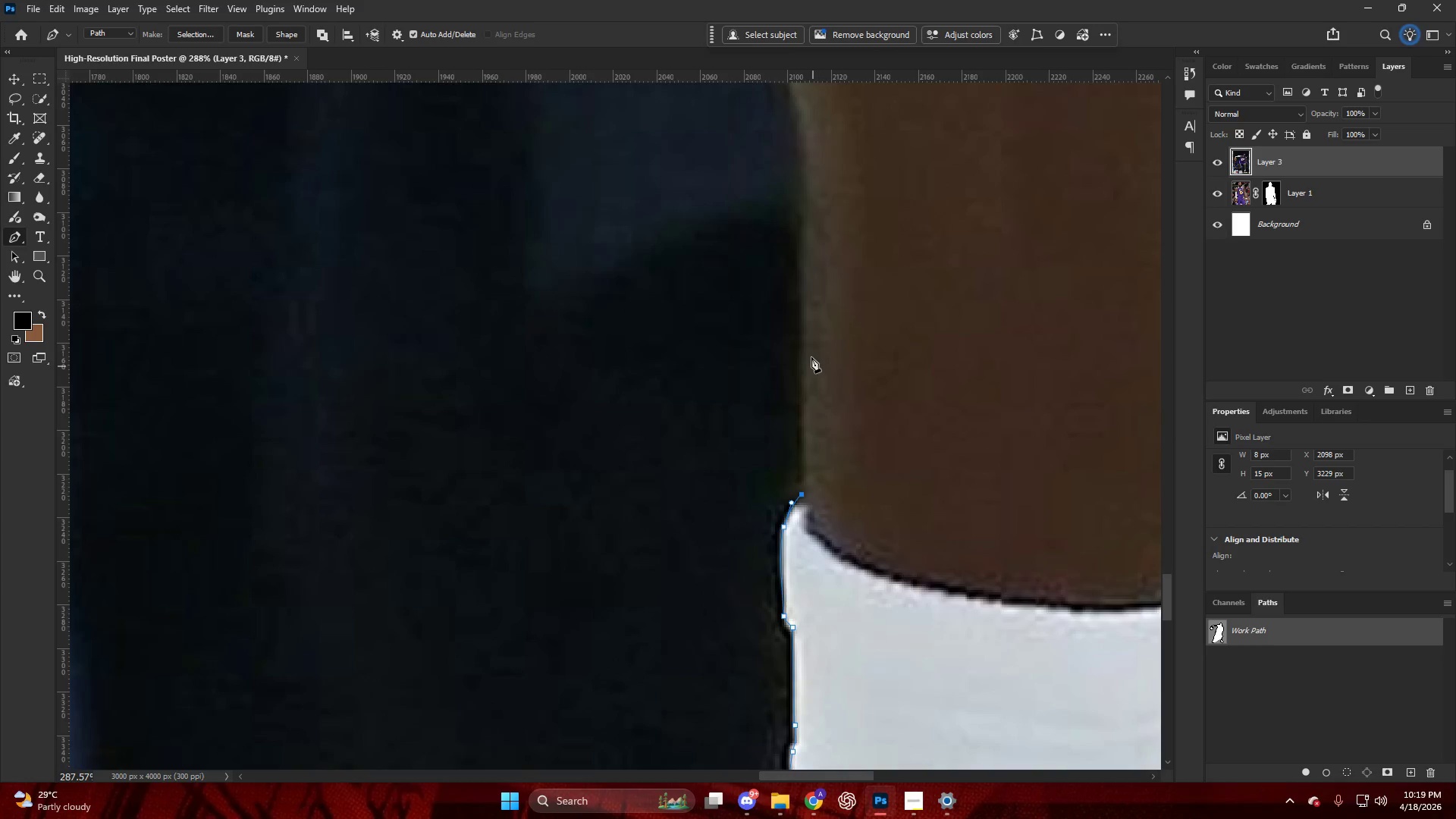 
key(Alt+AltLeft)
 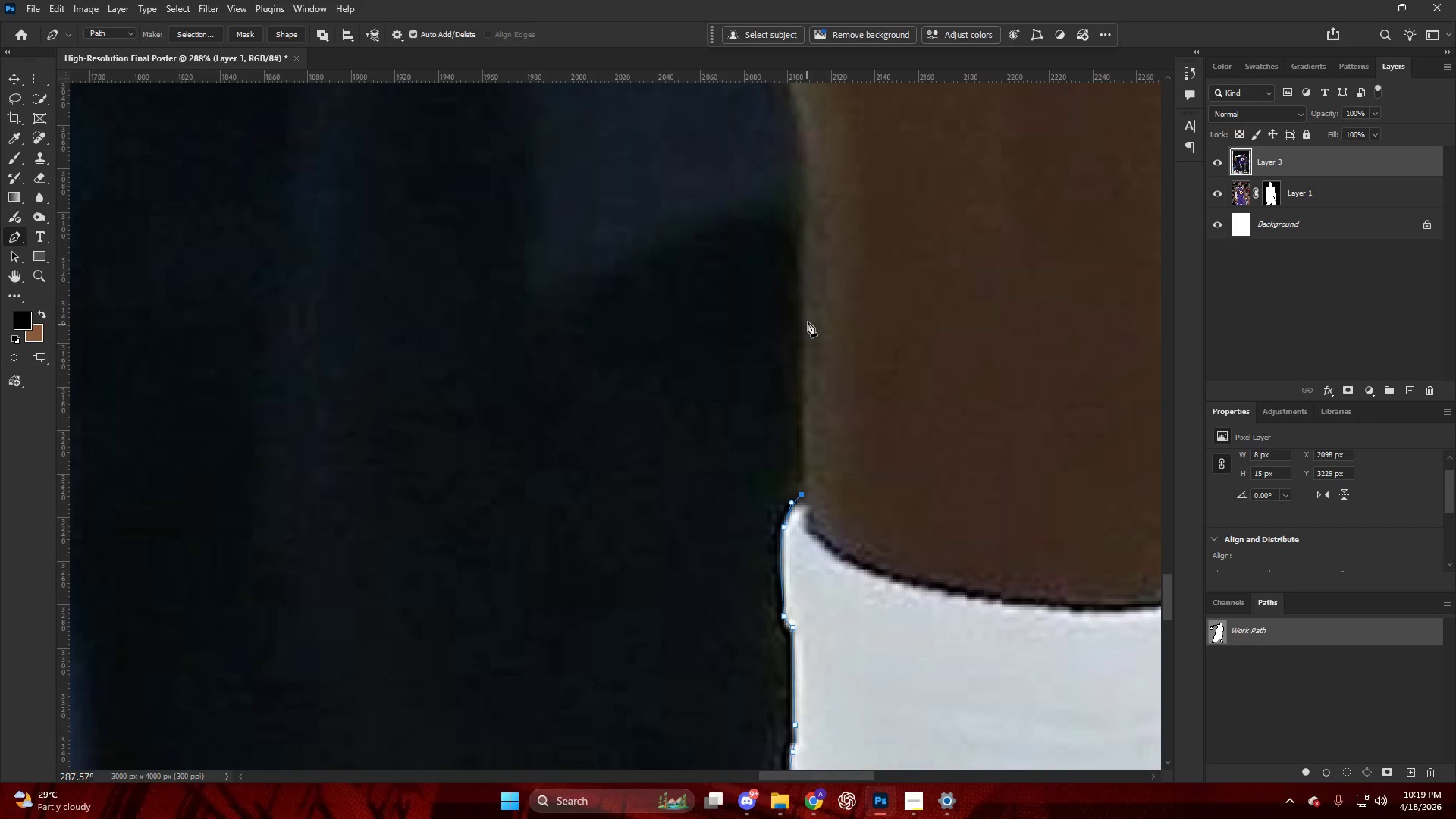 
scroll: coordinate [813, 378], scroll_direction: down, amount: 3.0
 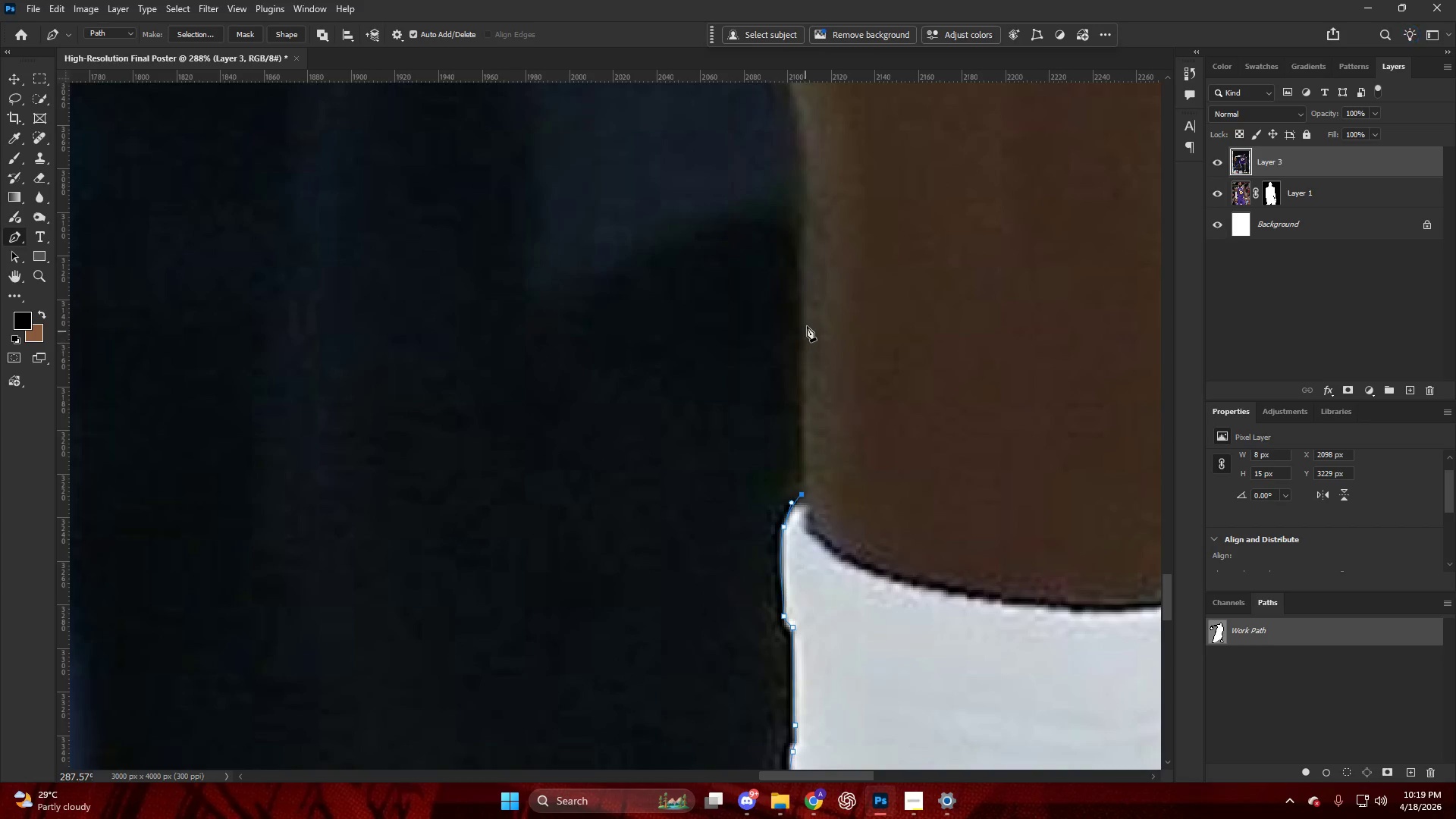 
left_click_drag(start_coordinate=[808, 305], to_coordinate=[804, 249])
 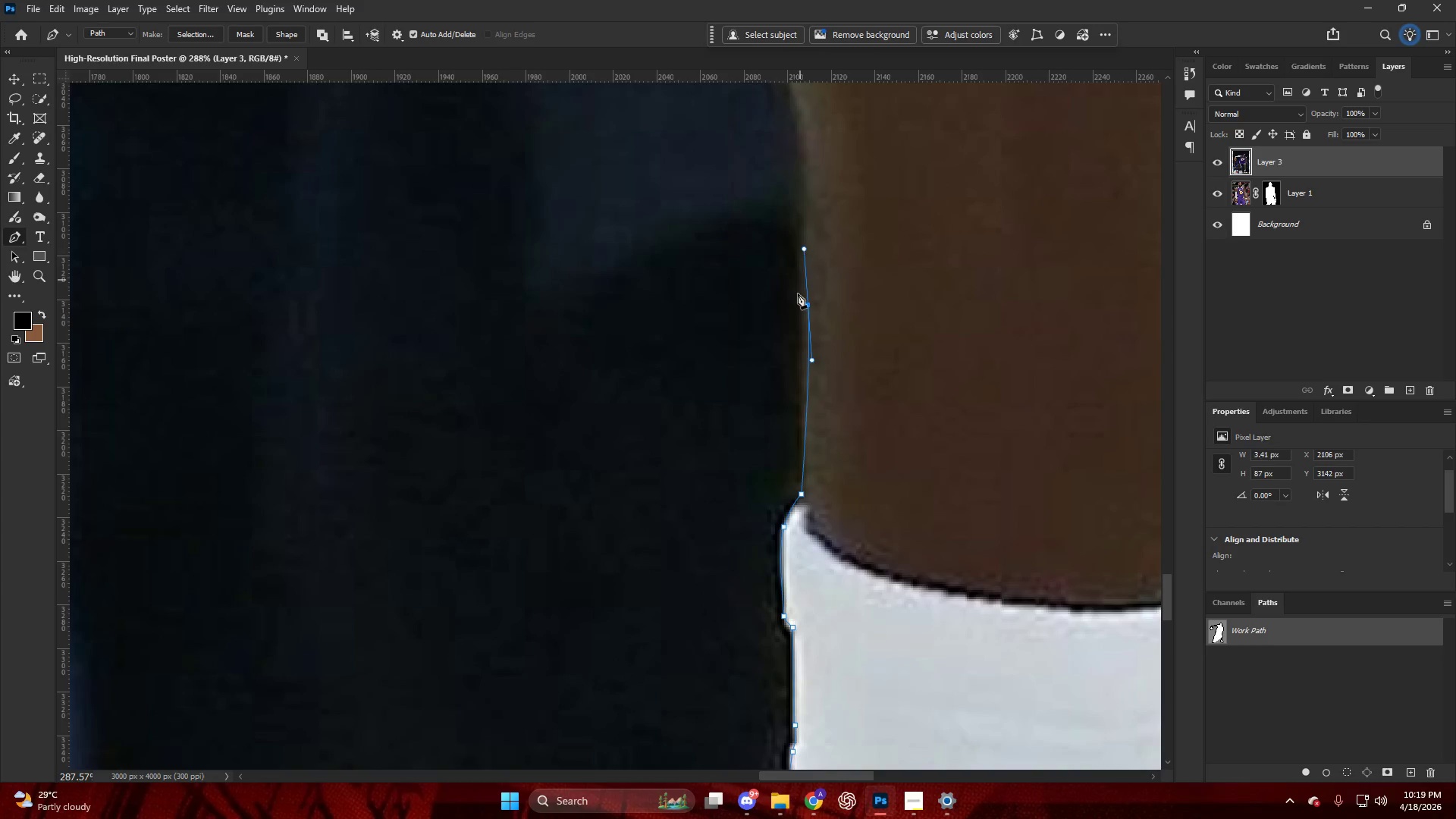 
key(Control+ControlLeft)
 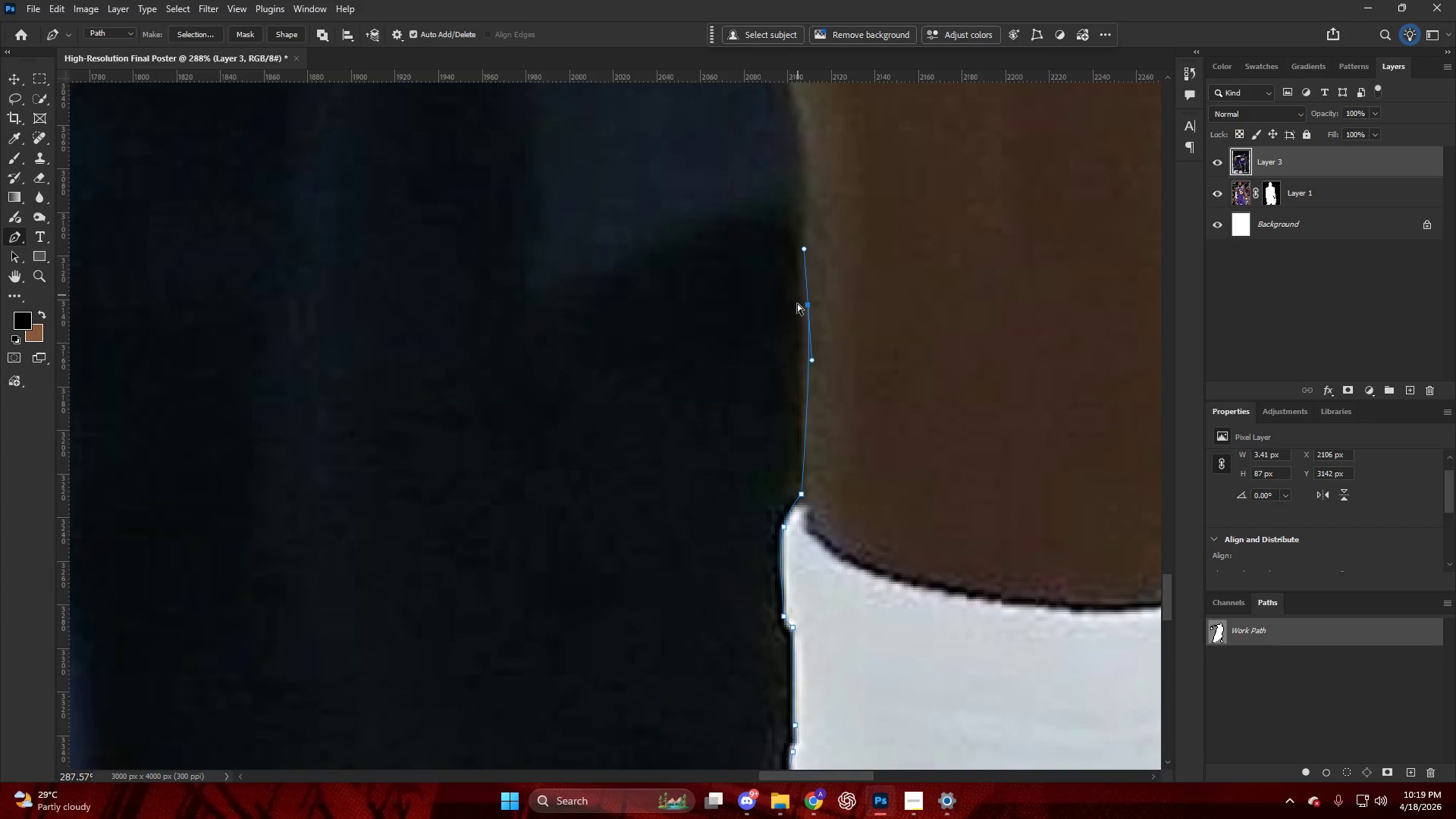 
key(Control+Z)
 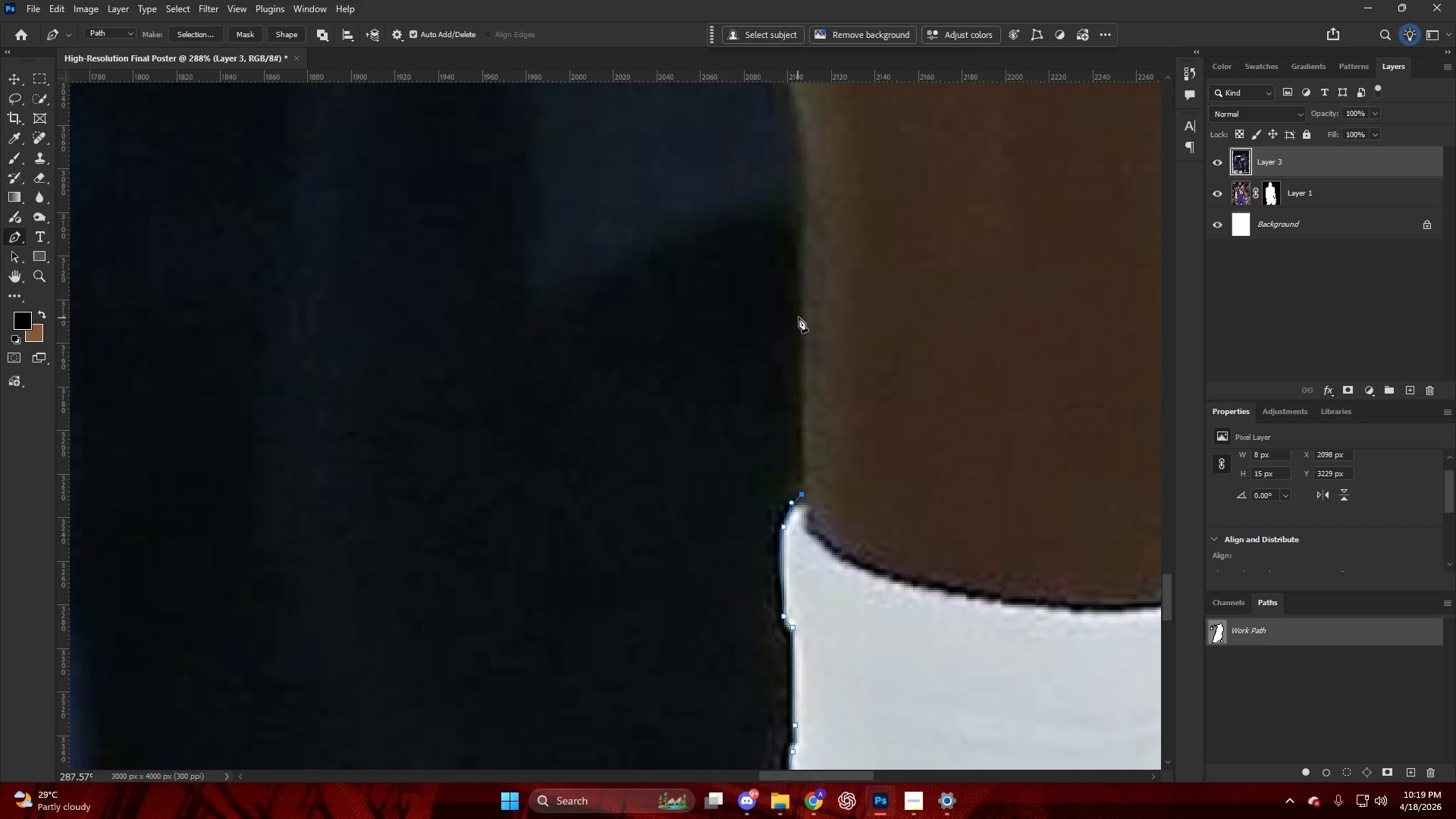 
left_click_drag(start_coordinate=[800, 312], to_coordinate=[803, 235])
 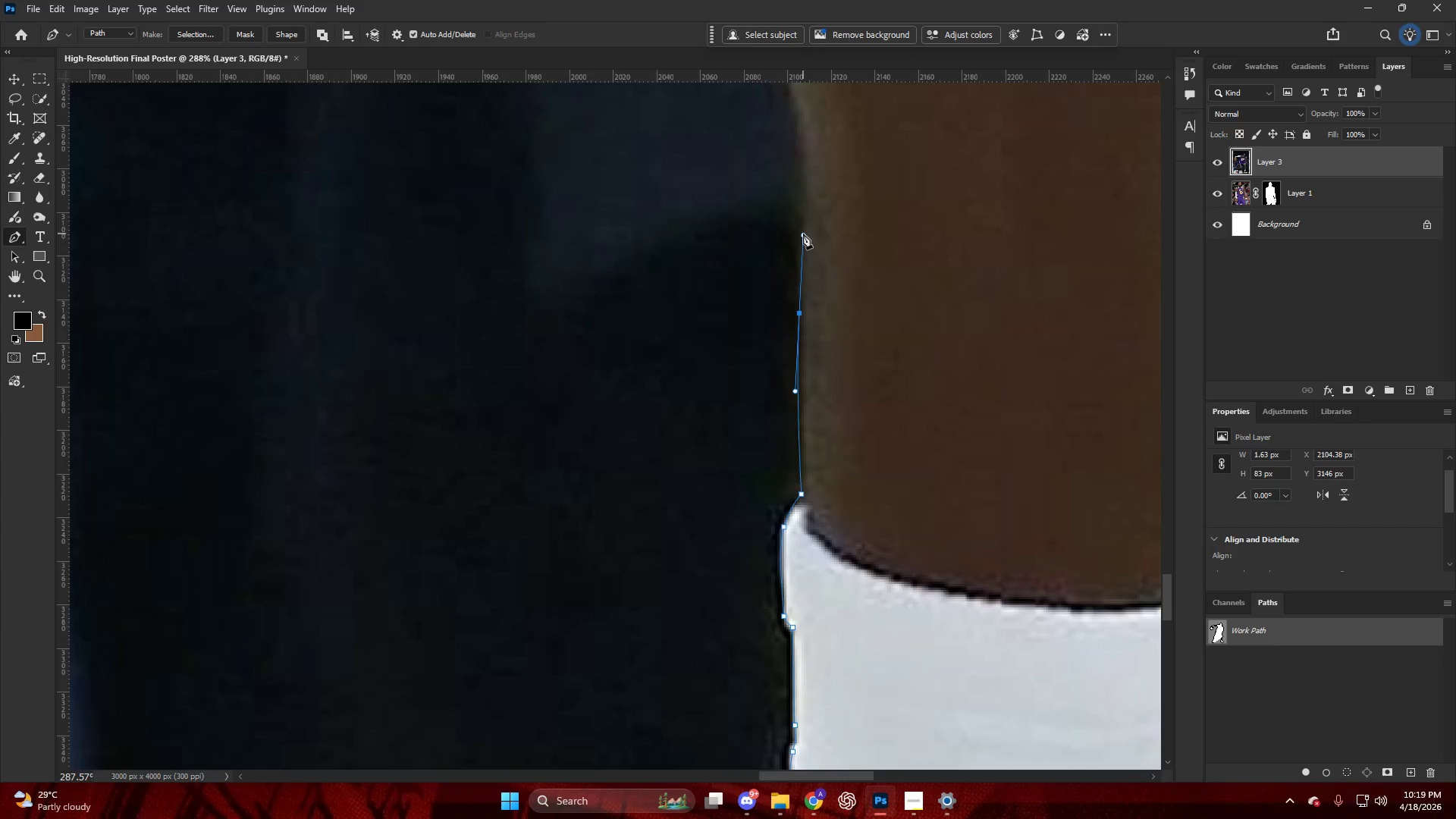 
hold_key(key=AltLeft, duration=0.41)
 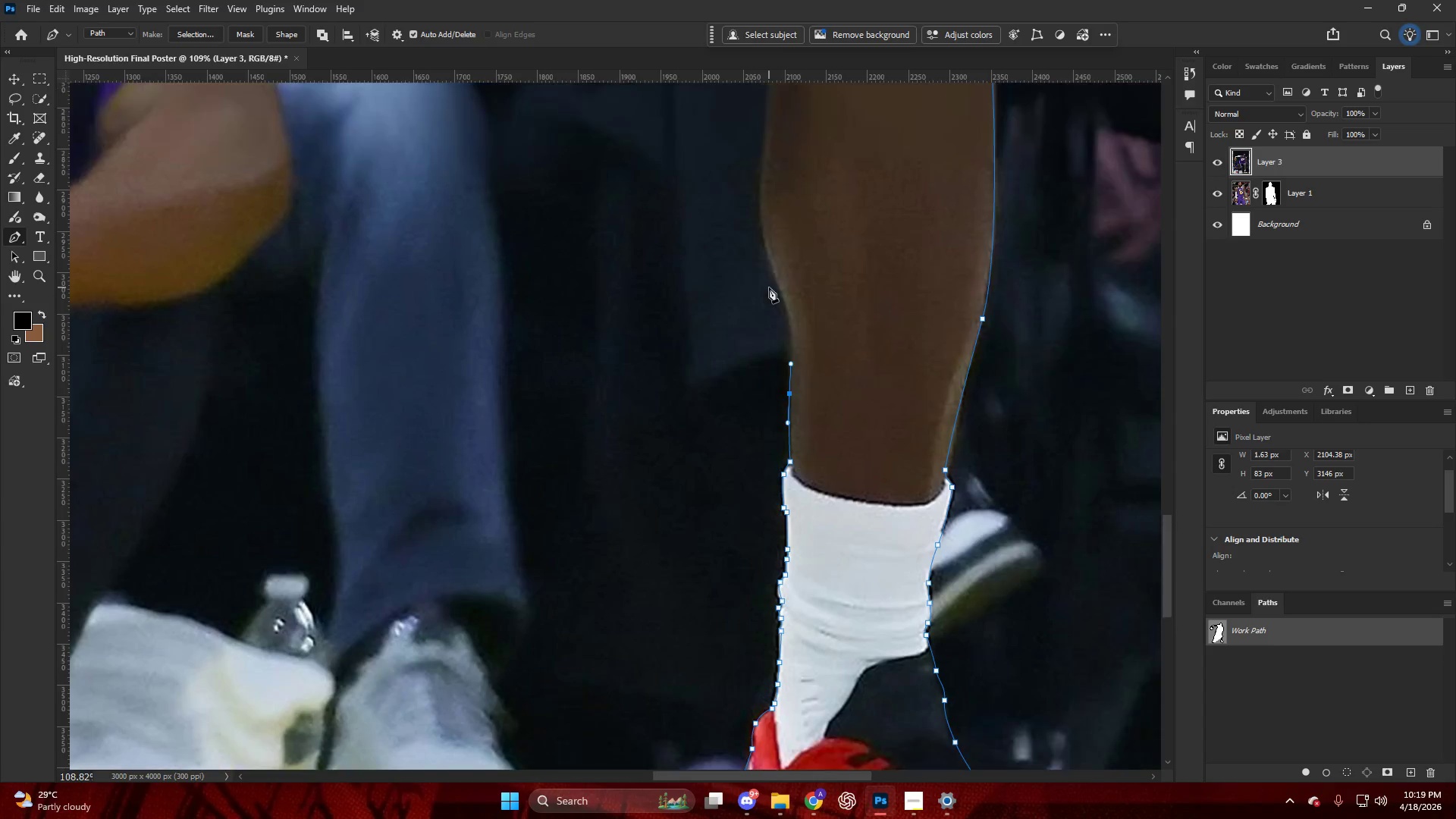 
key(Alt+AltLeft)
 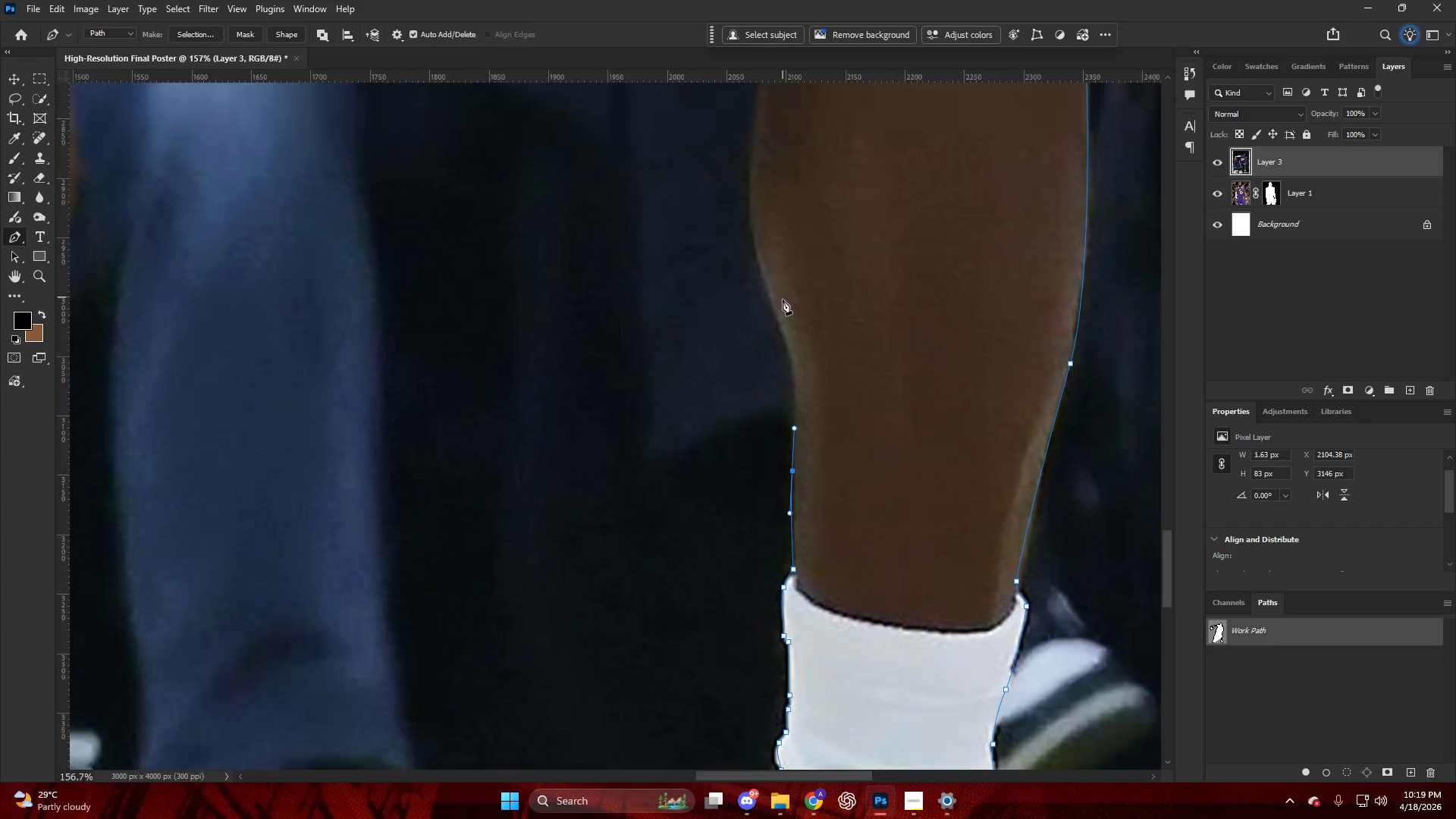 
key(Alt+AltLeft)
 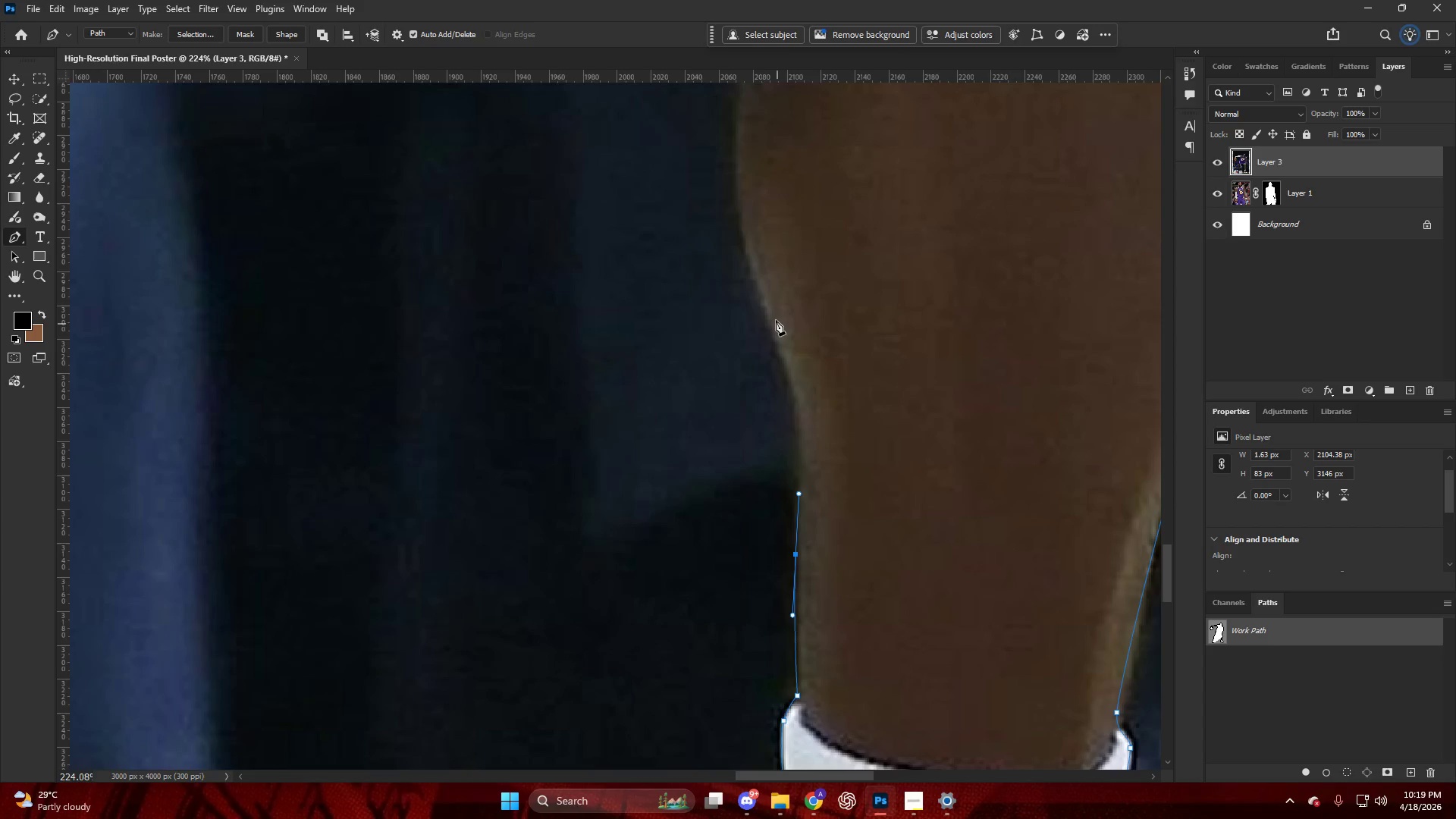 
scroll: coordinate [783, 318], scroll_direction: up, amount: 9.0
 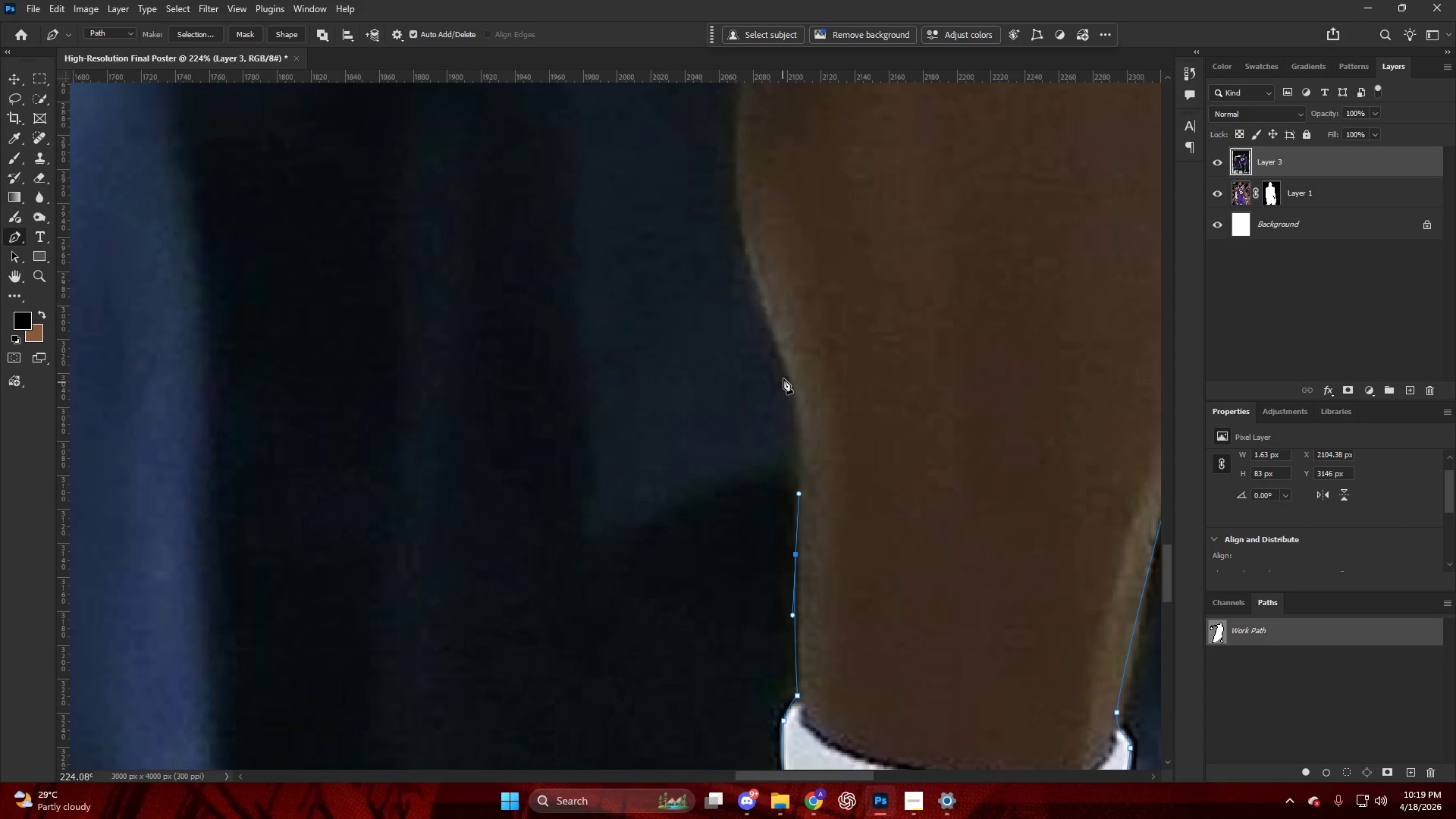 
left_click_drag(start_coordinate=[770, 309], to_coordinate=[732, 211])
 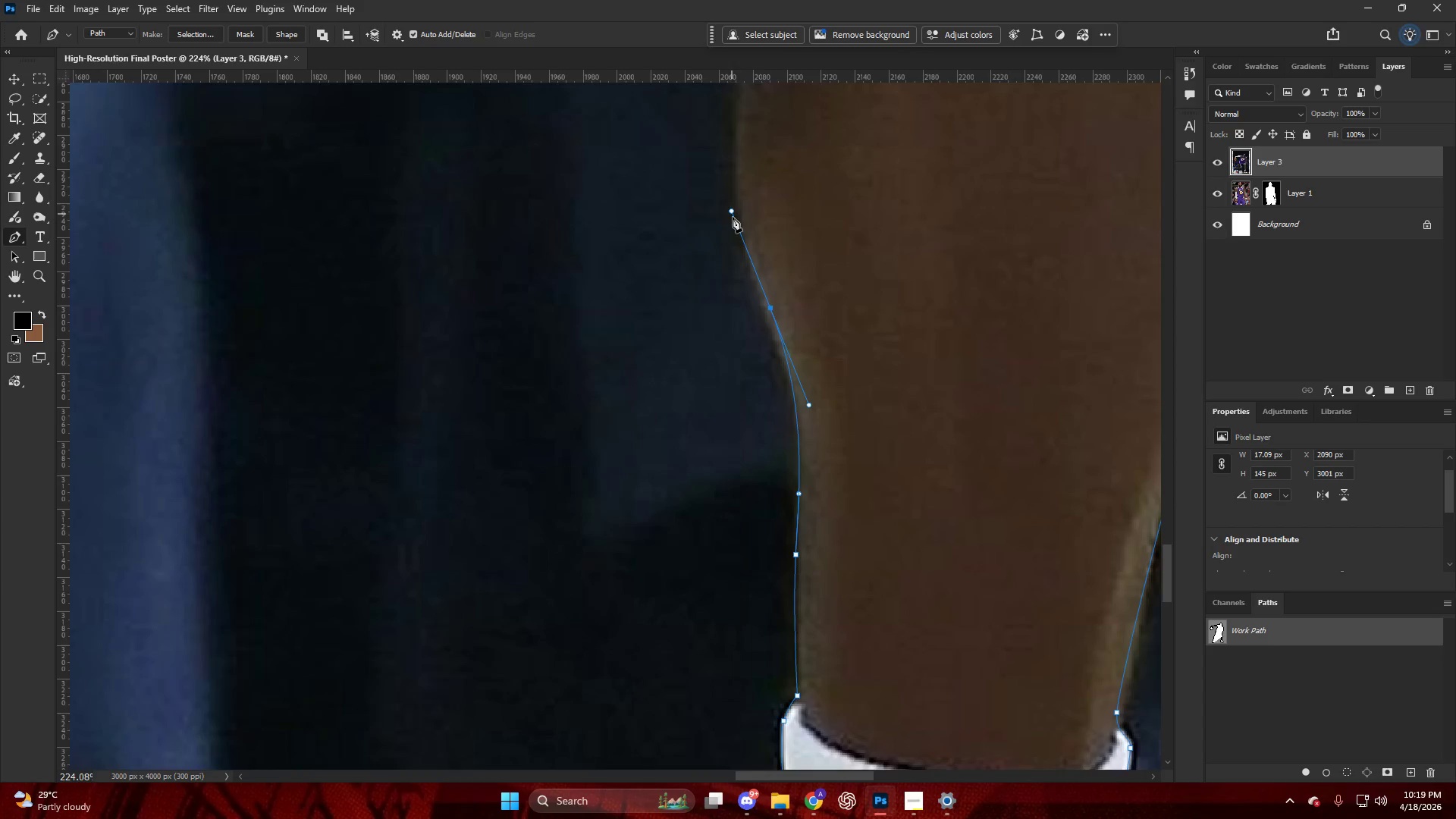 
left_click_drag(start_coordinate=[736, 165], to_coordinate=[746, 133])
 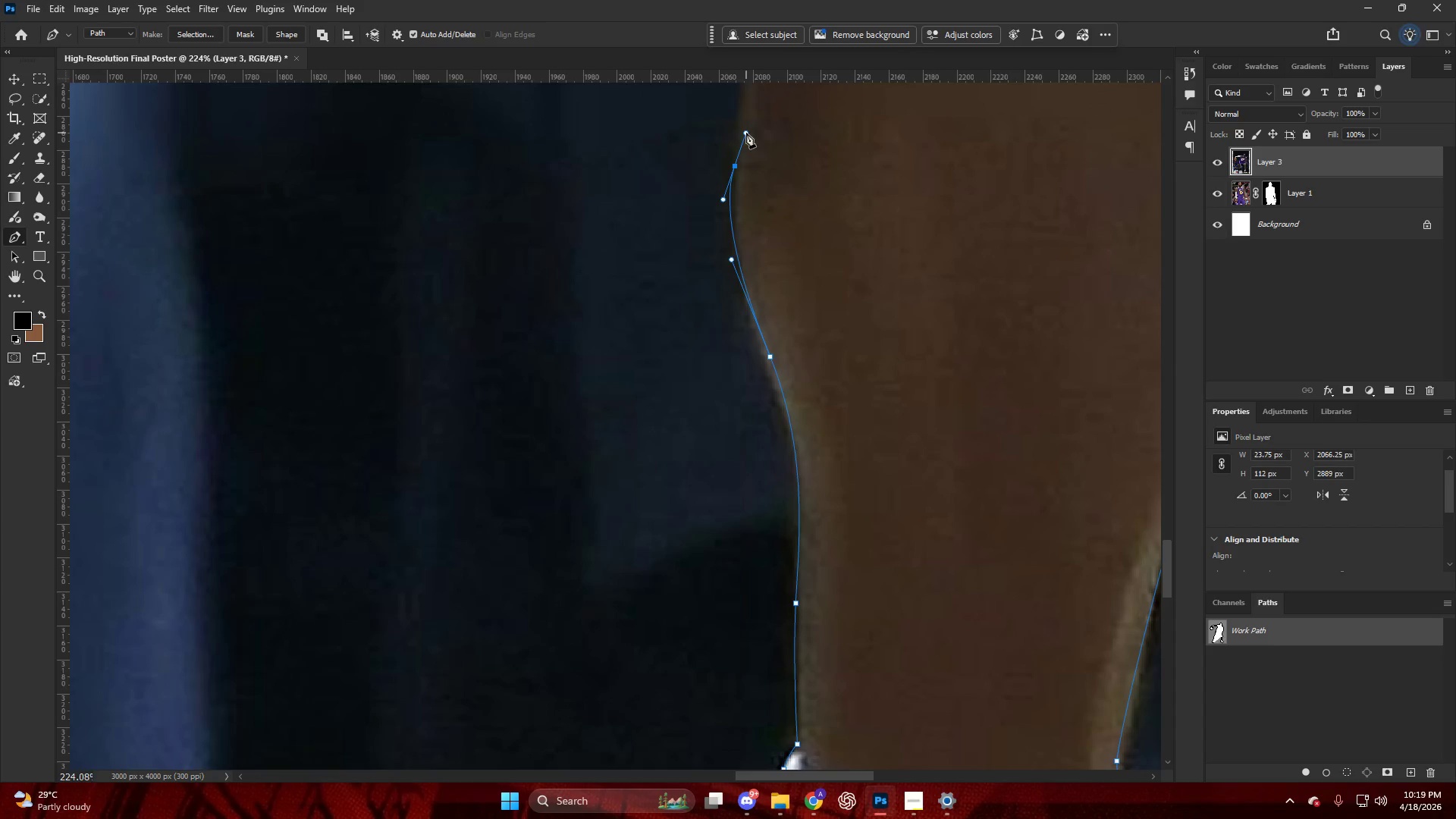 
scroll: coordinate [731, 224], scroll_direction: up, amount: 4.0
 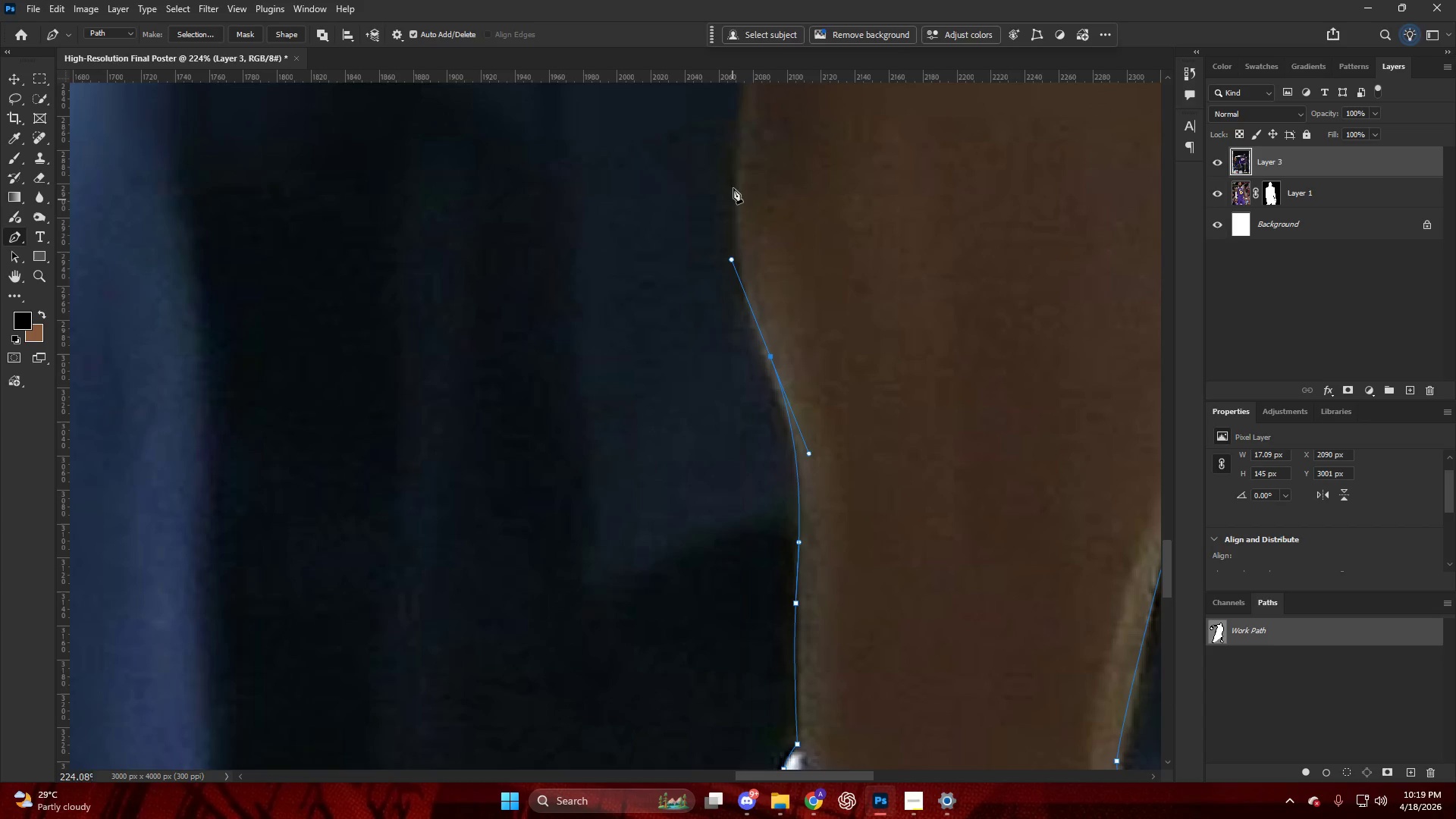 
hold_key(key=AltLeft, duration=0.5)
 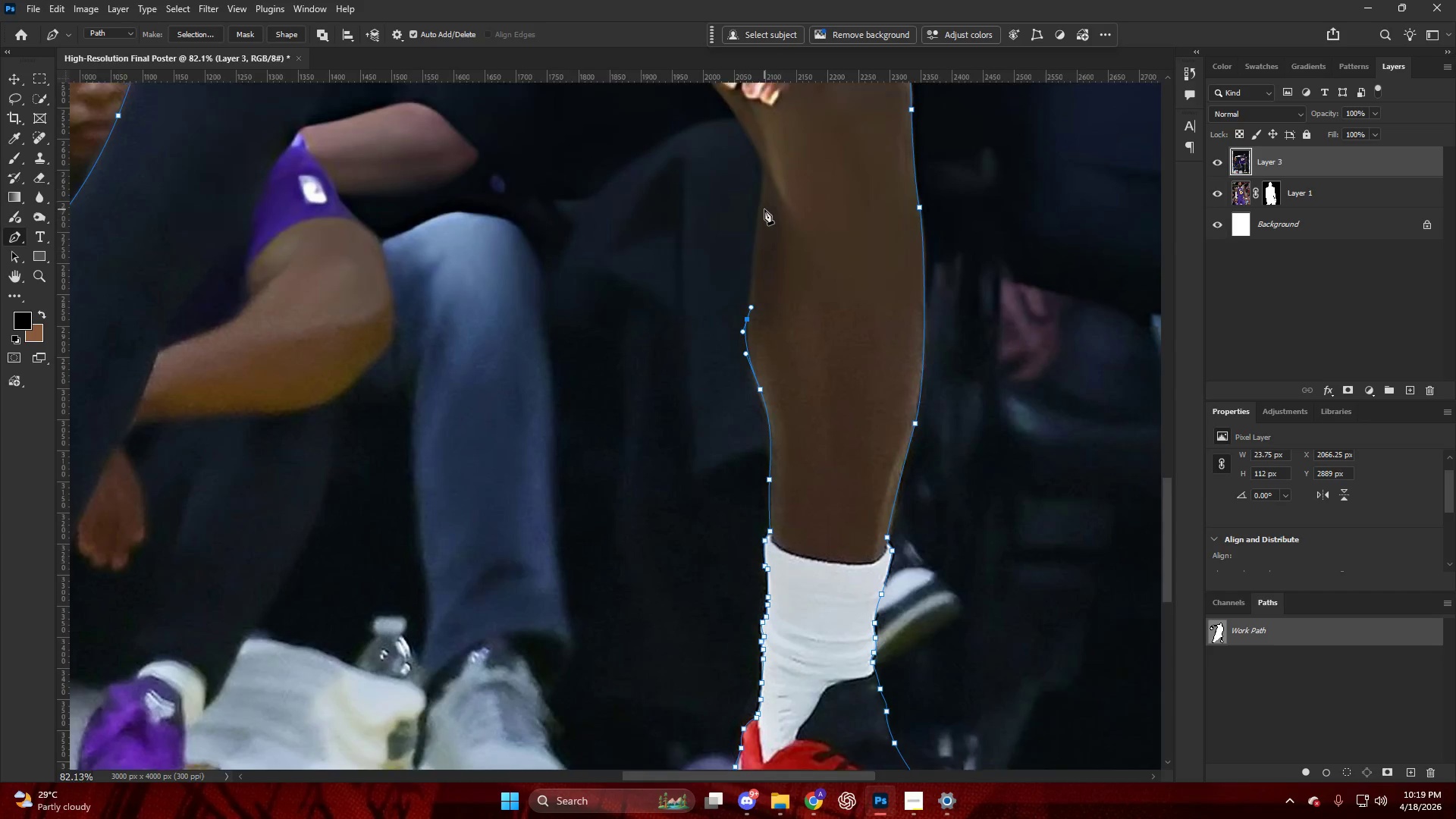 
hold_key(key=AltLeft, duration=0.39)
 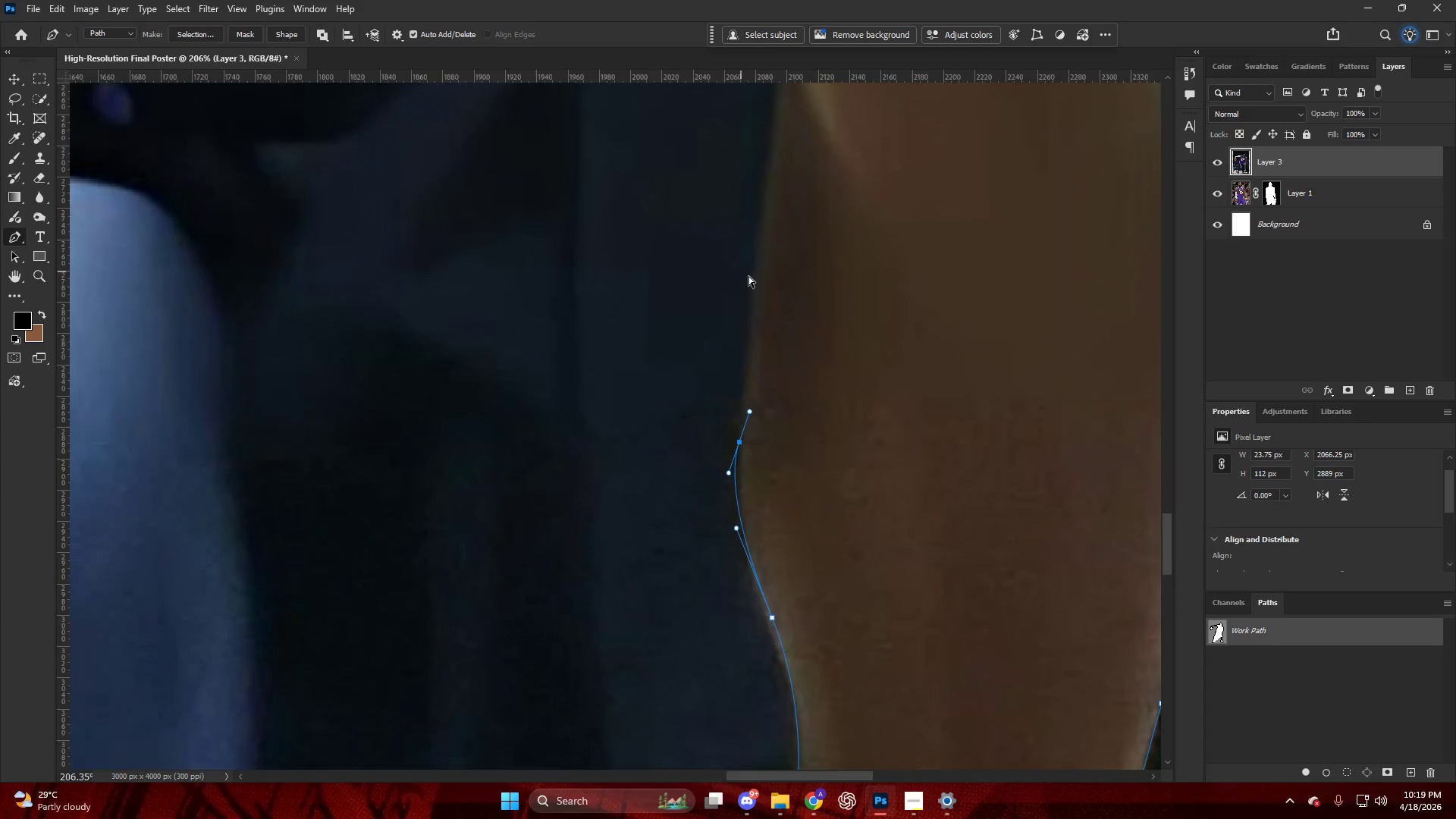 
key(Control+ControlLeft)
 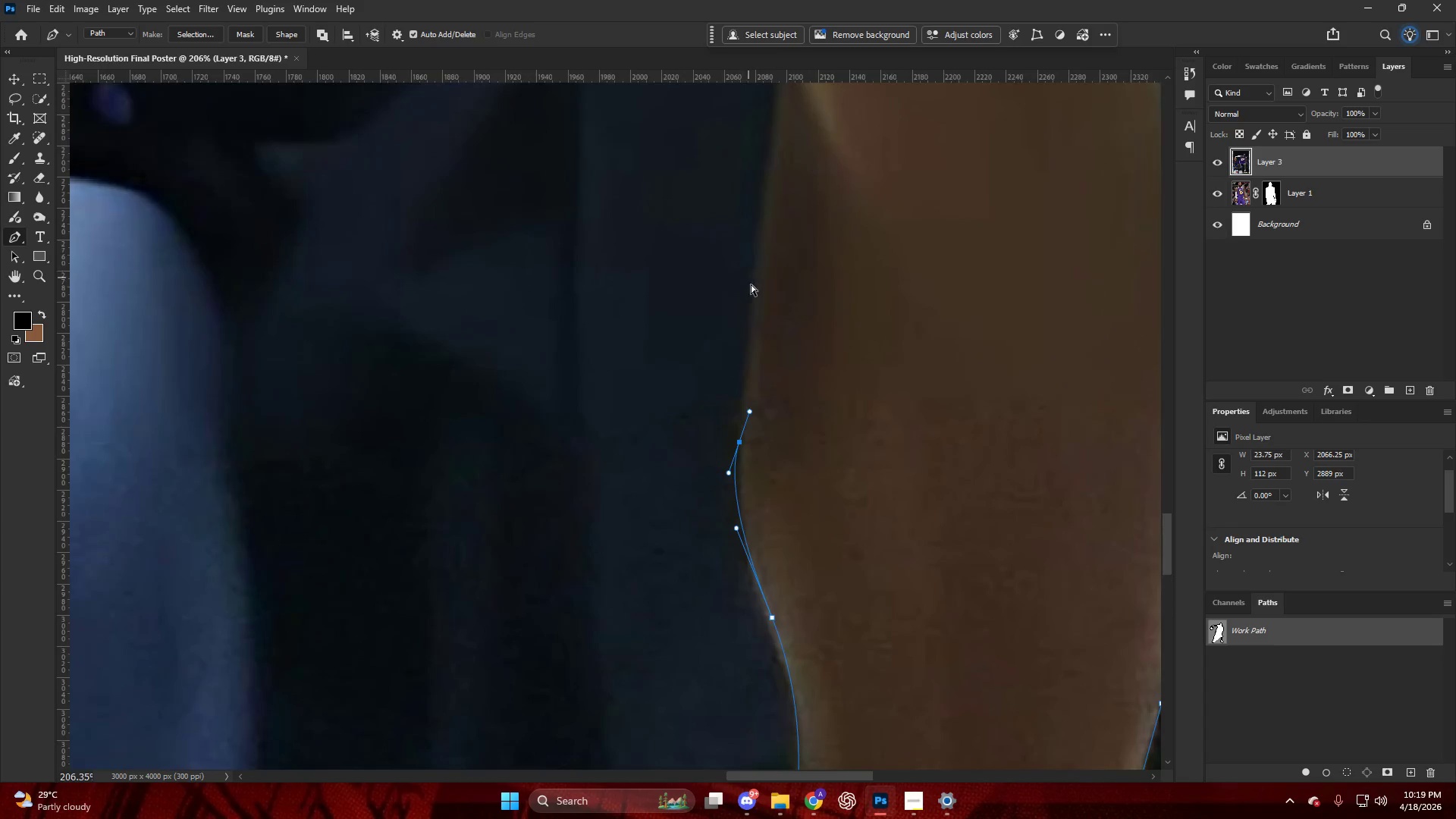 
key(Control+Z)
 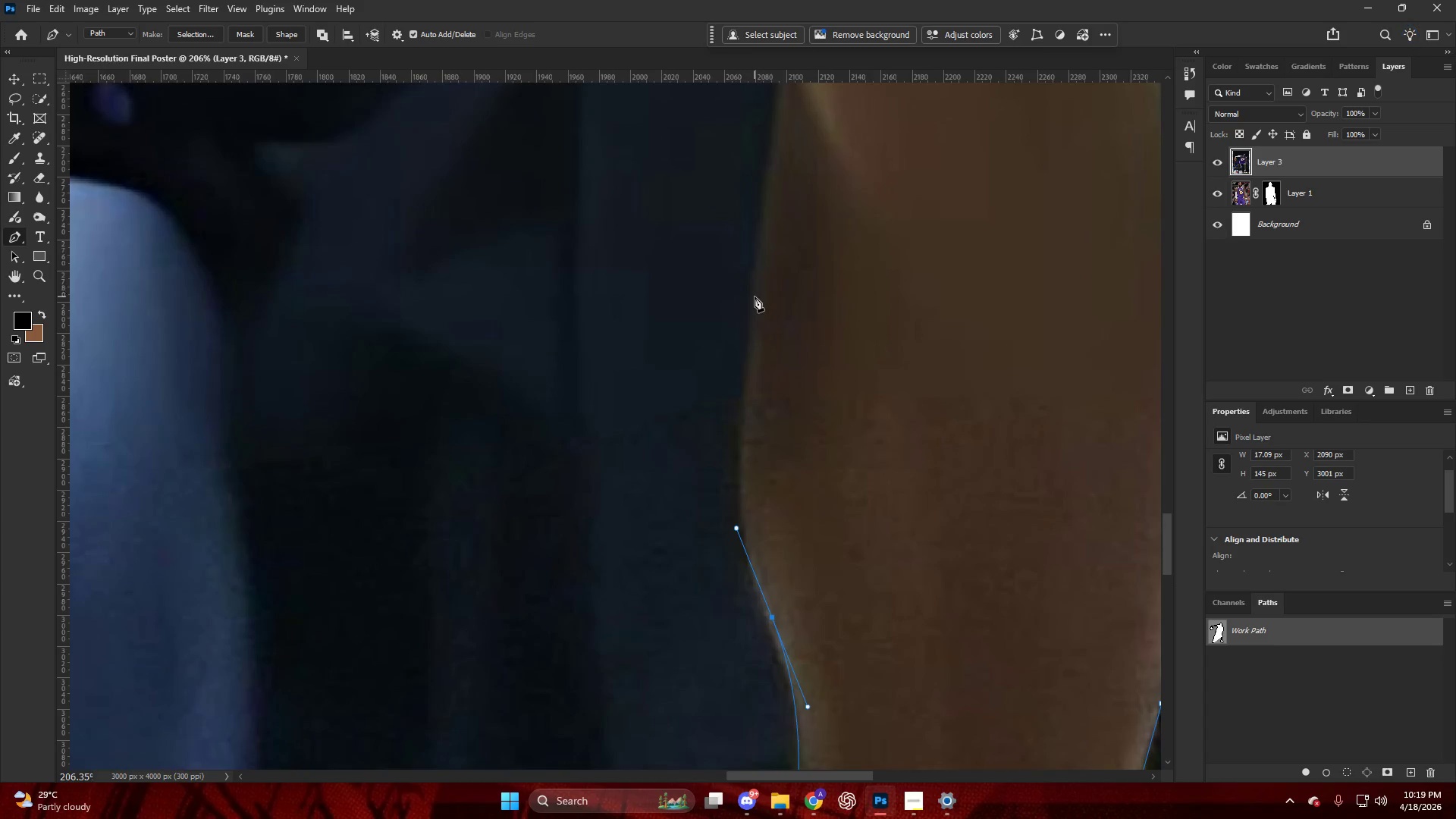 
scroll: coordinate [726, 270], scroll_direction: up, amount: 11.0
 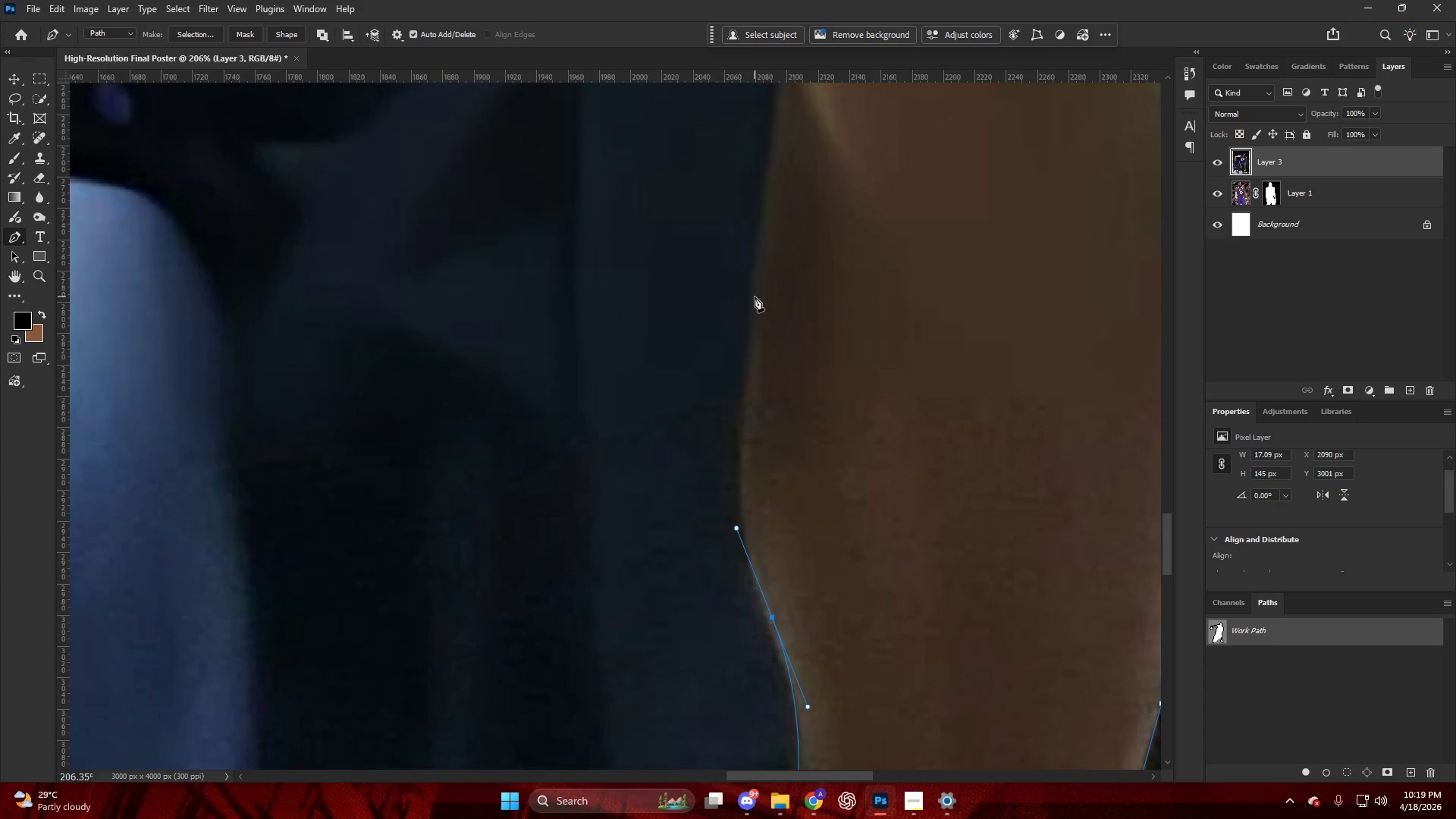 
left_click_drag(start_coordinate=[754, 291], to_coordinate=[768, 167])
 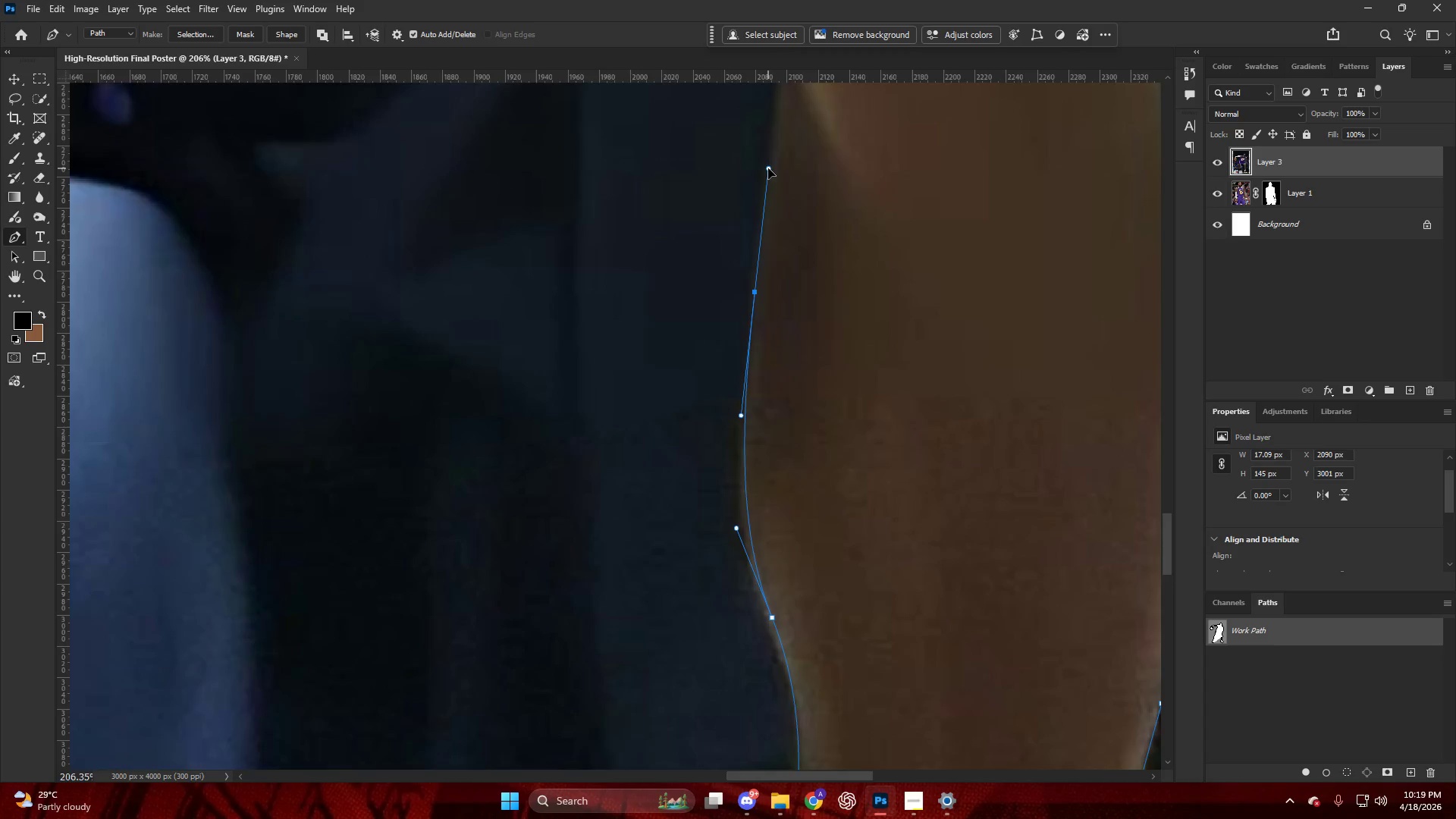 
hold_key(key=AltLeft, duration=0.59)
hold_key(key=AltLeft, duration=1.02)
scroll: coordinate [771, 416], scroll_direction: up, amount: 15.0
 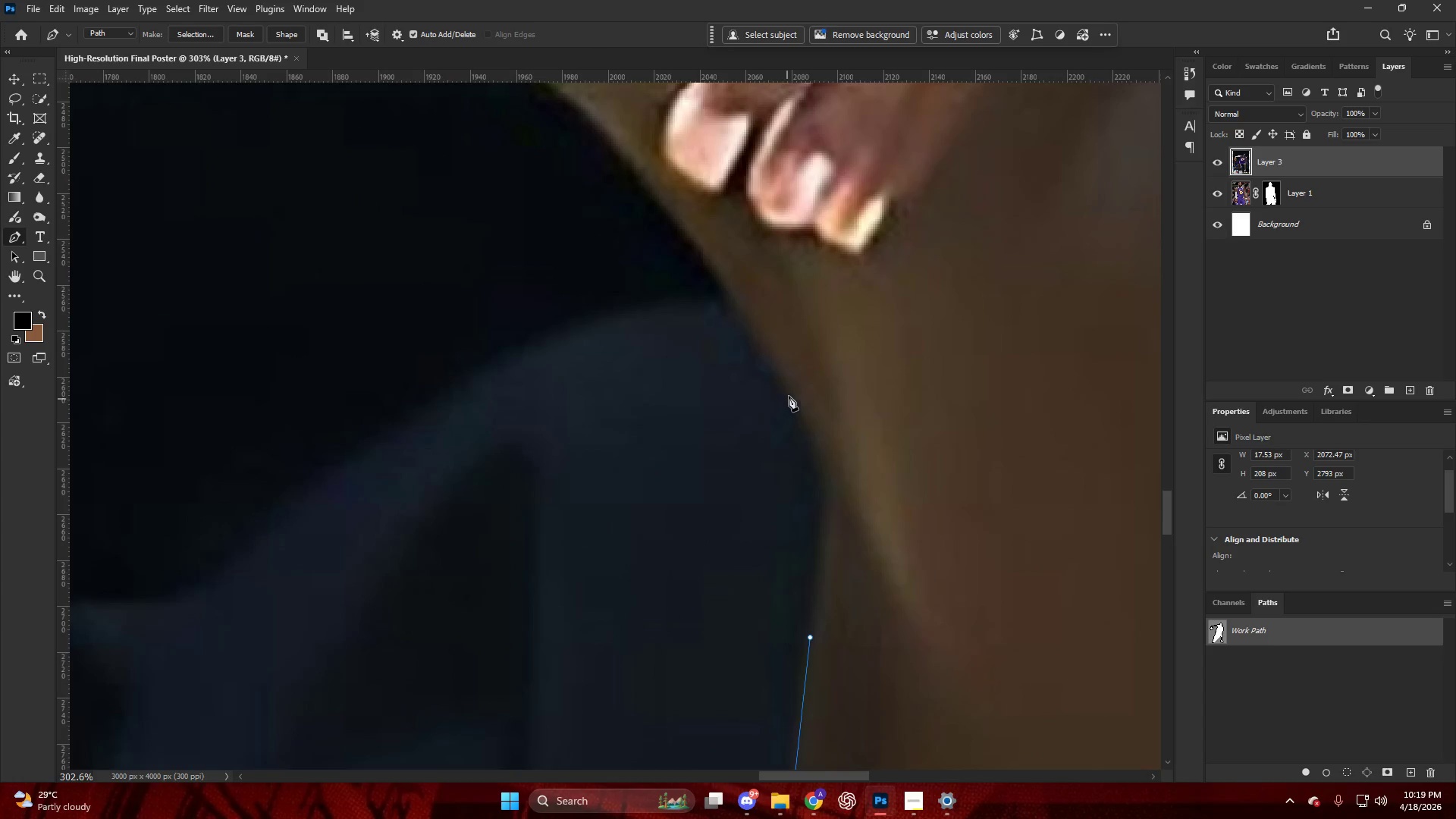 
left_click_drag(start_coordinate=[786, 375], to_coordinate=[706, 246])
 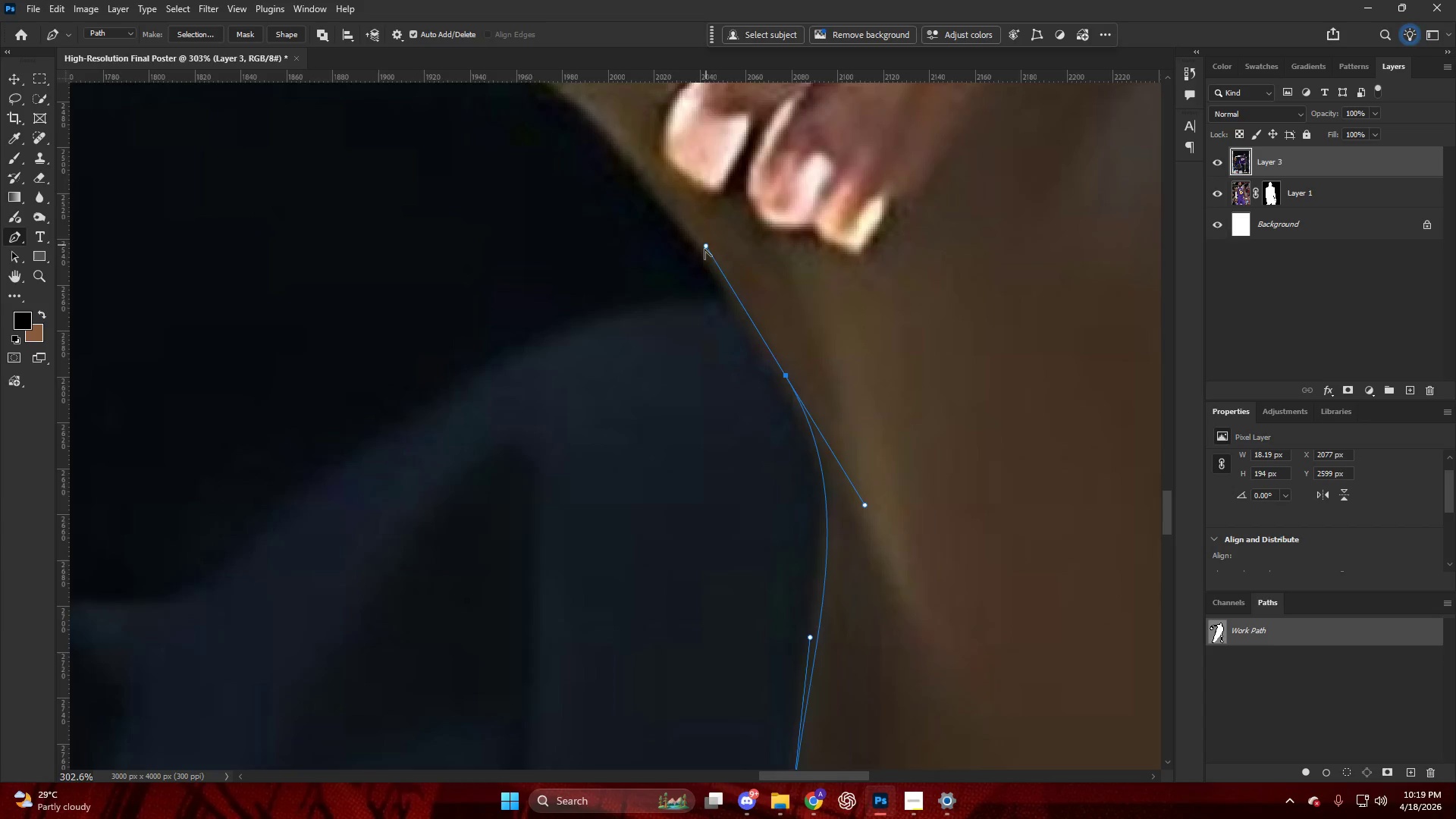 
key(Alt+AltLeft)
 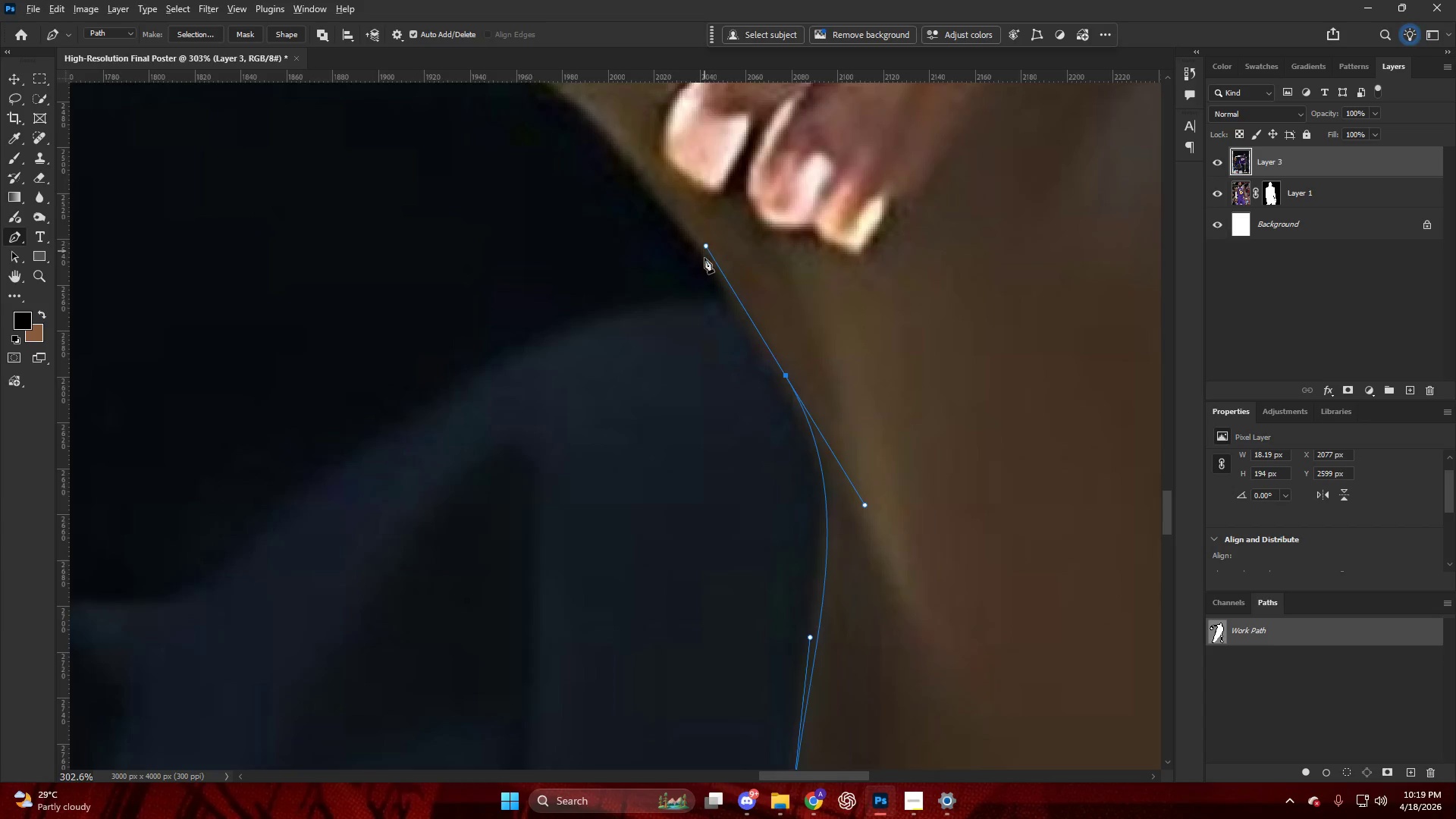 
key(Alt+AltLeft)
 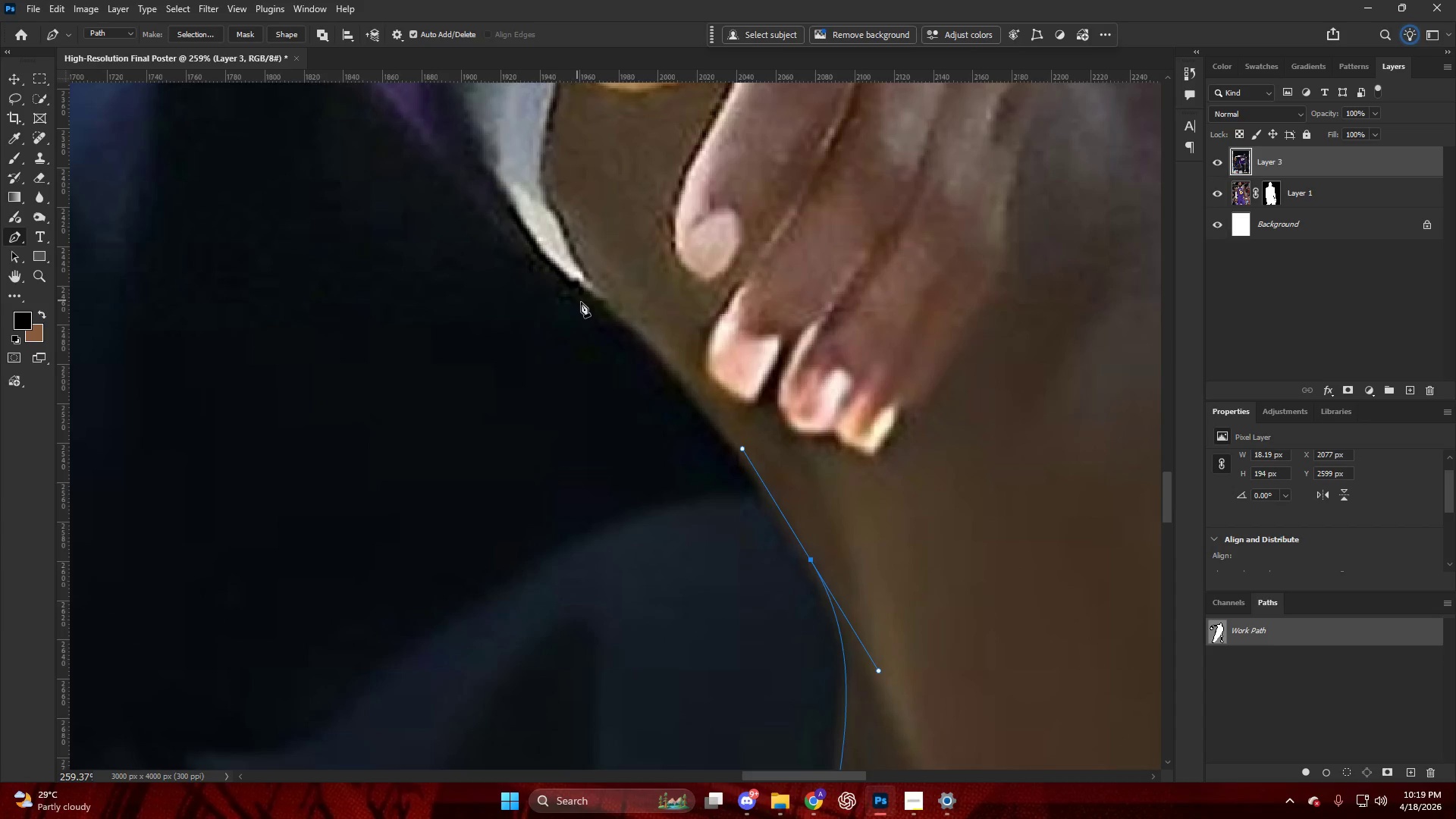 
scroll: coordinate [585, 247], scroll_direction: up, amount: 10.0
 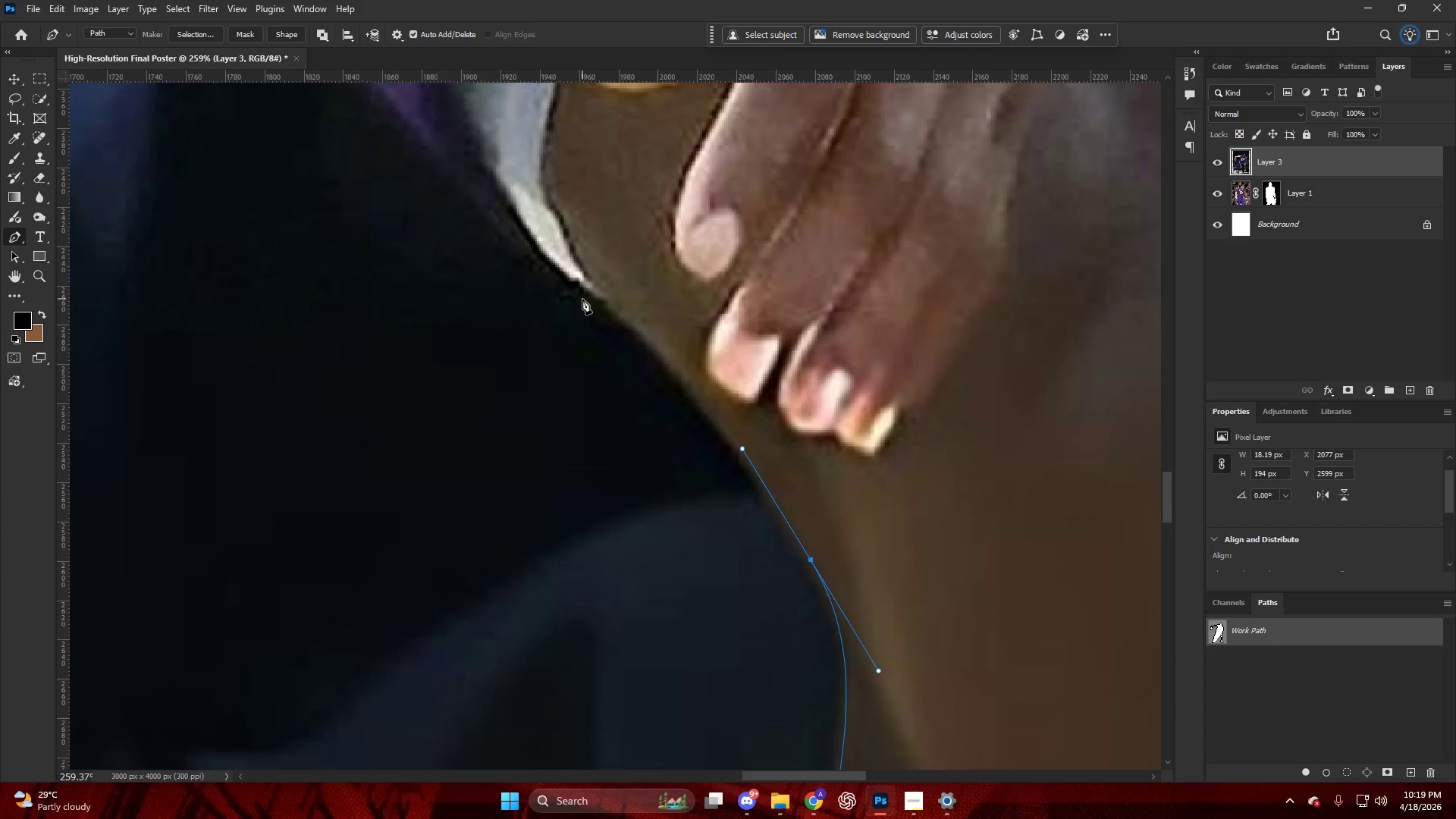 
left_click_drag(start_coordinate=[582, 299], to_coordinate=[546, 259])
 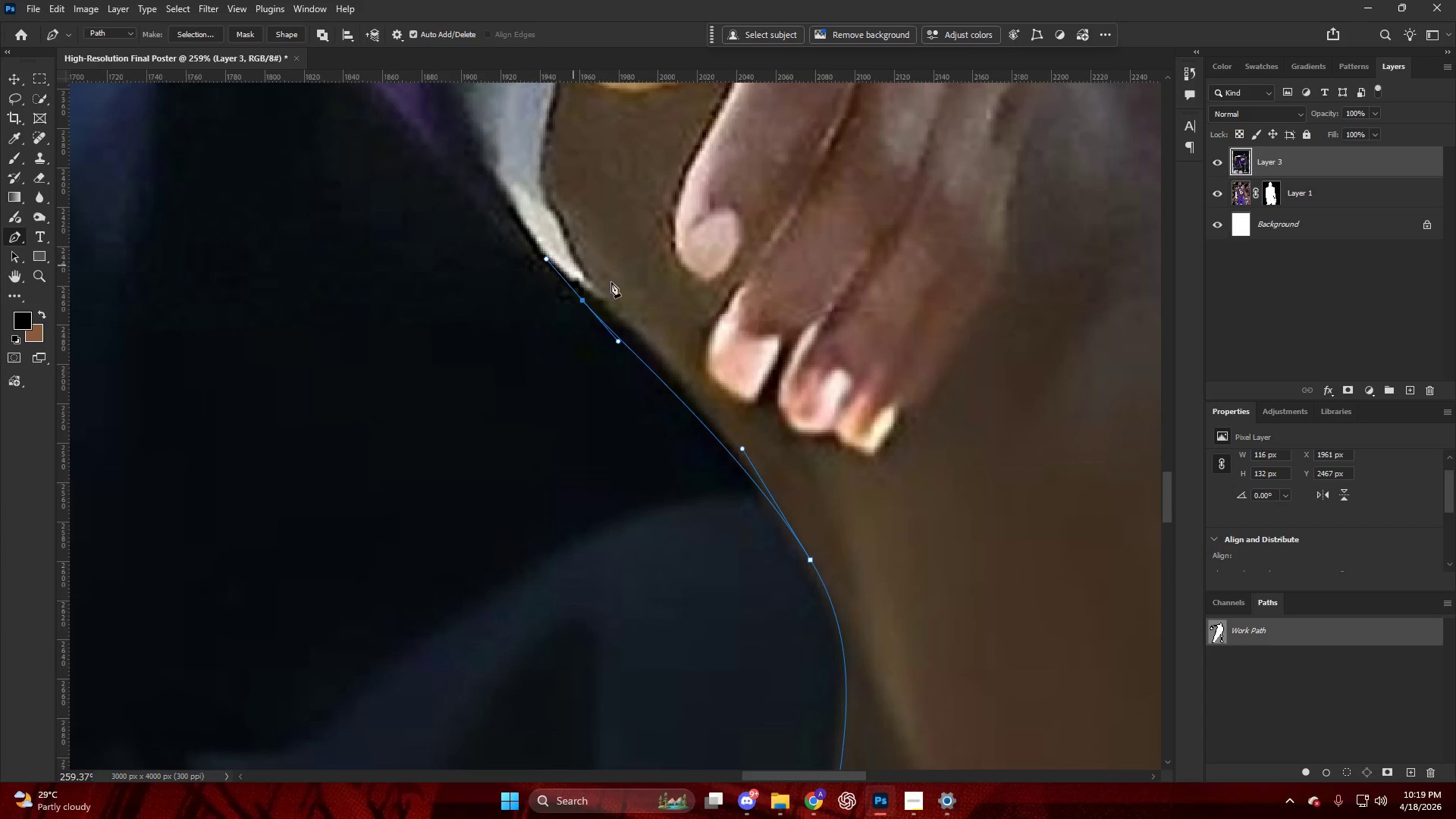 
key(Control+ControlLeft)
 